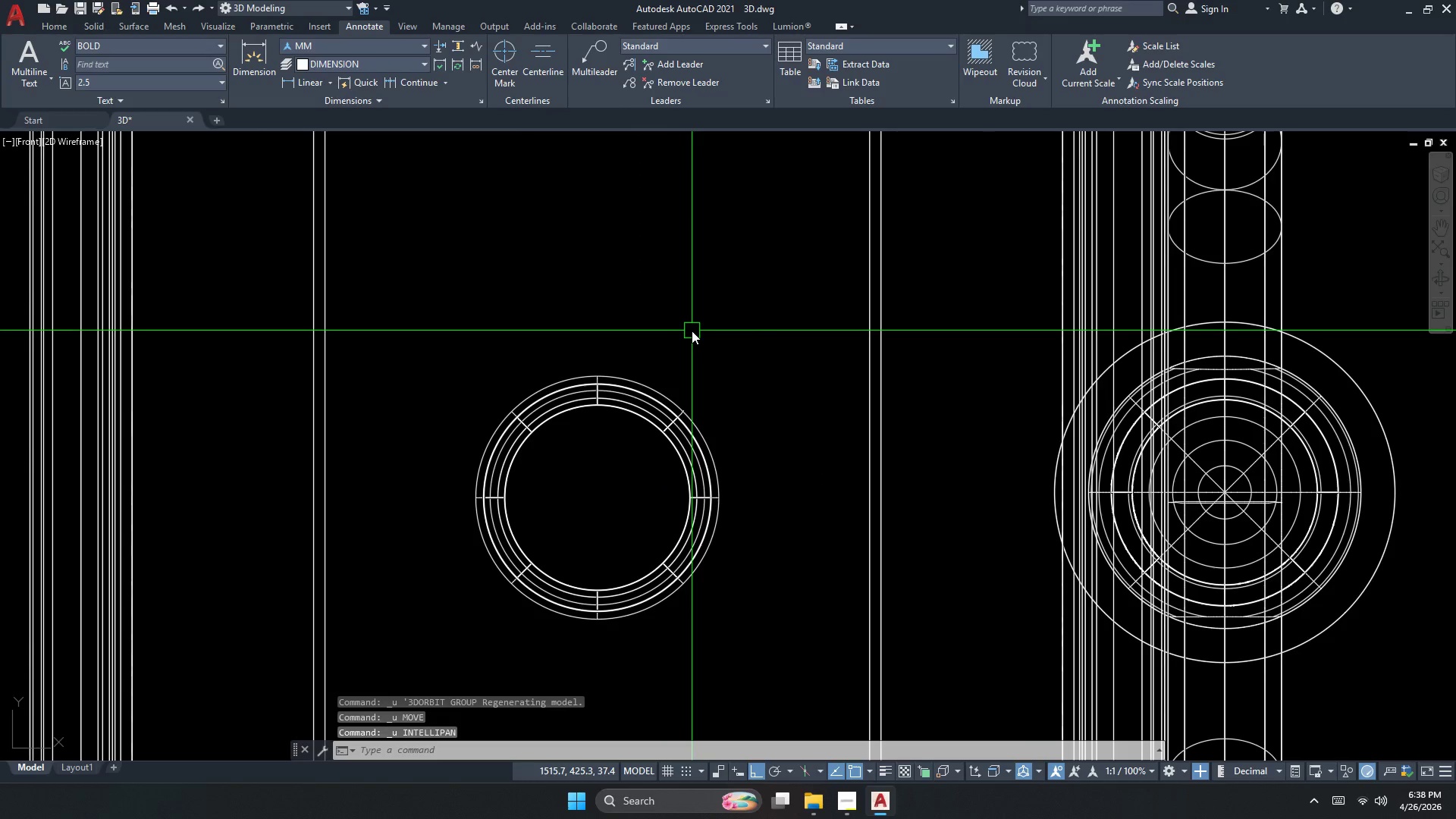 
hold_key(key=Z, duration=0.41)
 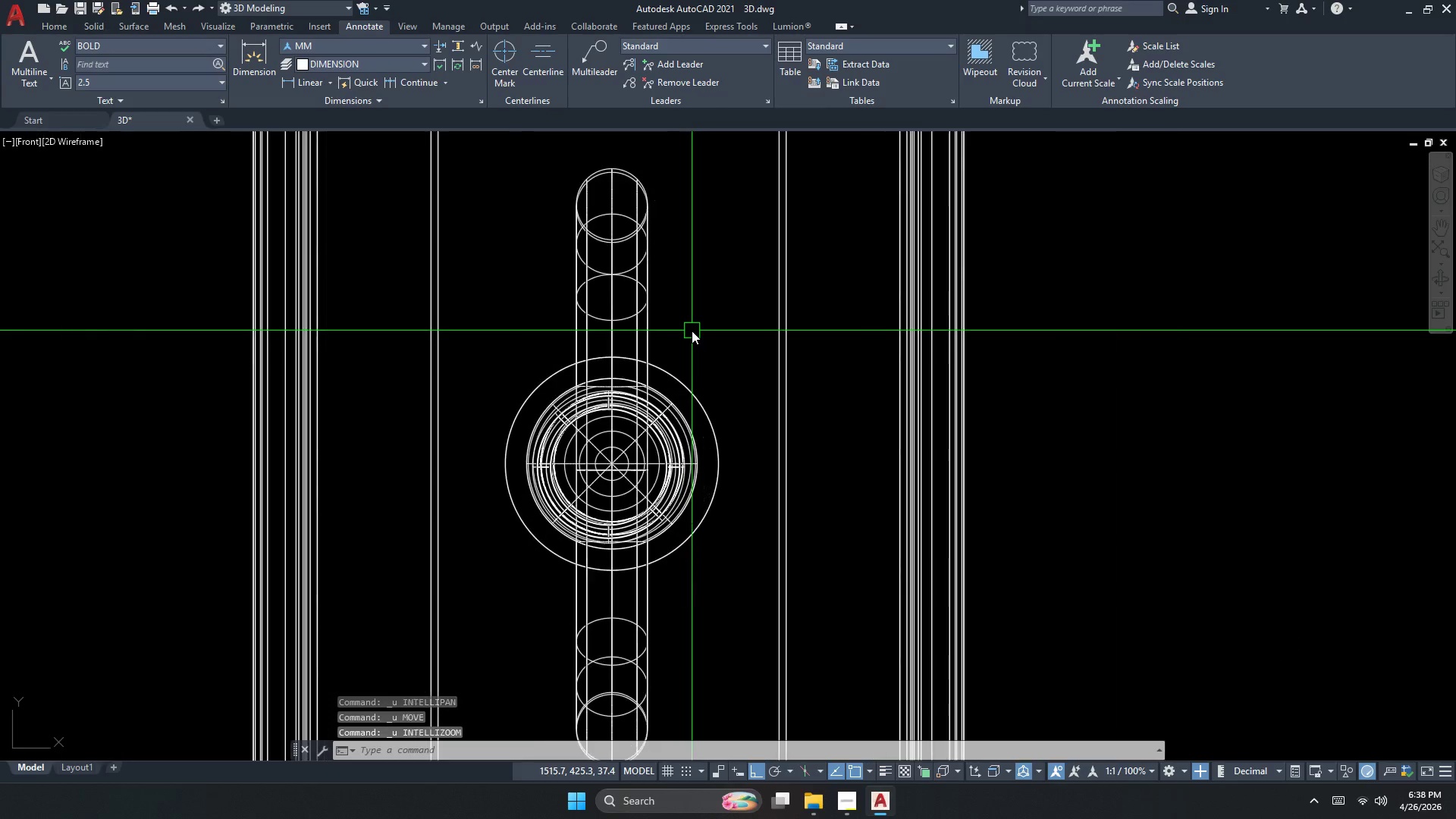 
key(Control+Z)
 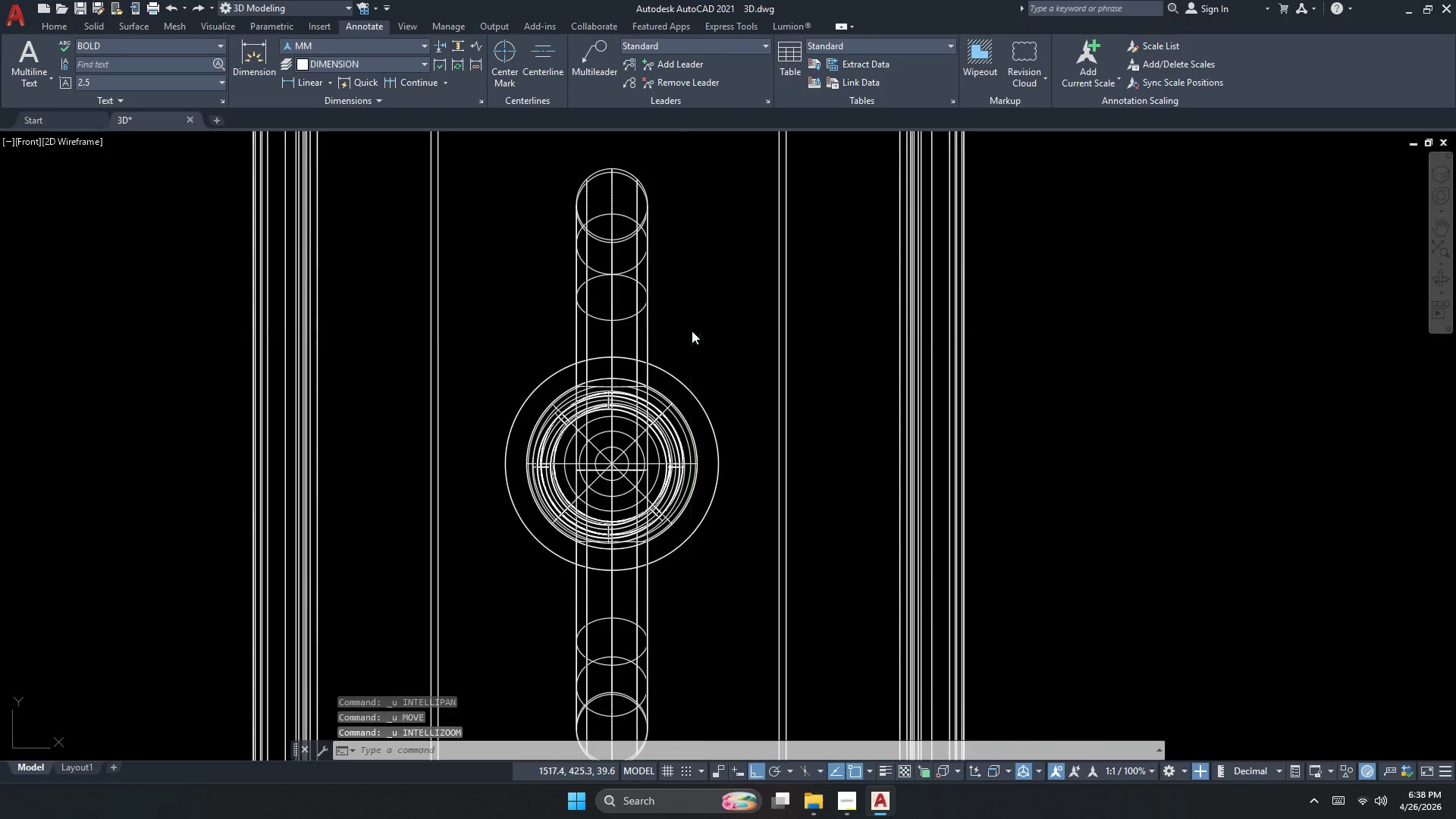 
key(Control+Z)
 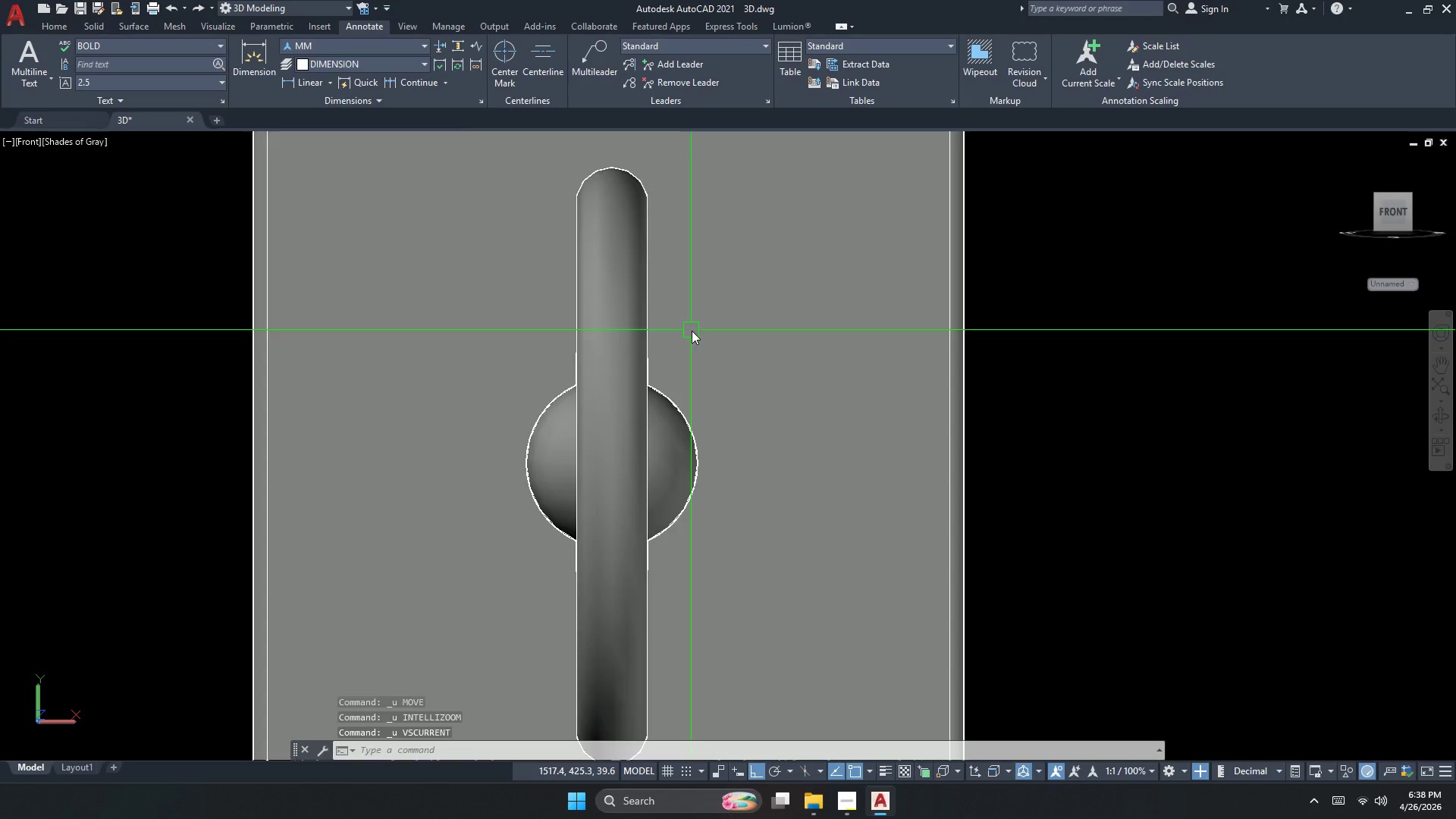 
key(Control+Z)
 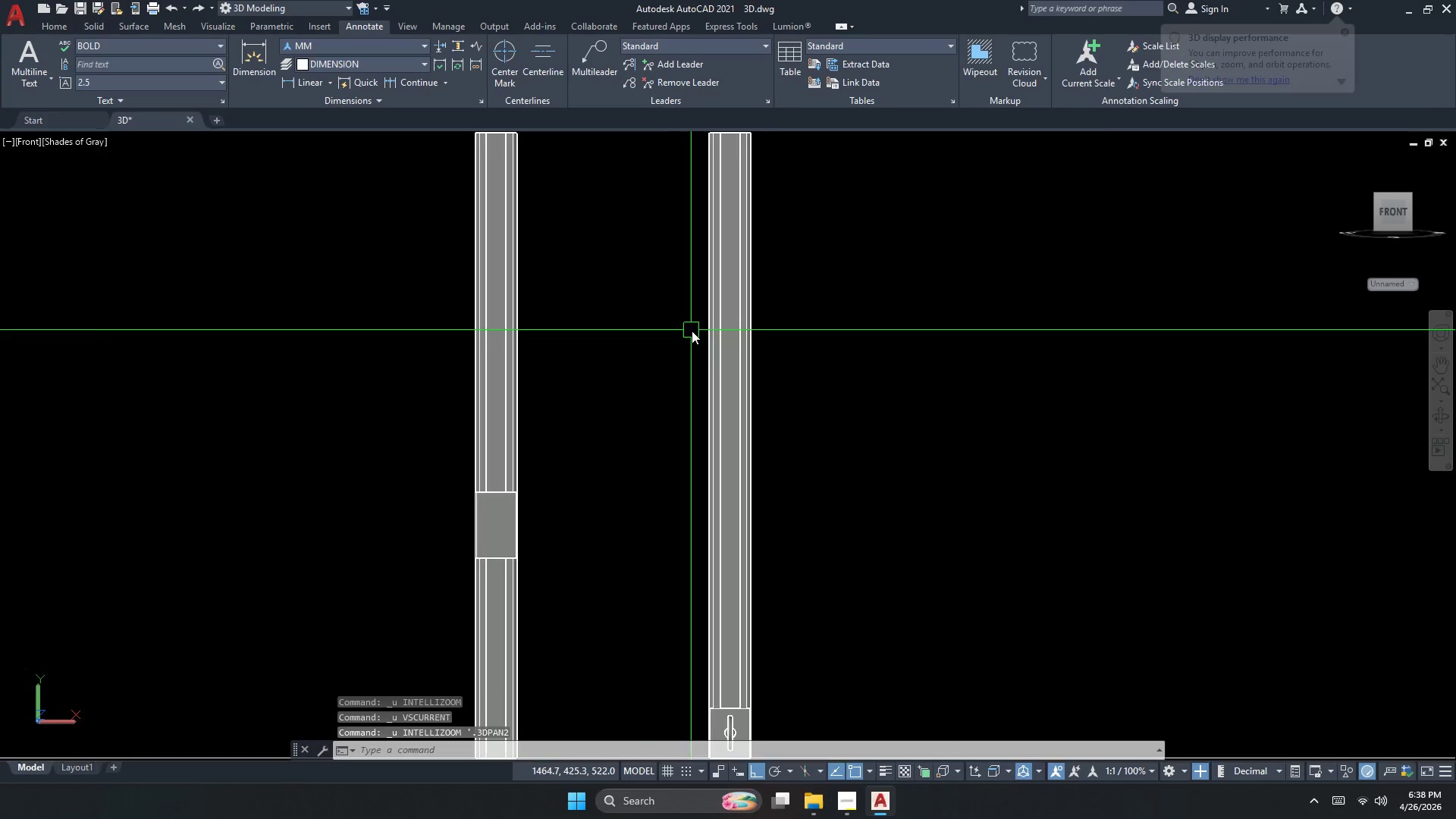 
hold_key(key=Z, duration=0.31)
 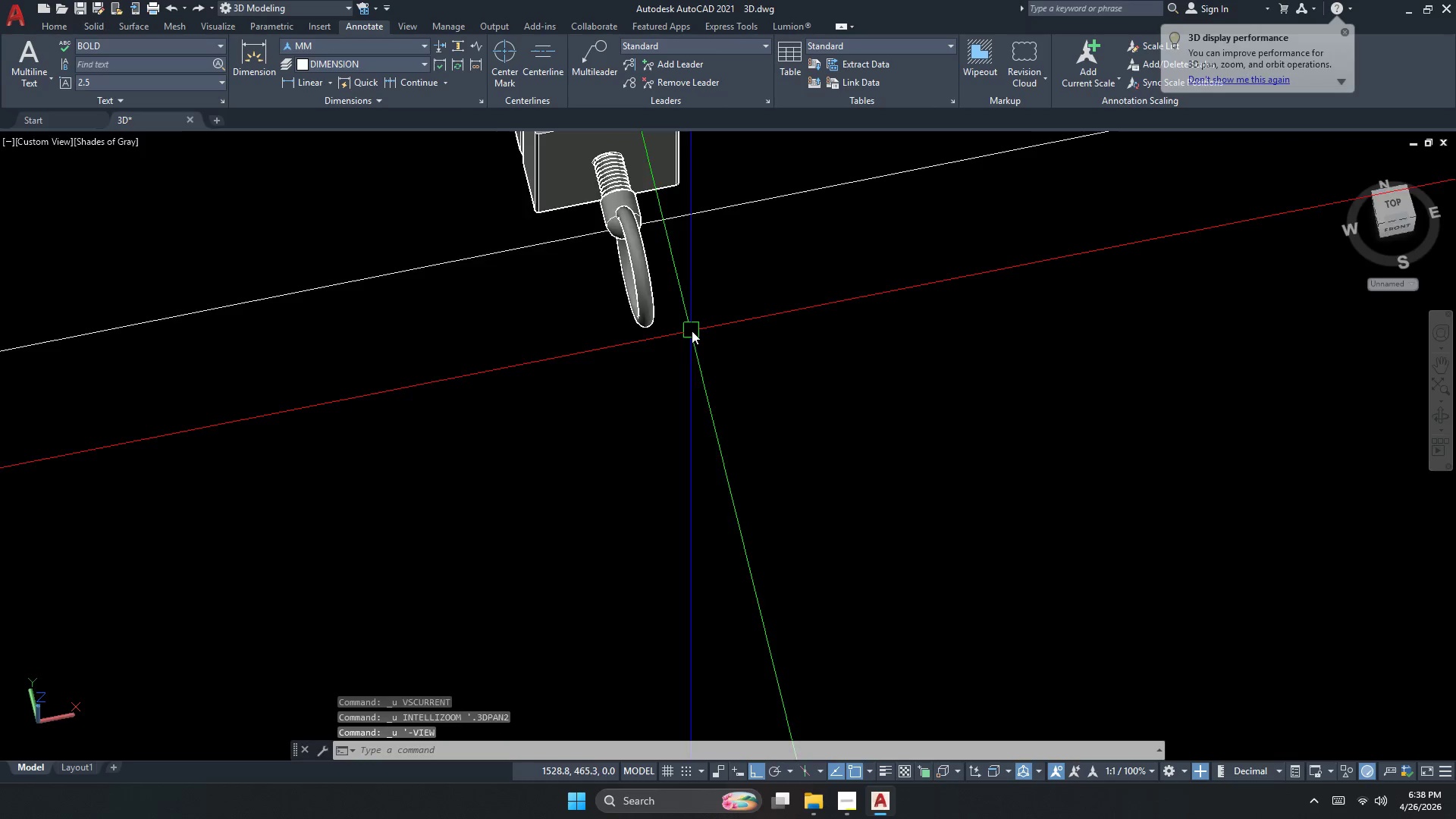 
key(Control+Z)
 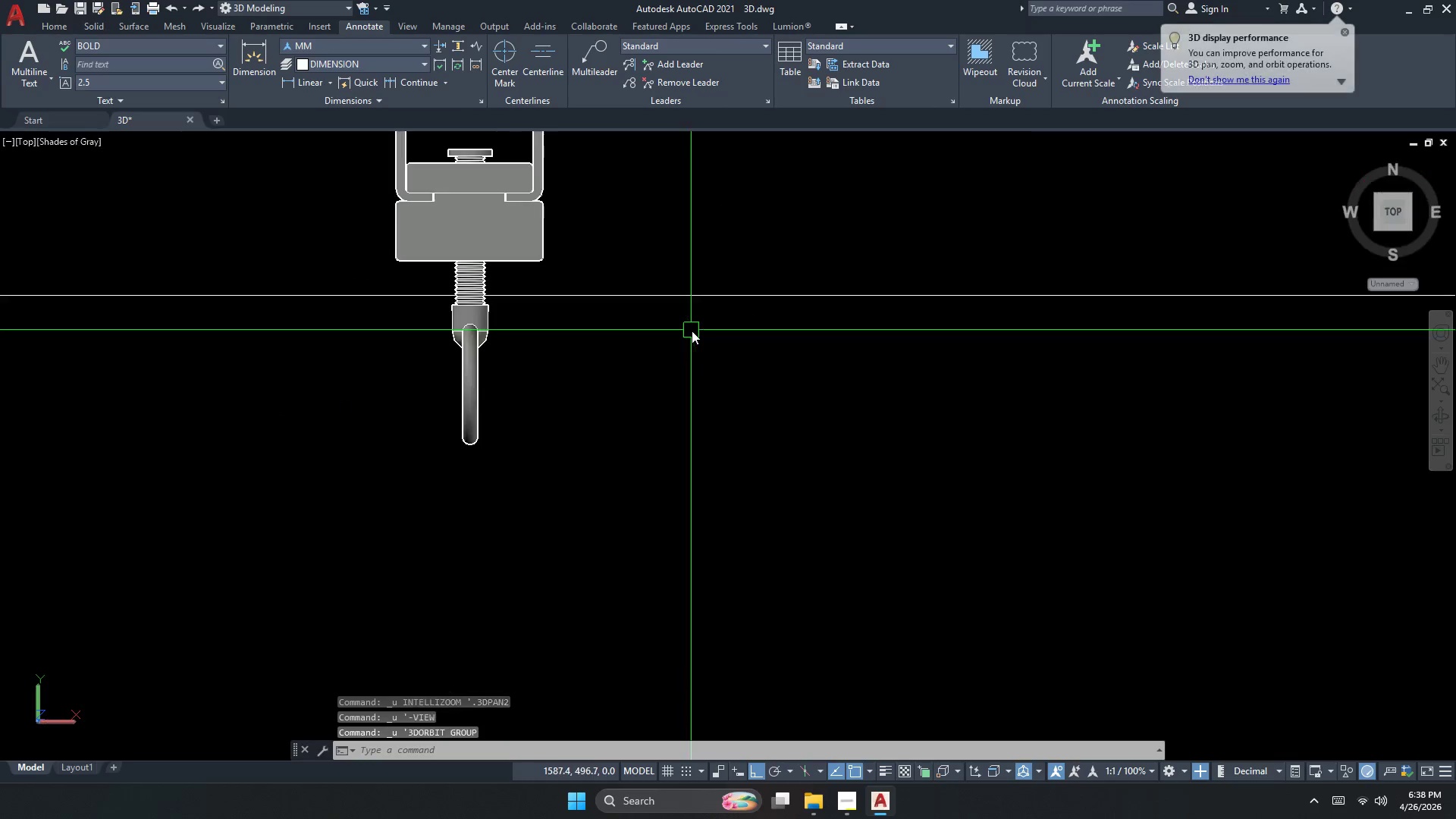 
key(Control+Z)
 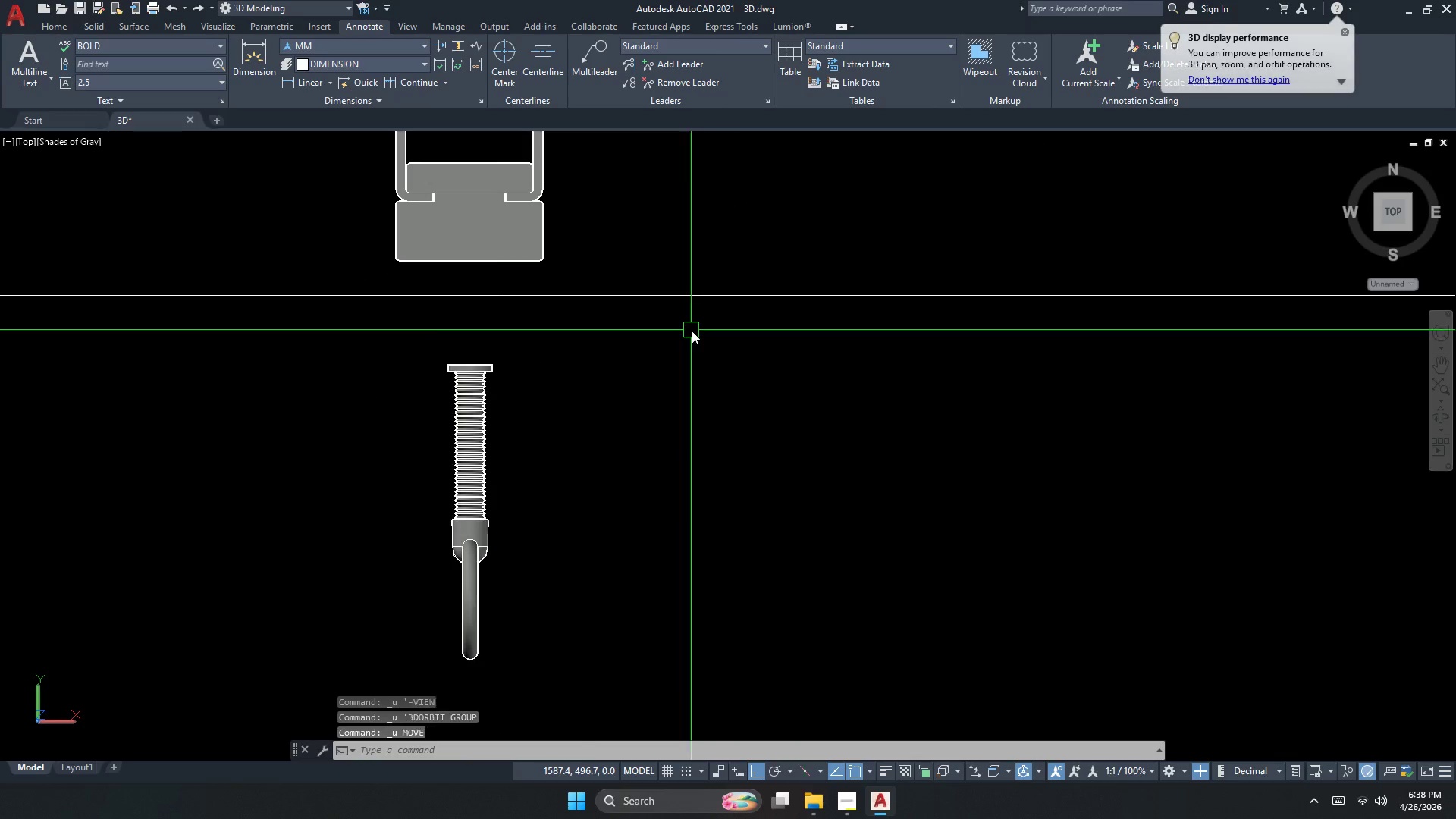 
key(Control+Z)
 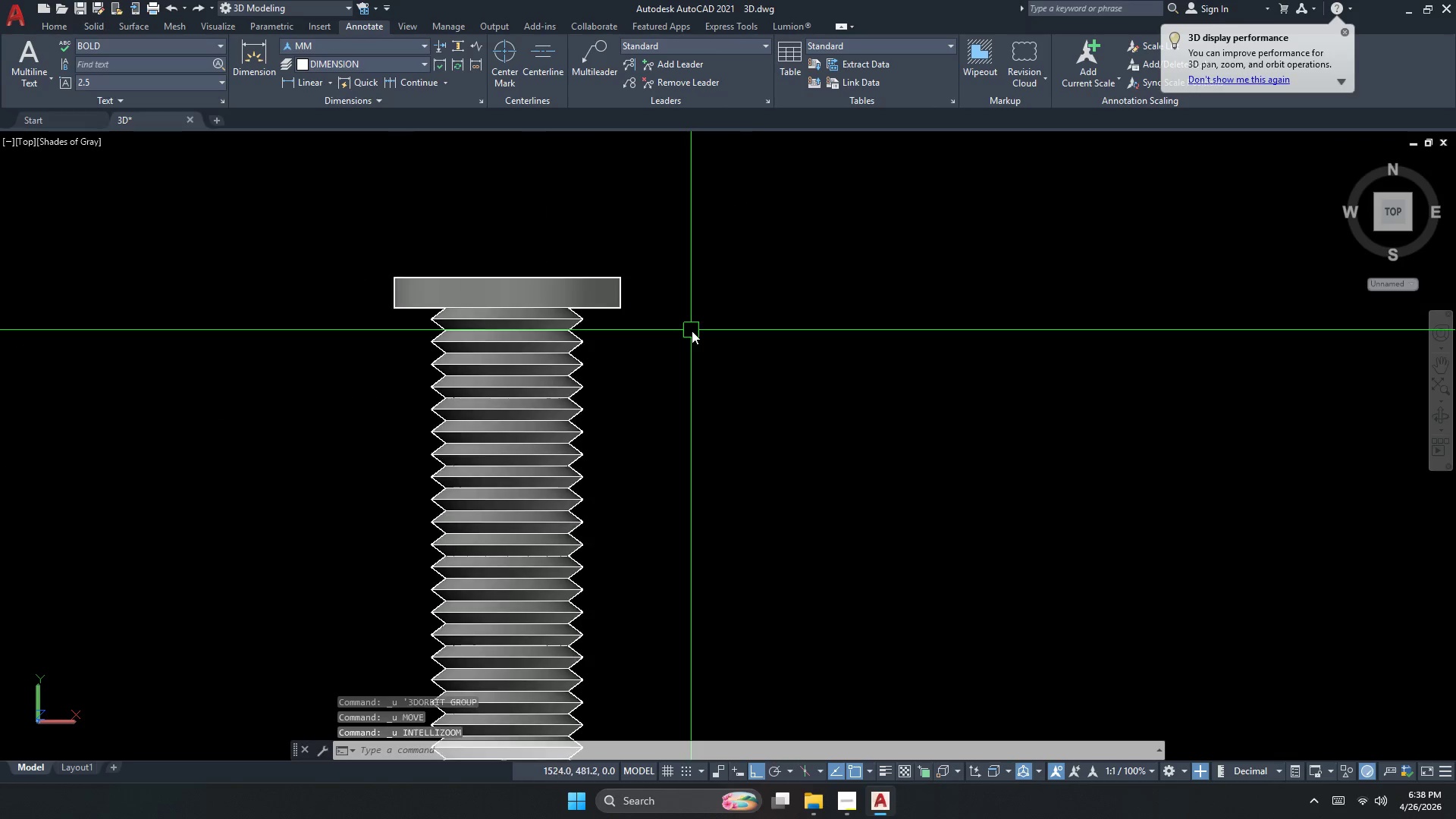 
hold_key(key=Z, duration=0.52)
 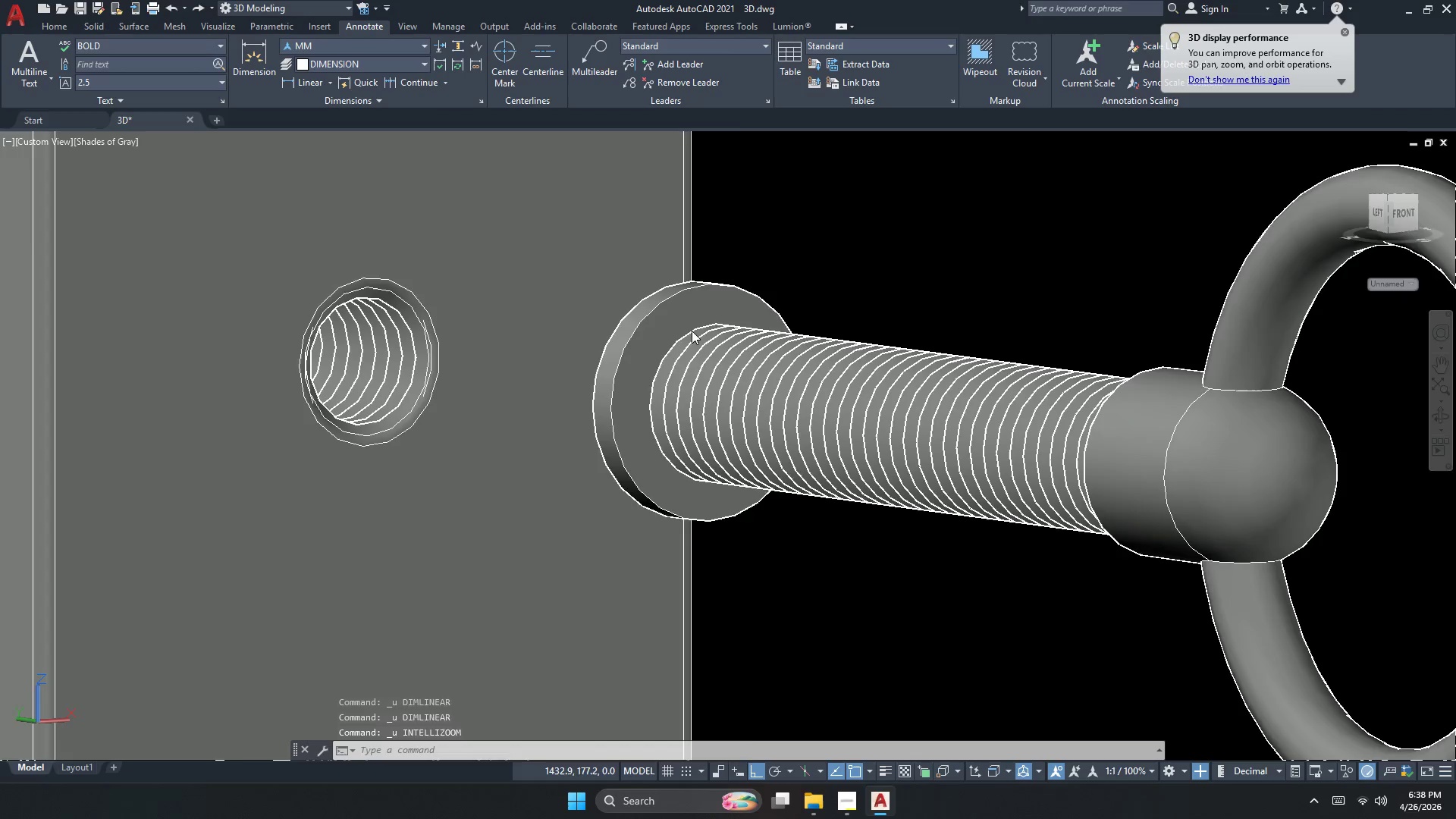 
hold_key(key=Z, duration=0.41)
 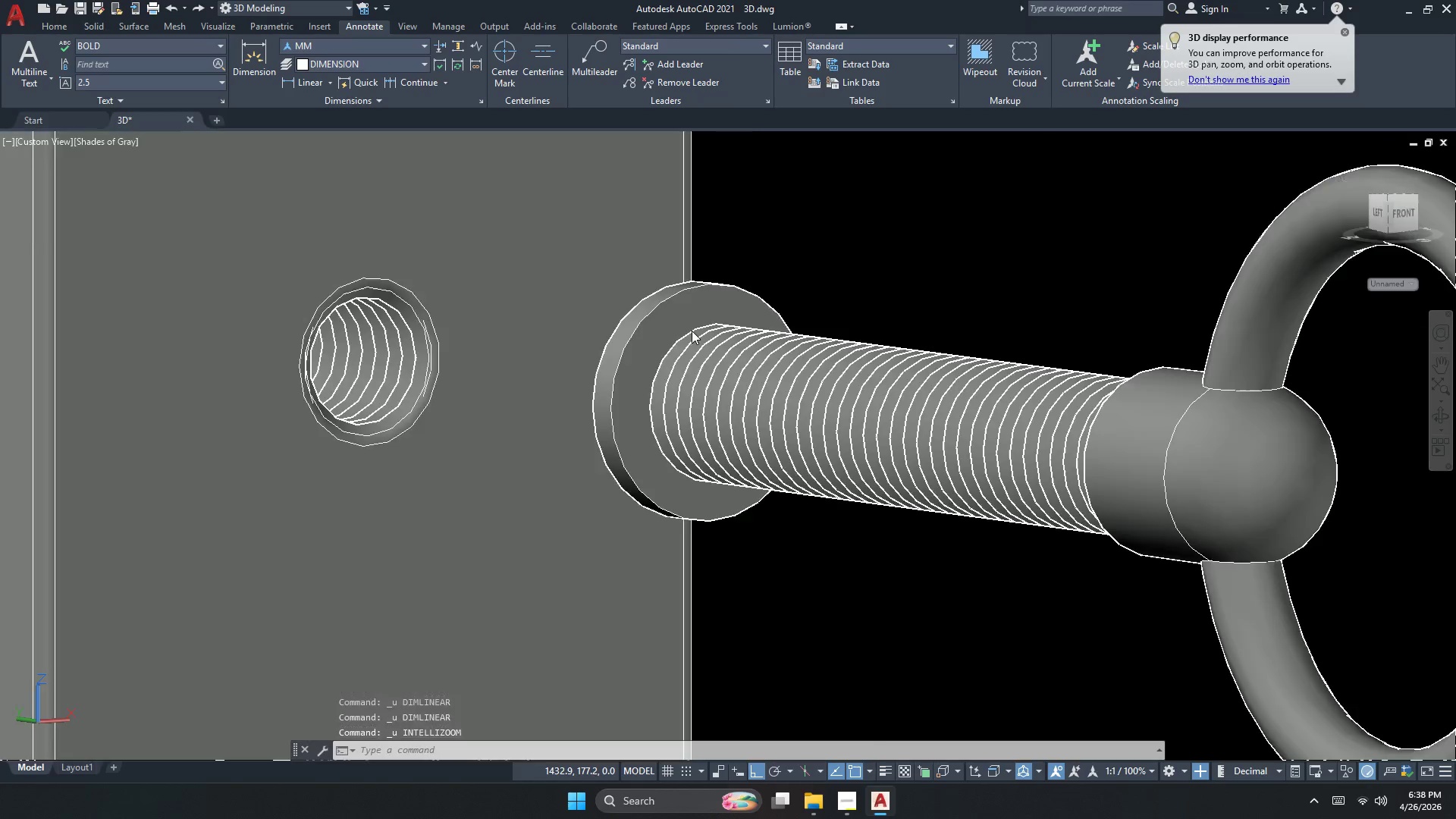 
key(Control+Z)
 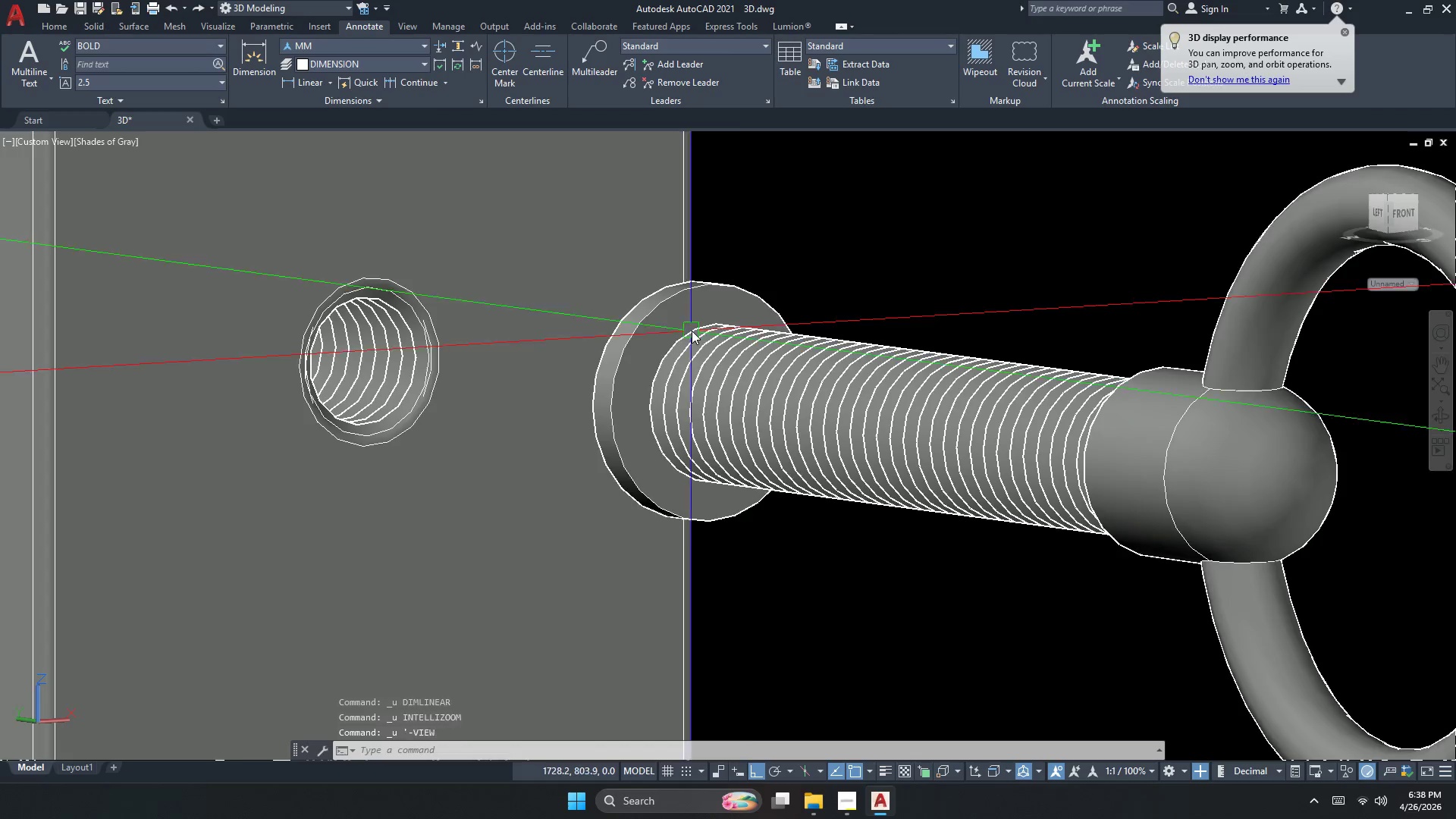 
key(Control+Z)
 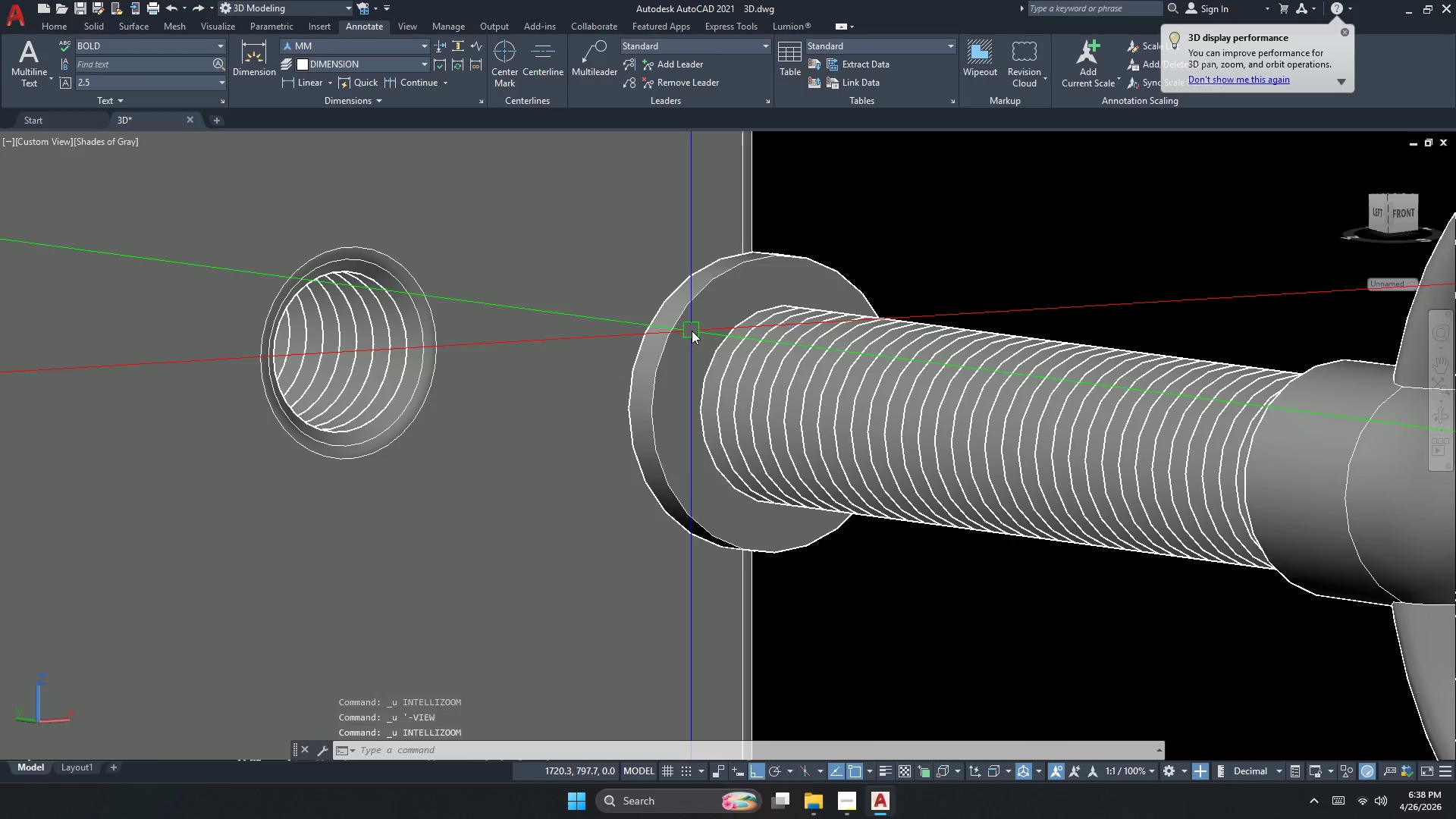 
key(Control+Z)
 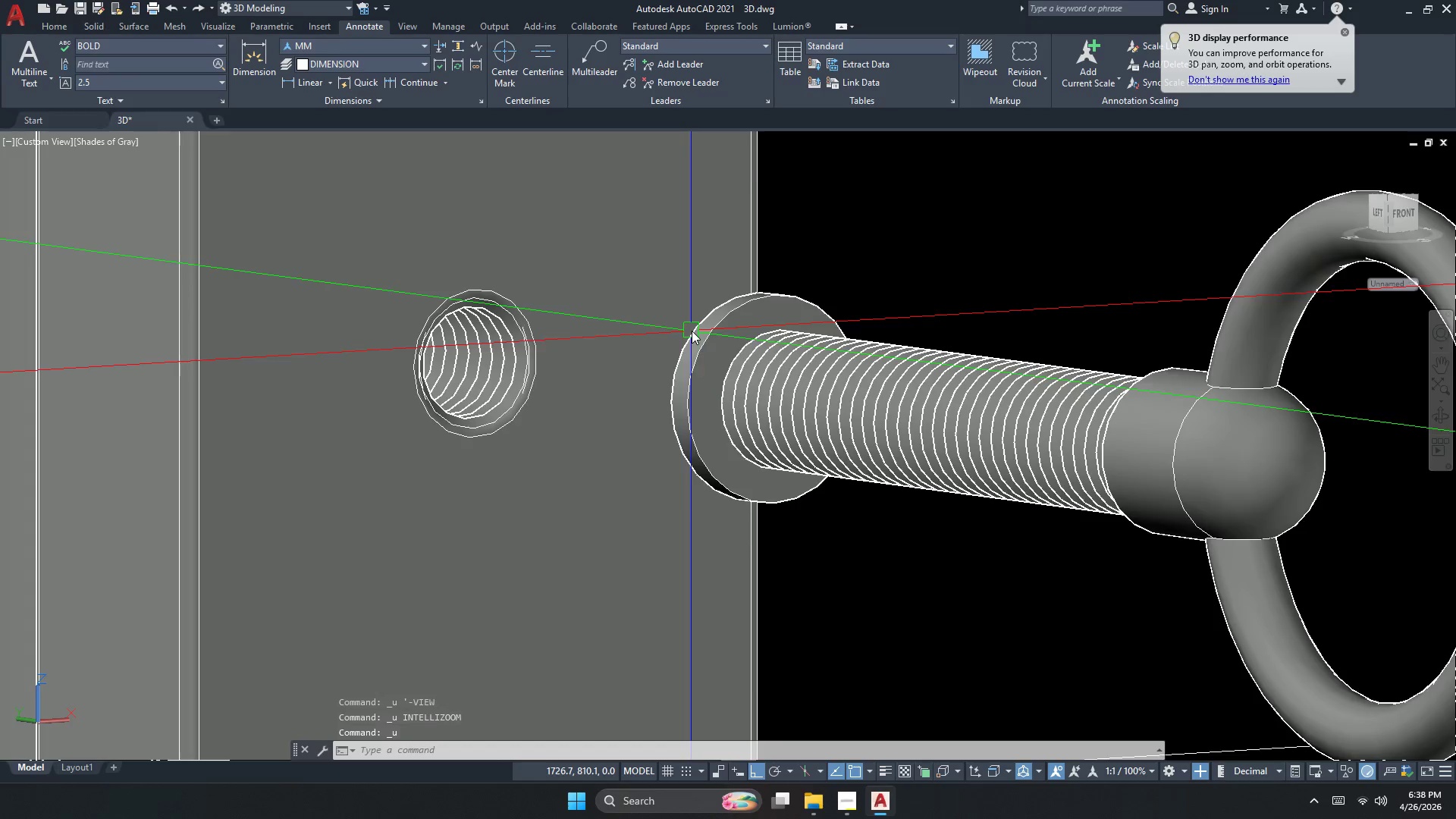 
key(Control+Z)
 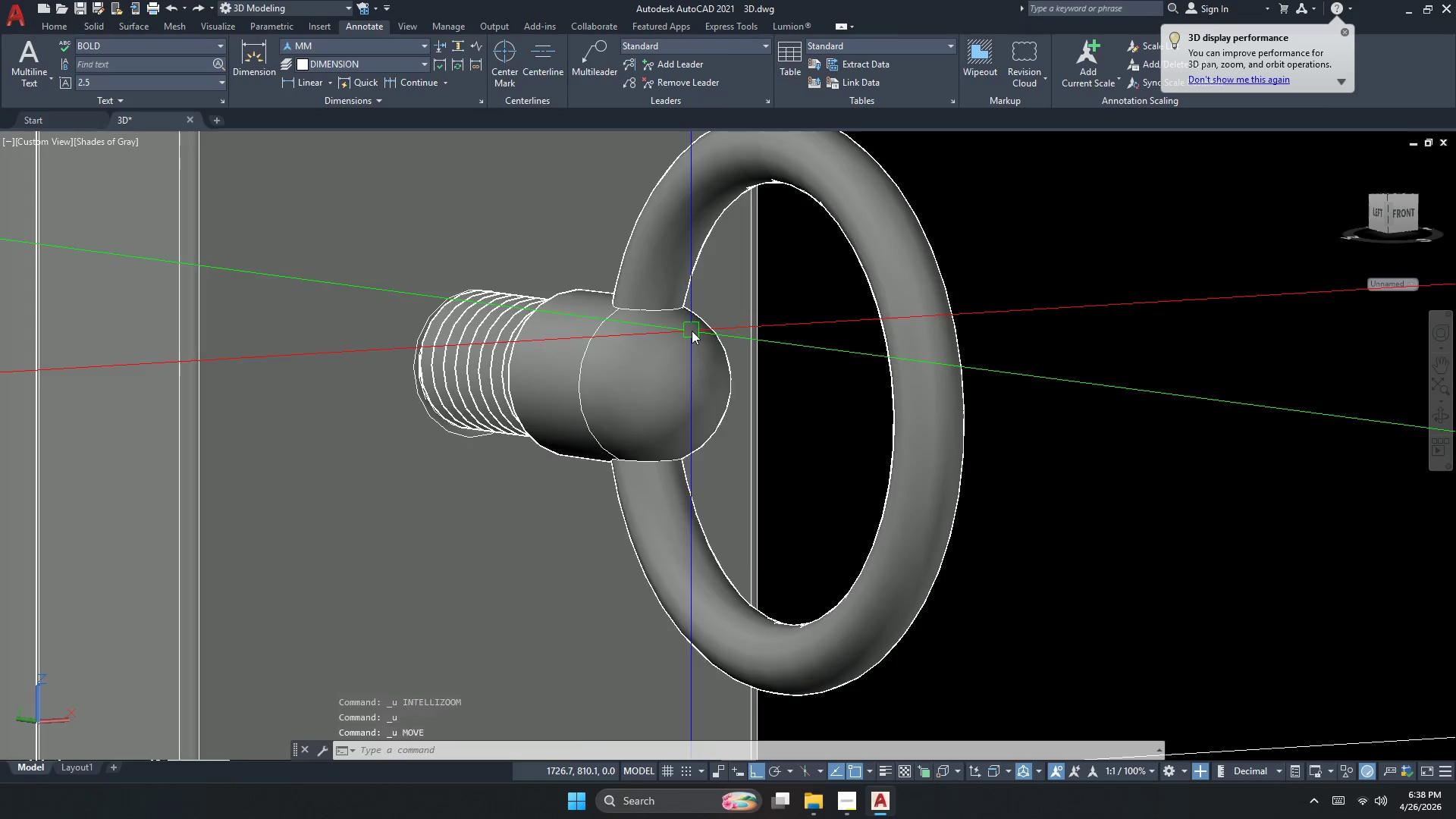 
hold_key(key=Z, duration=0.52)
 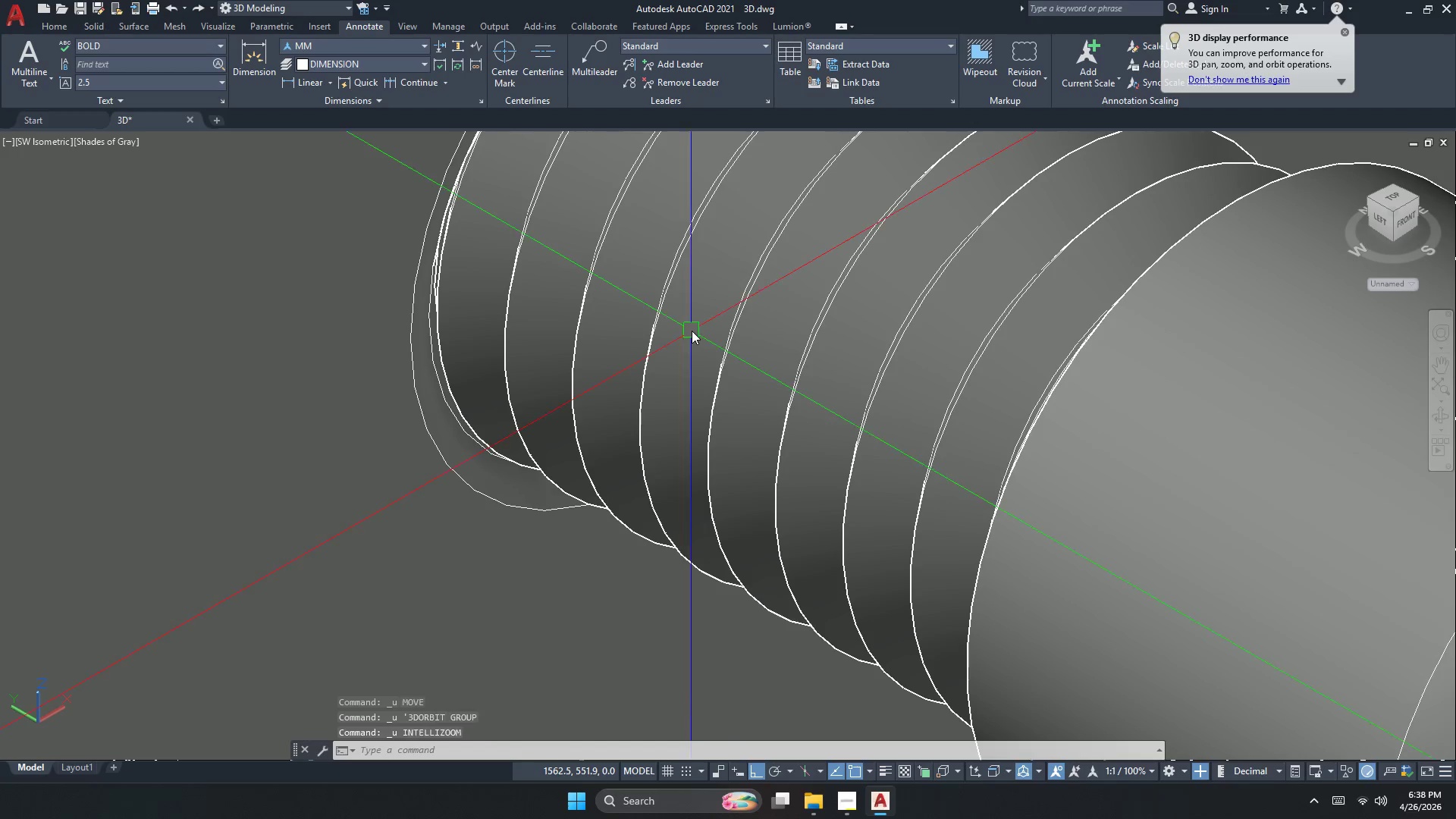 
hold_key(key=Z, duration=0.52)
 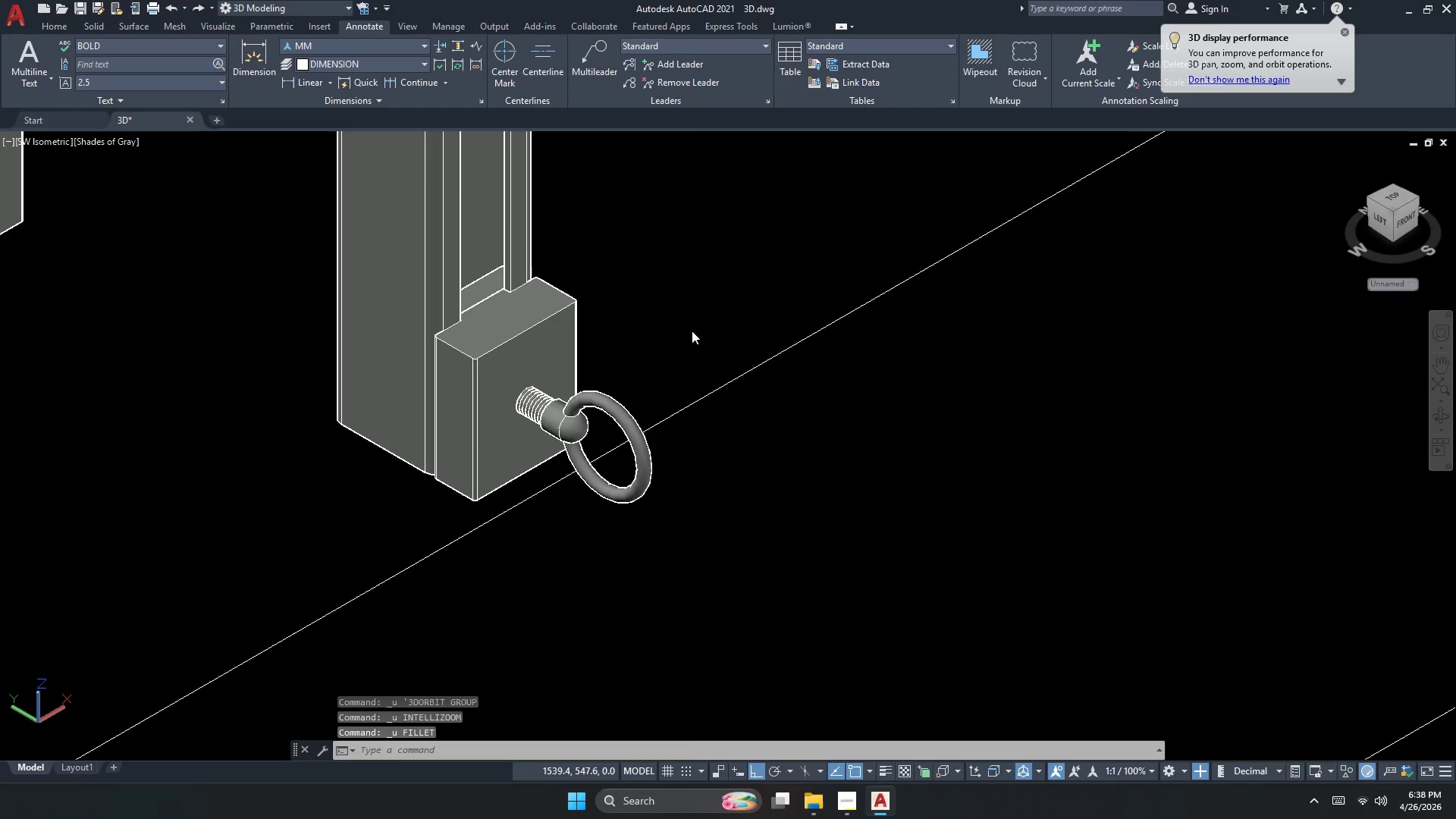 
key(Control+Z)
 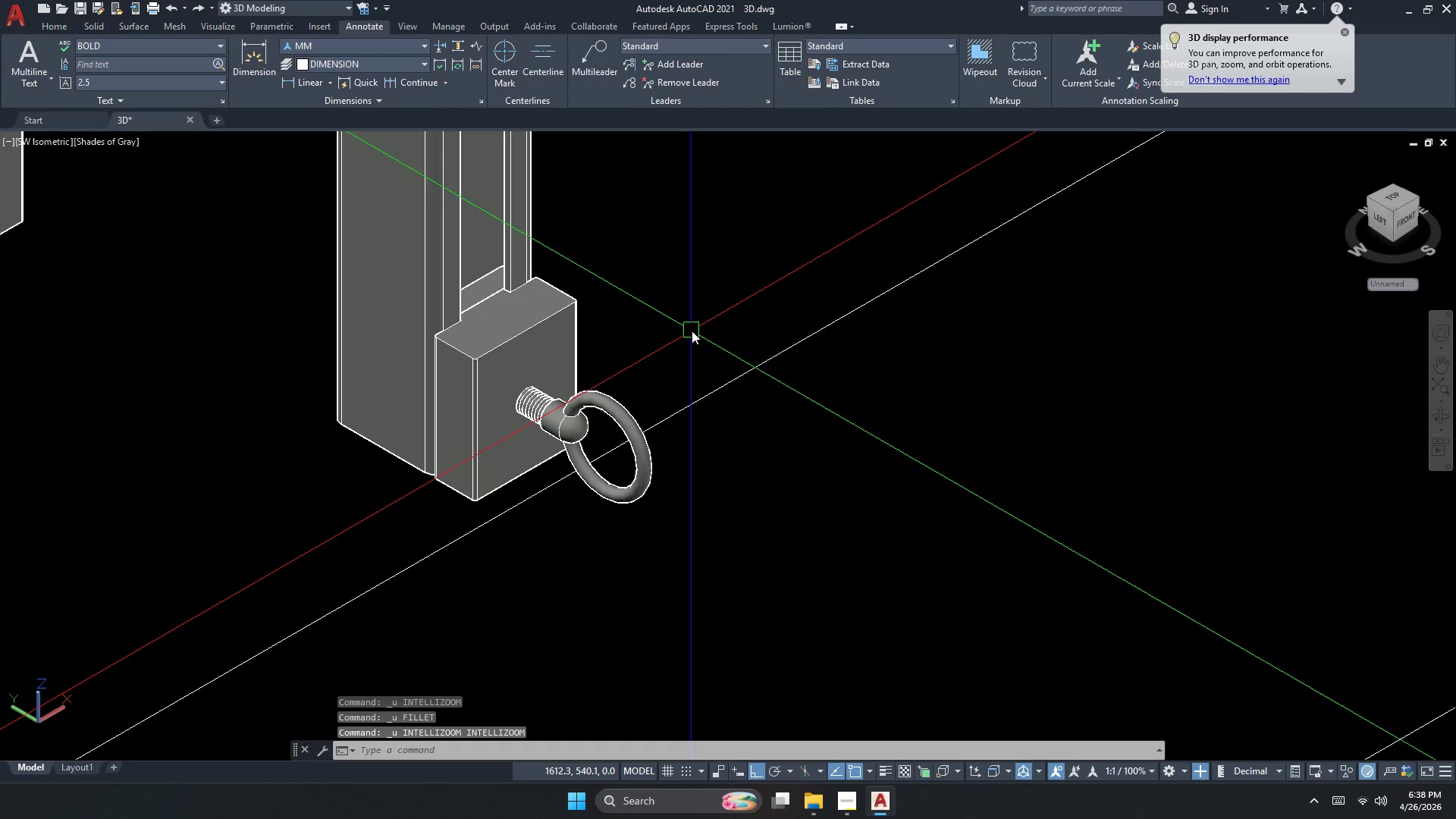 
key(Control+Z)
 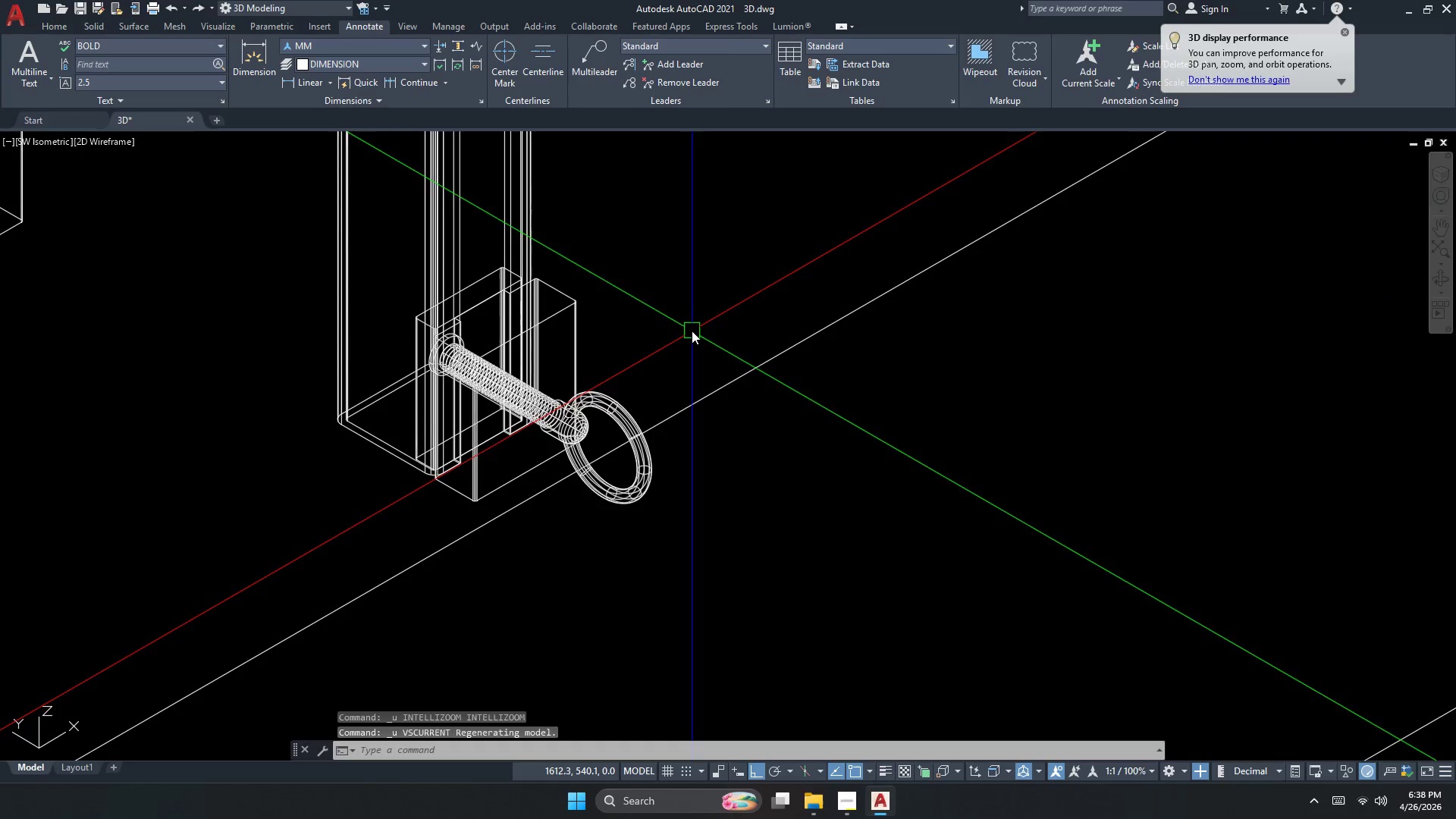 
key(Control+Z)
 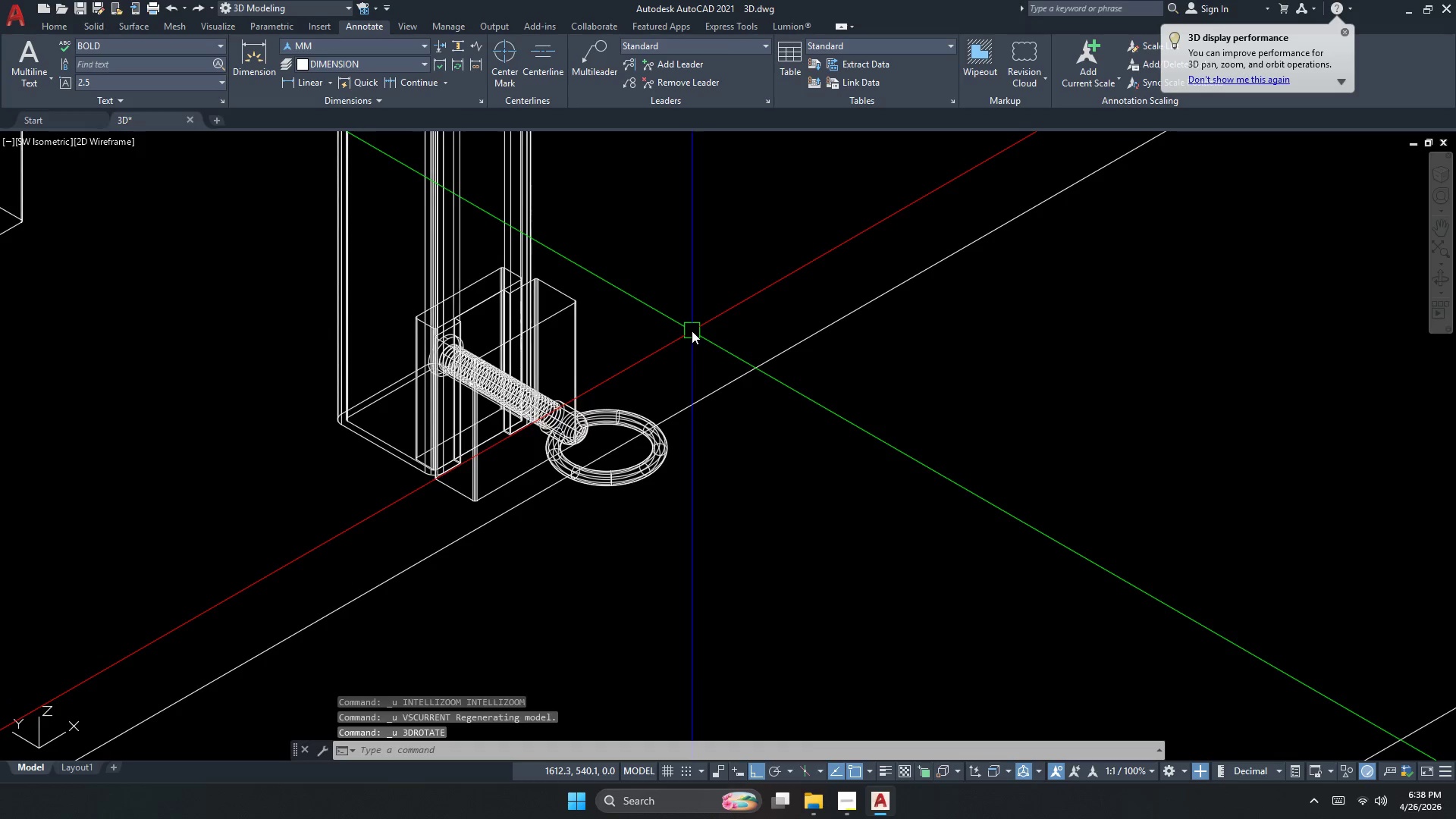 
key(Control+Z)
 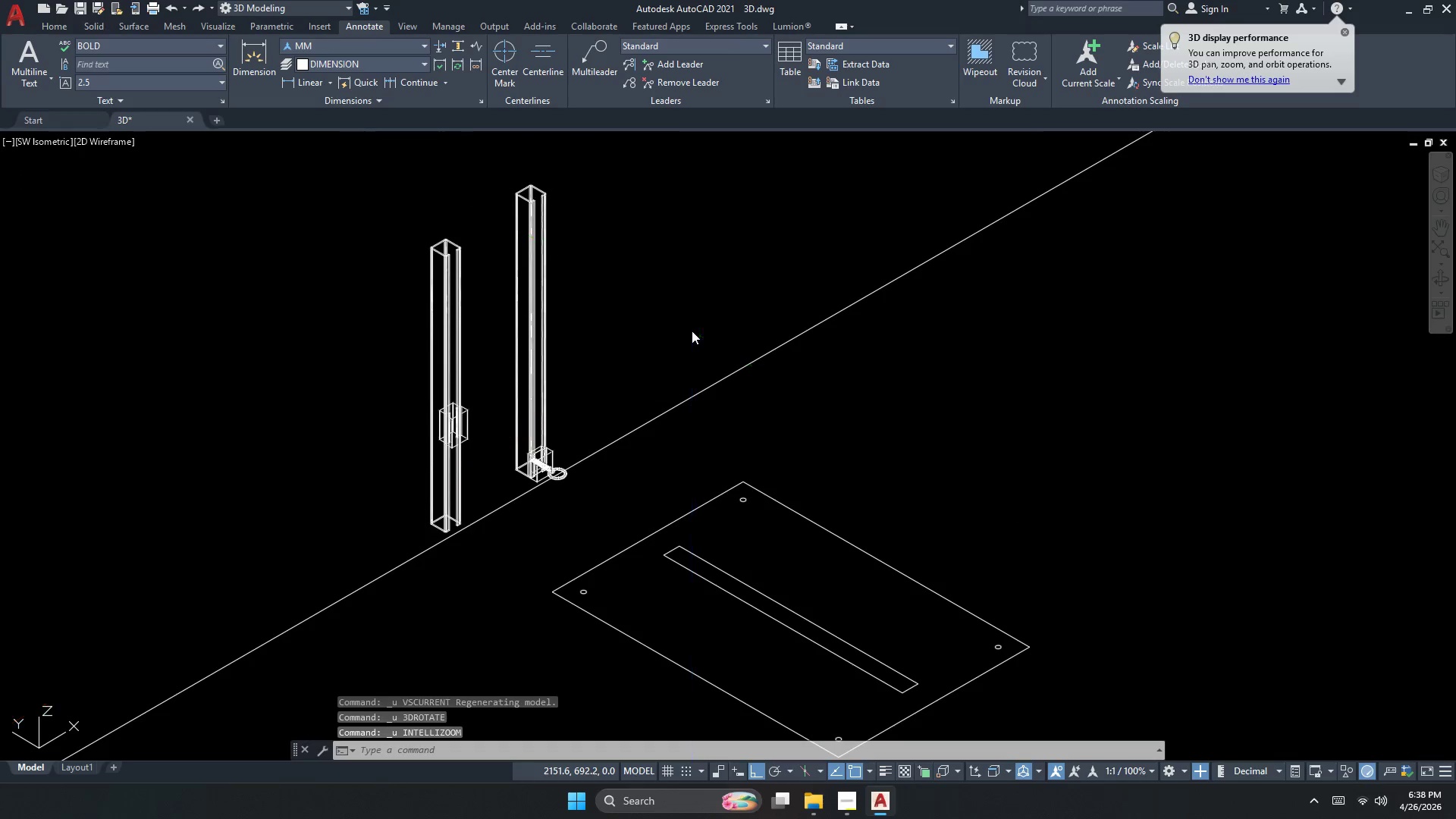 
key(Control+Z)
 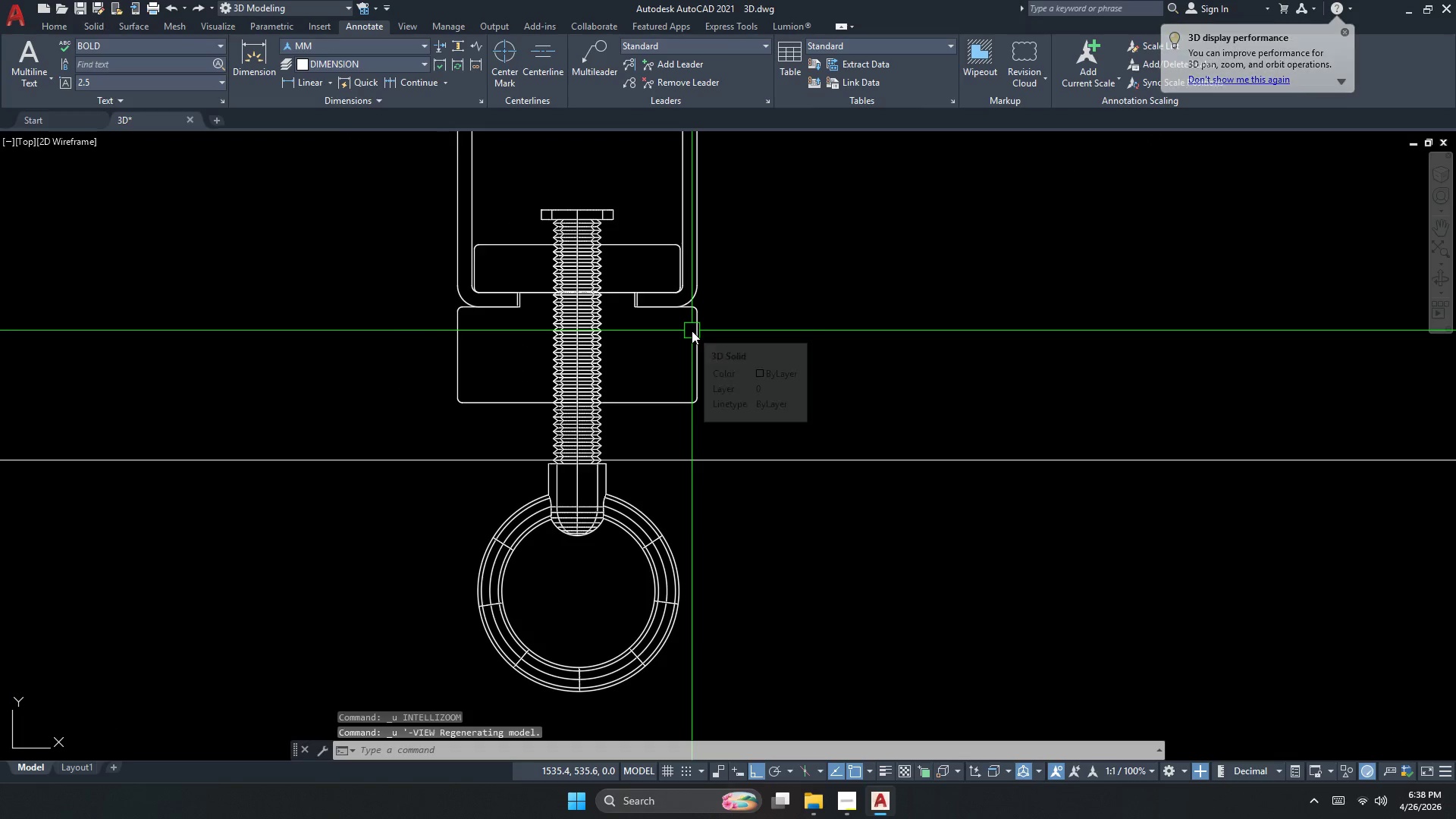 
key(Control+Z)
 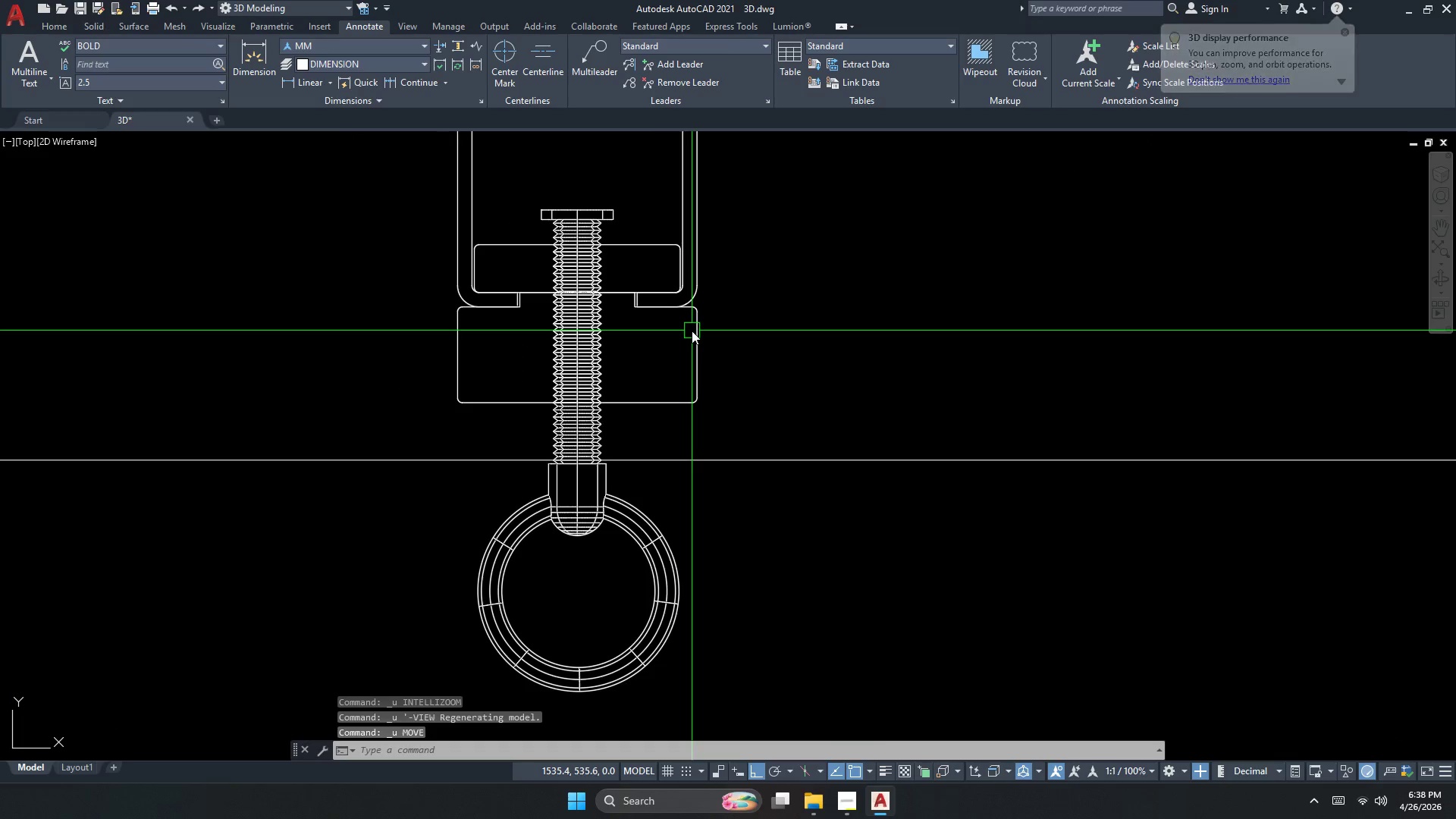 
key(Control+Z)
 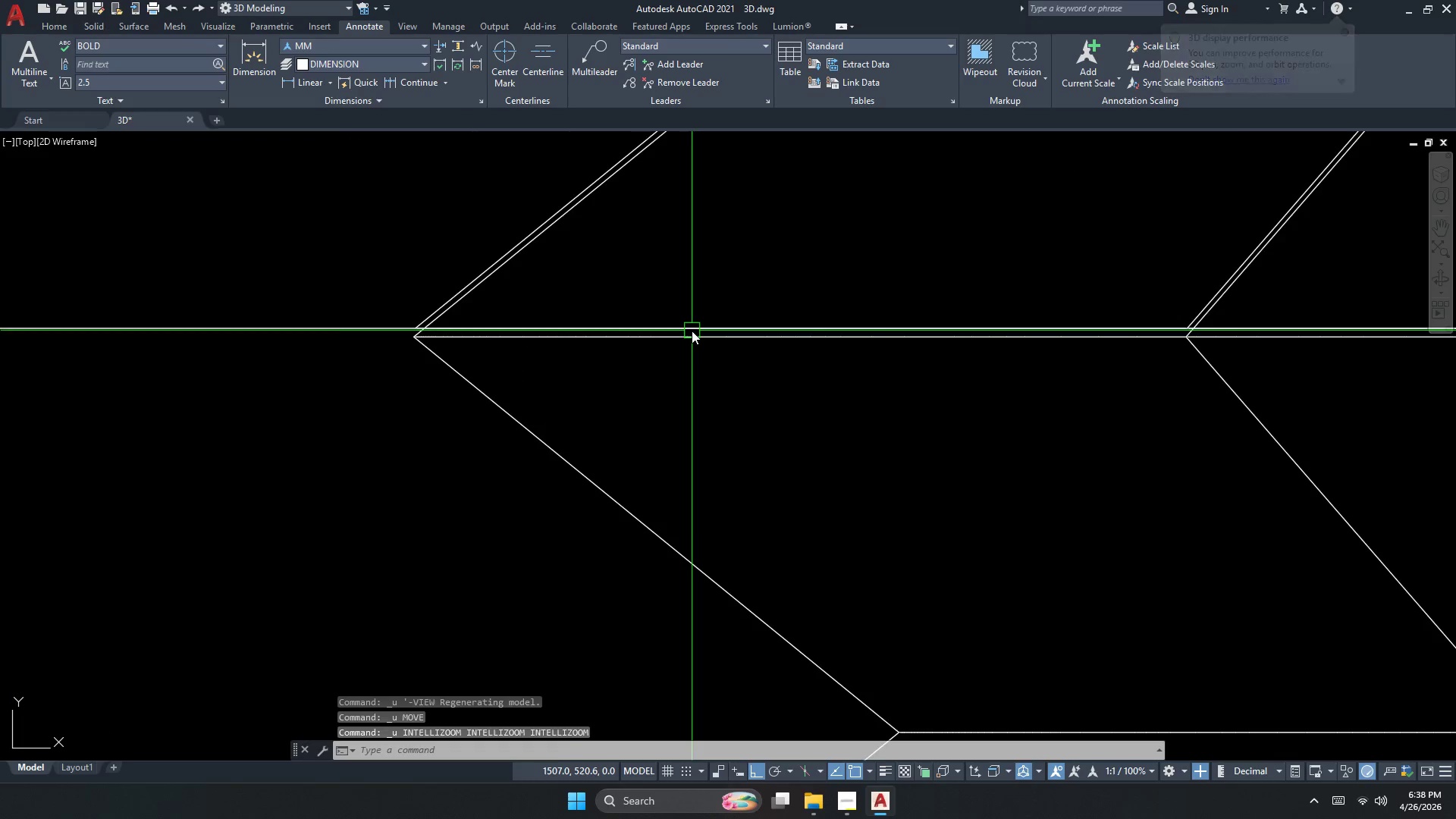 
key(Control+Z)
 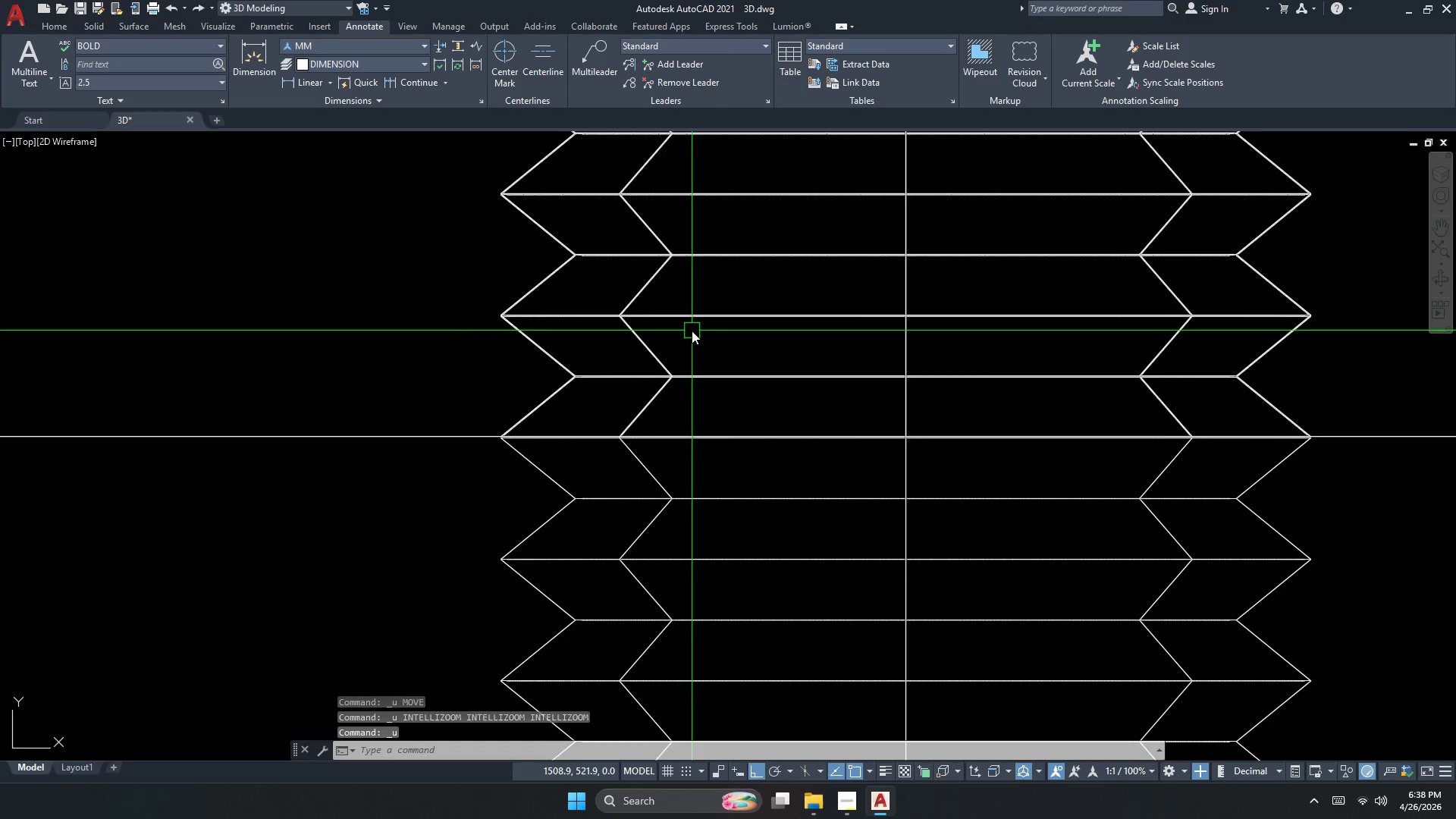 
key(Control+Z)
 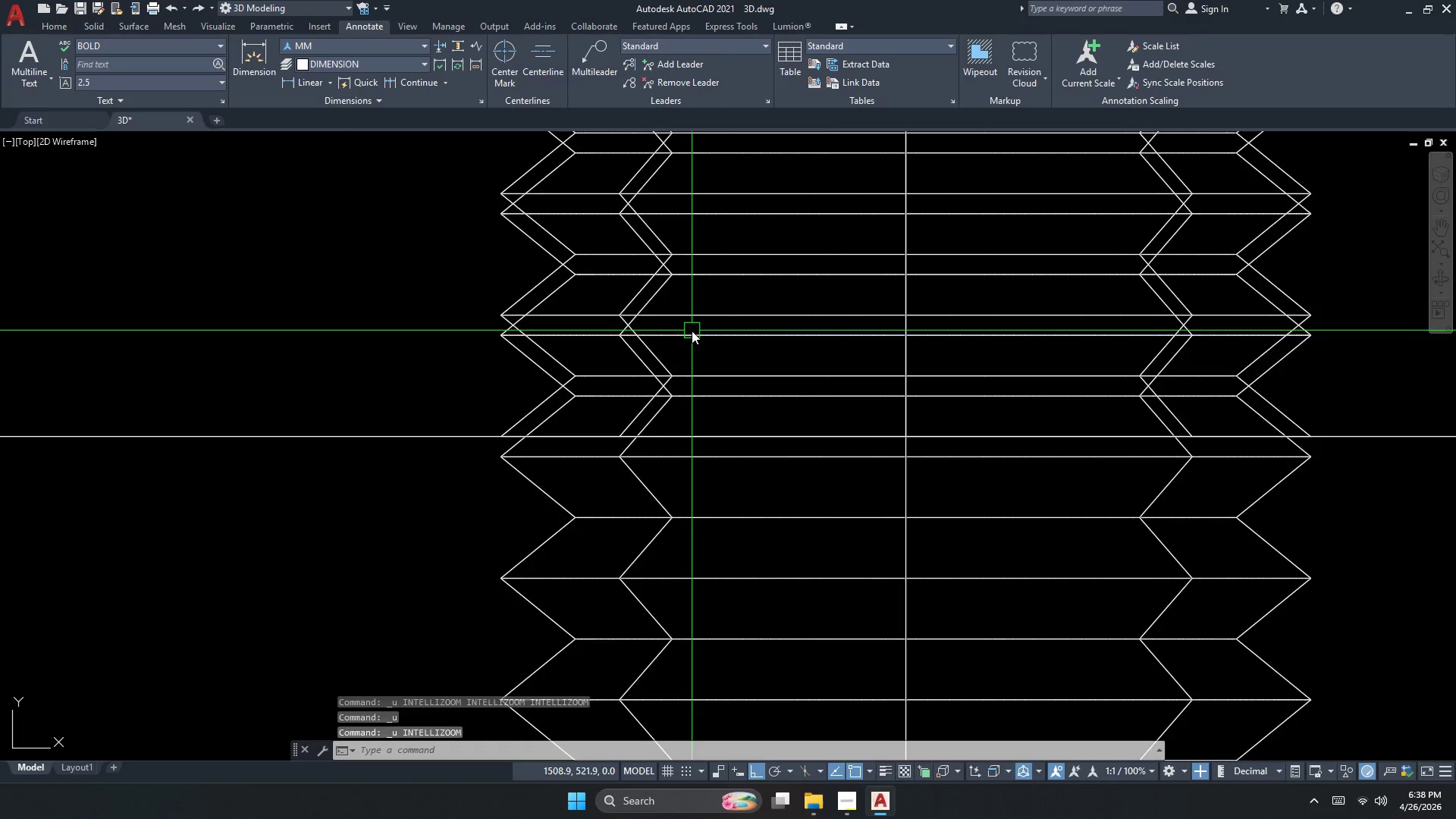 
key(Control+Z)
 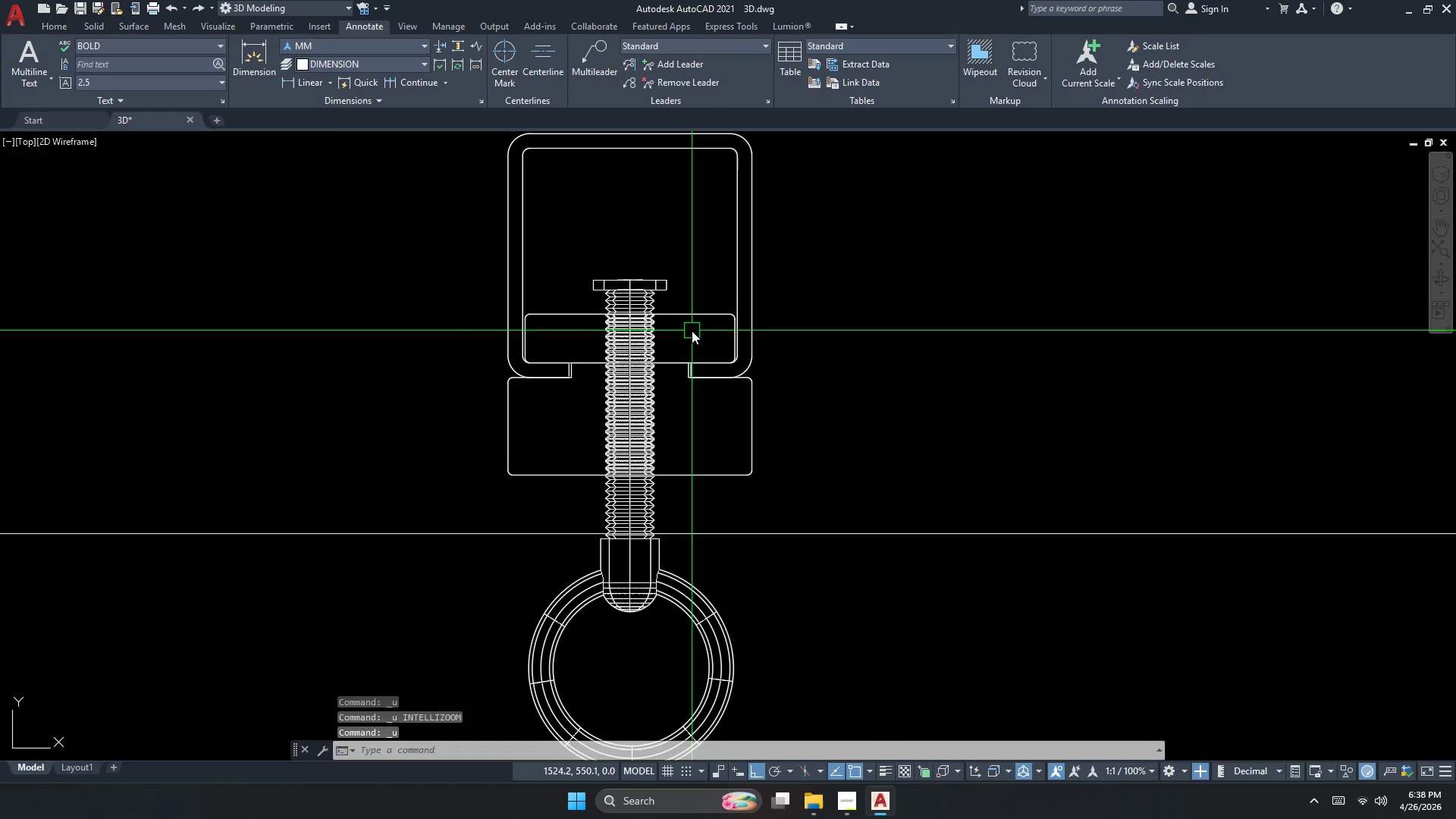 
key(Control+Z)
 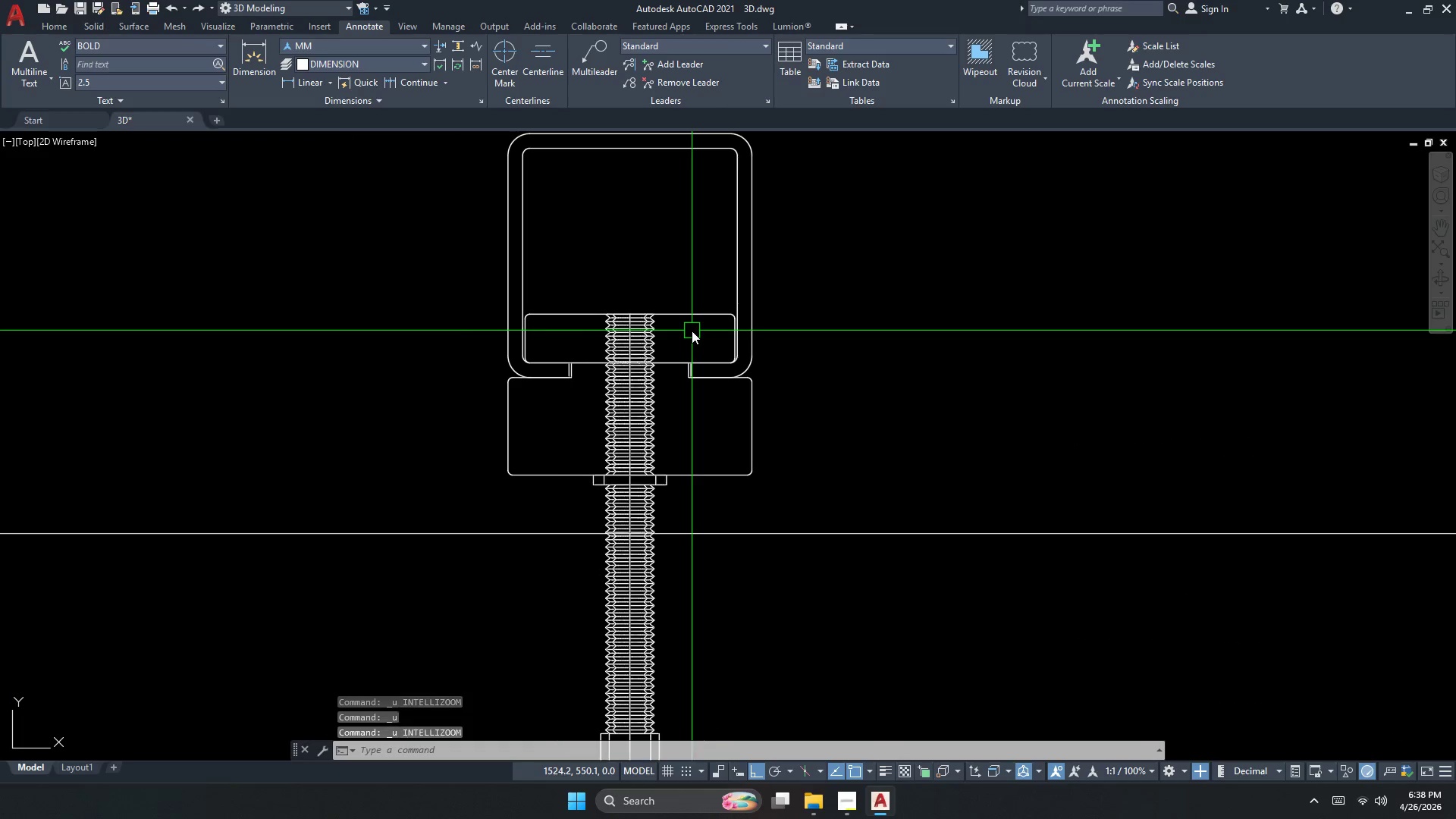 
key(Control+Z)
 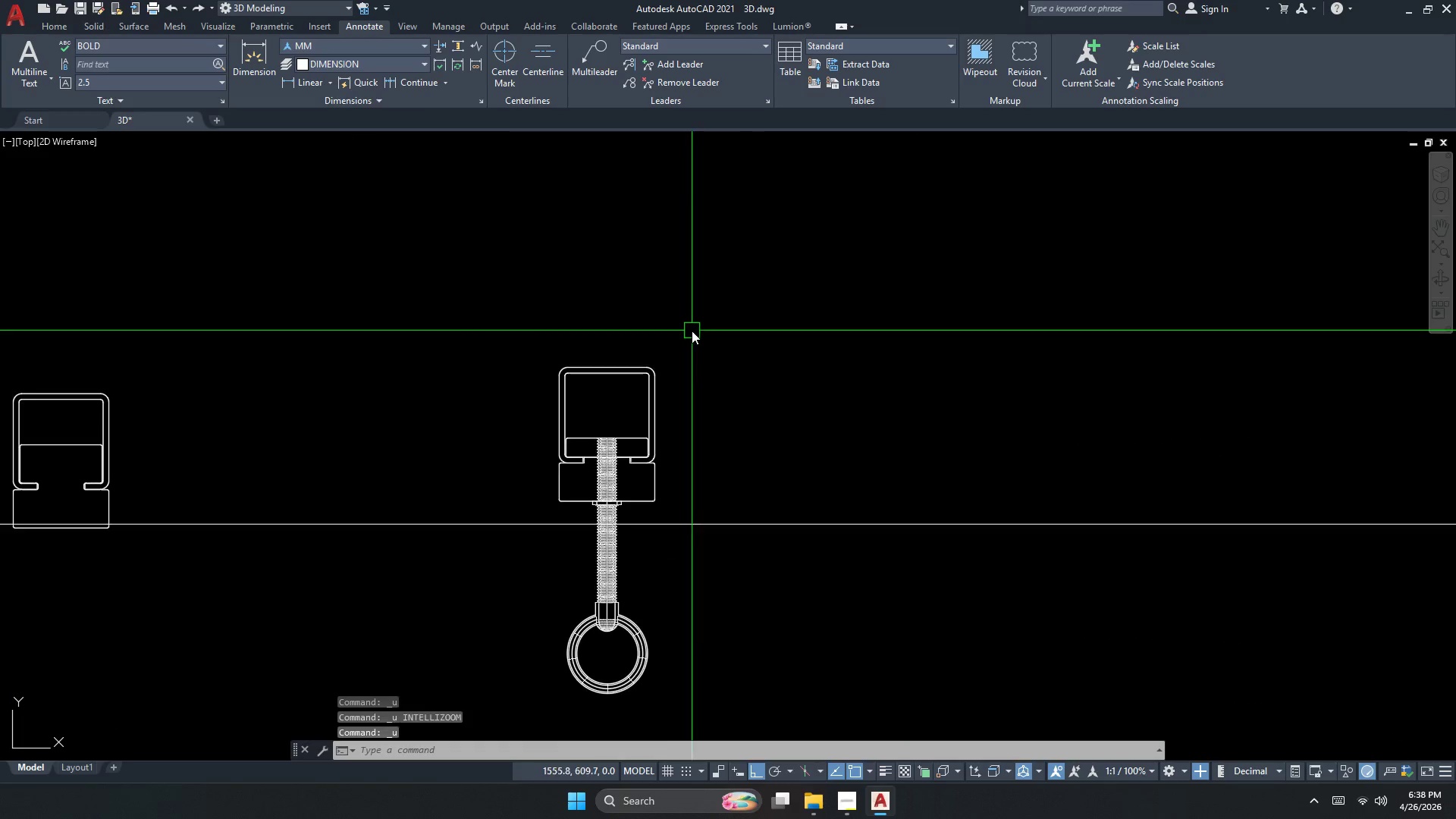 
key(Control+Z)
 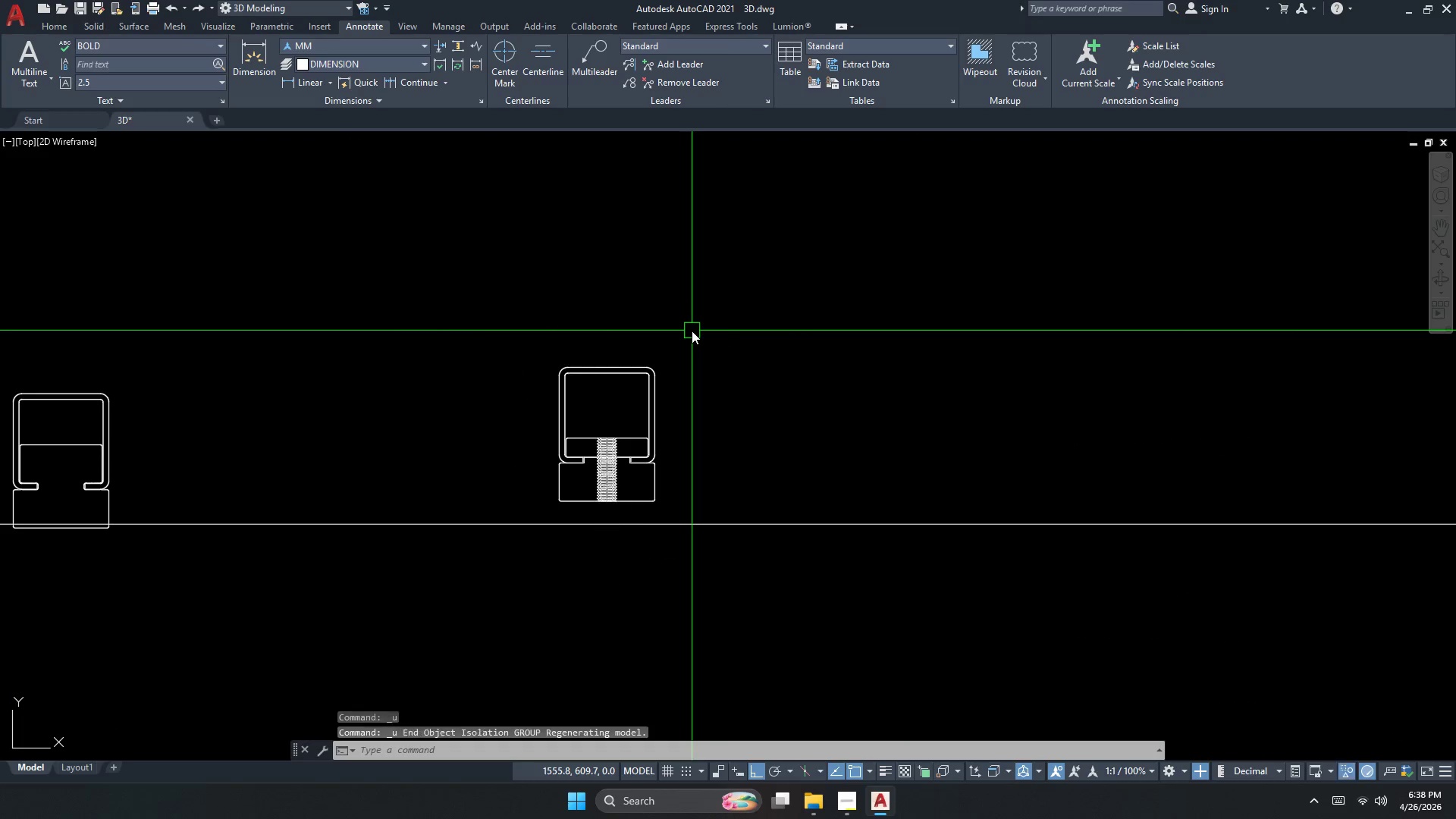 
hold_key(key=Z, duration=0.33)
 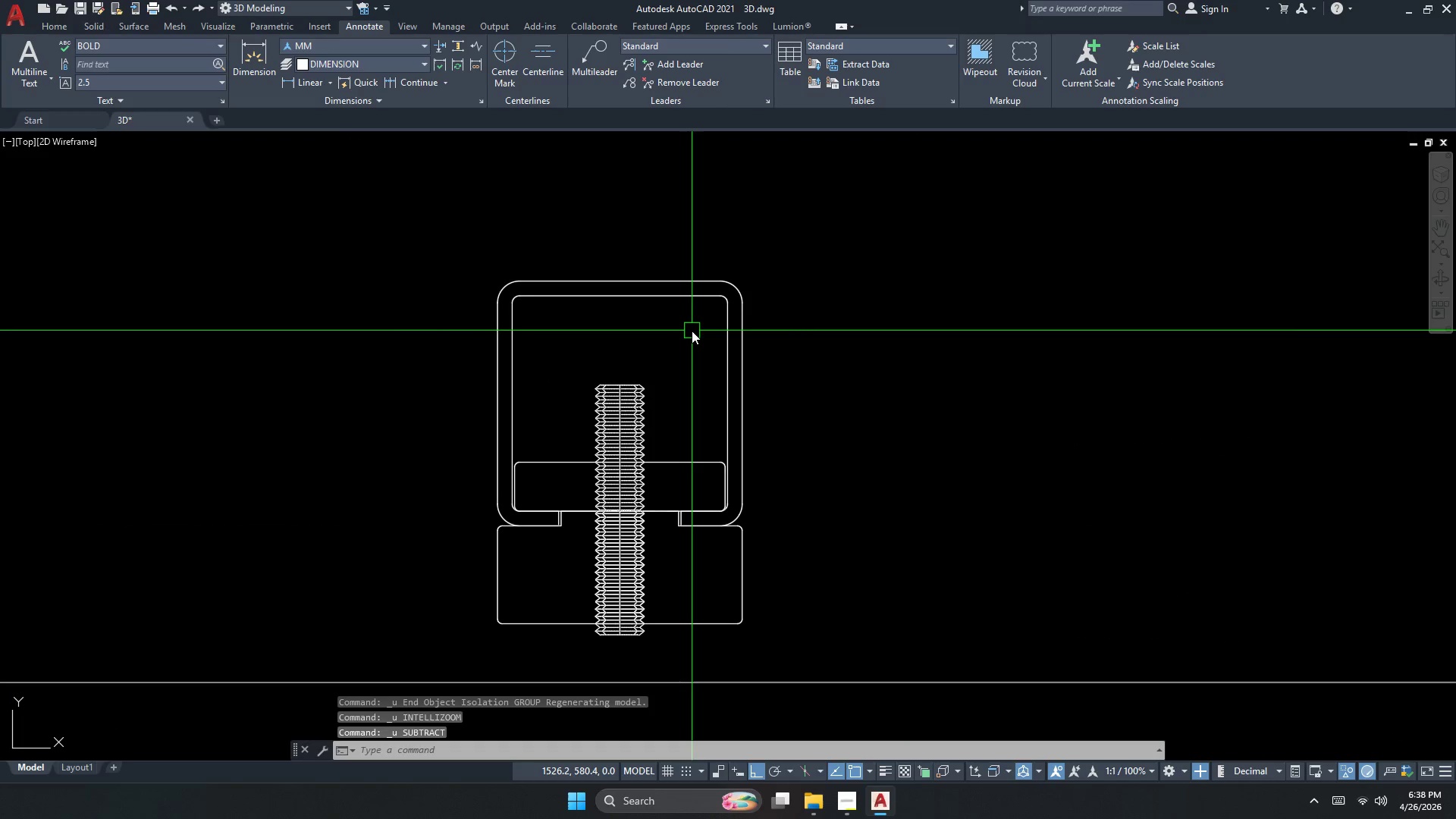 
hold_key(key=Z, duration=0.81)
 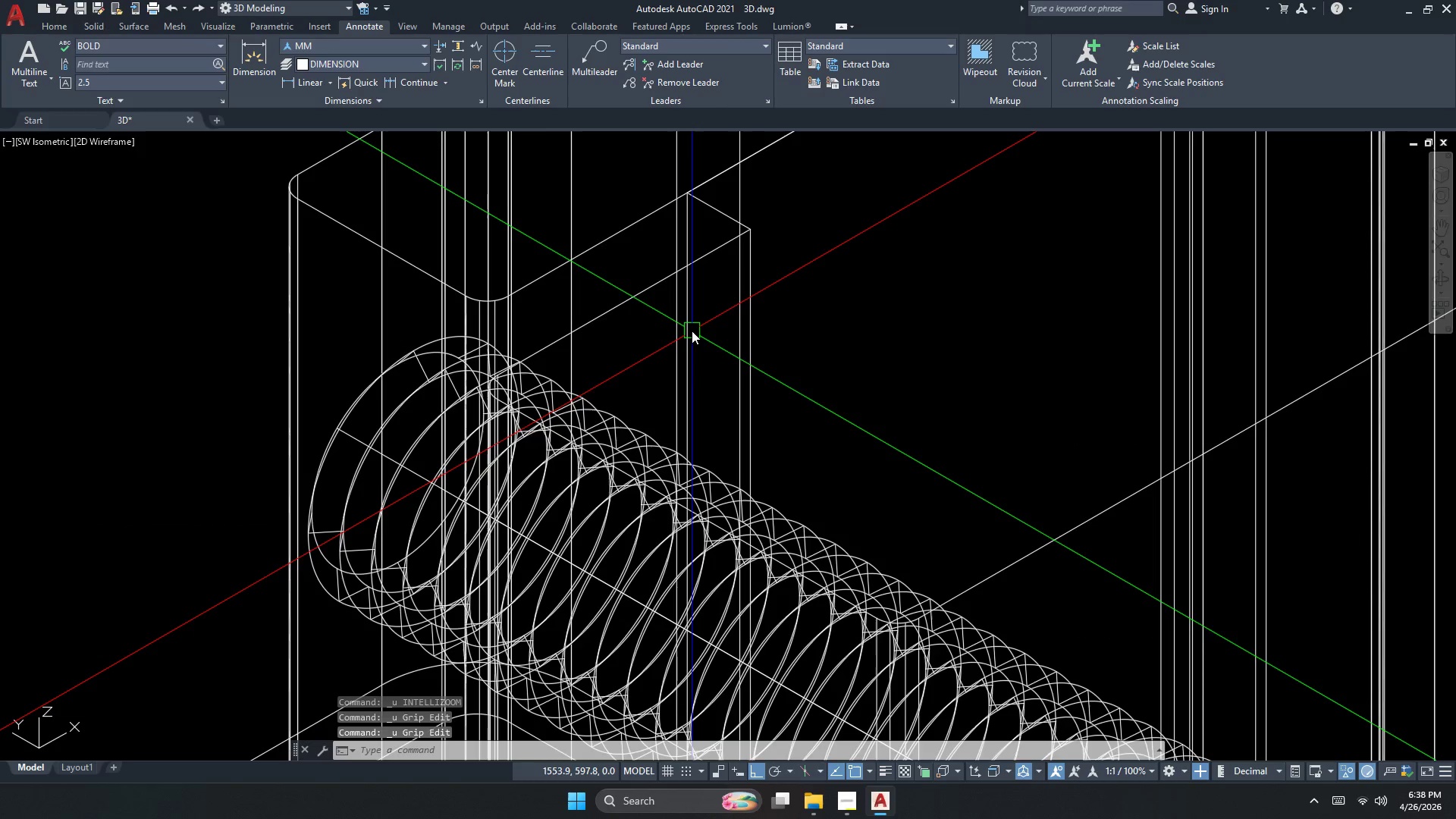 
hold_key(key=Z, duration=0.38)
 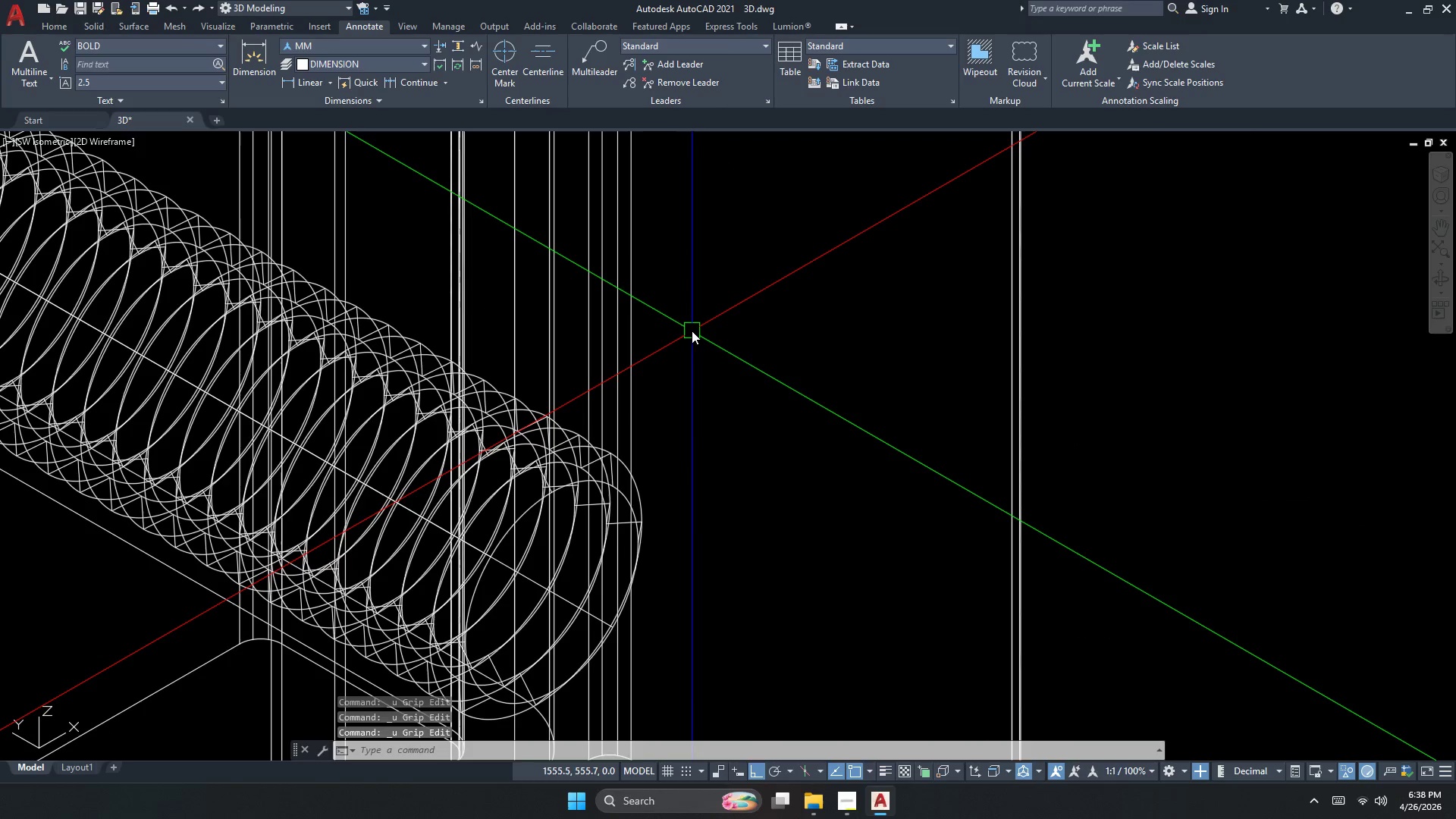 
key(Control+Z)
 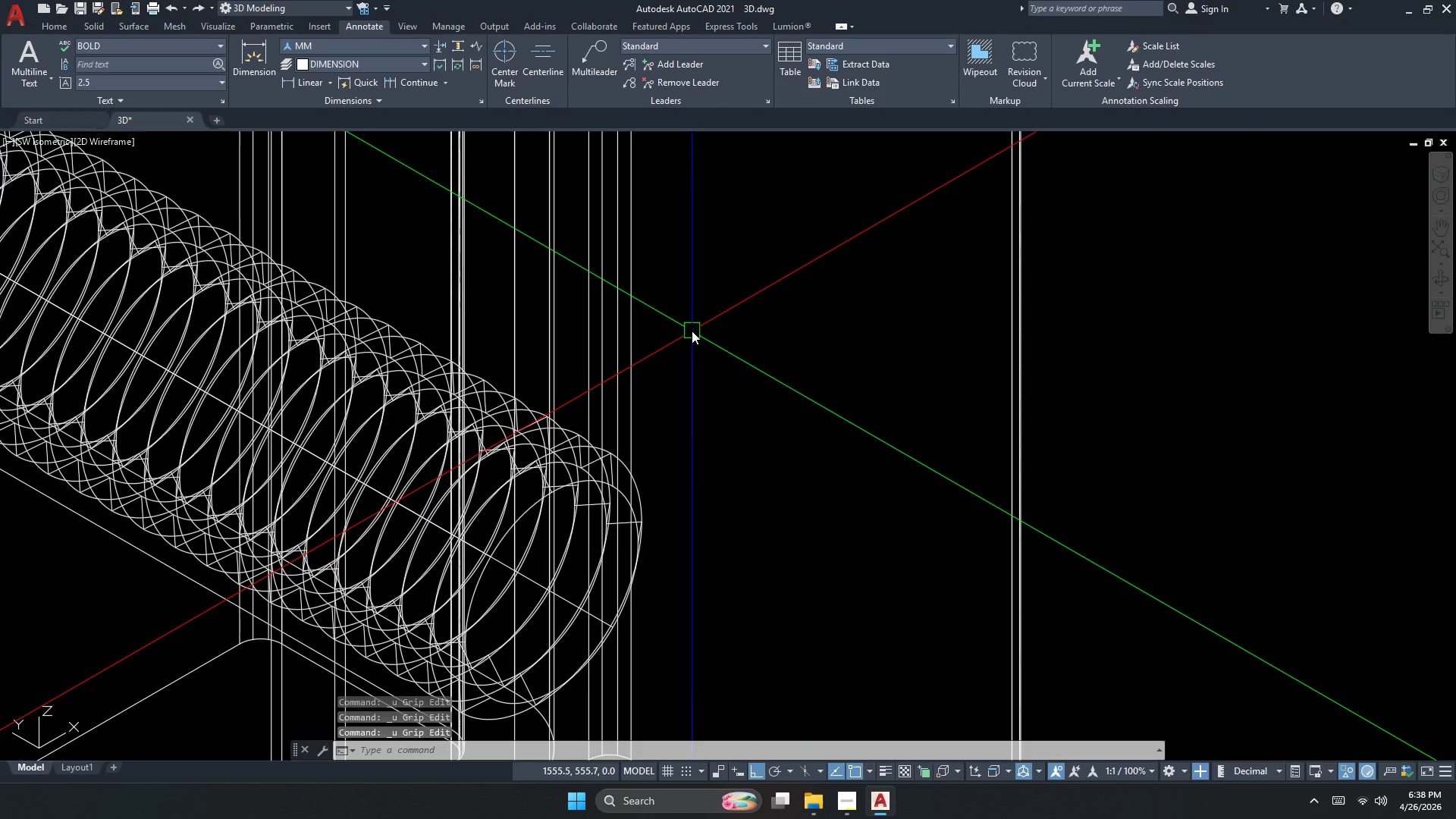 
key(Control+Z)
 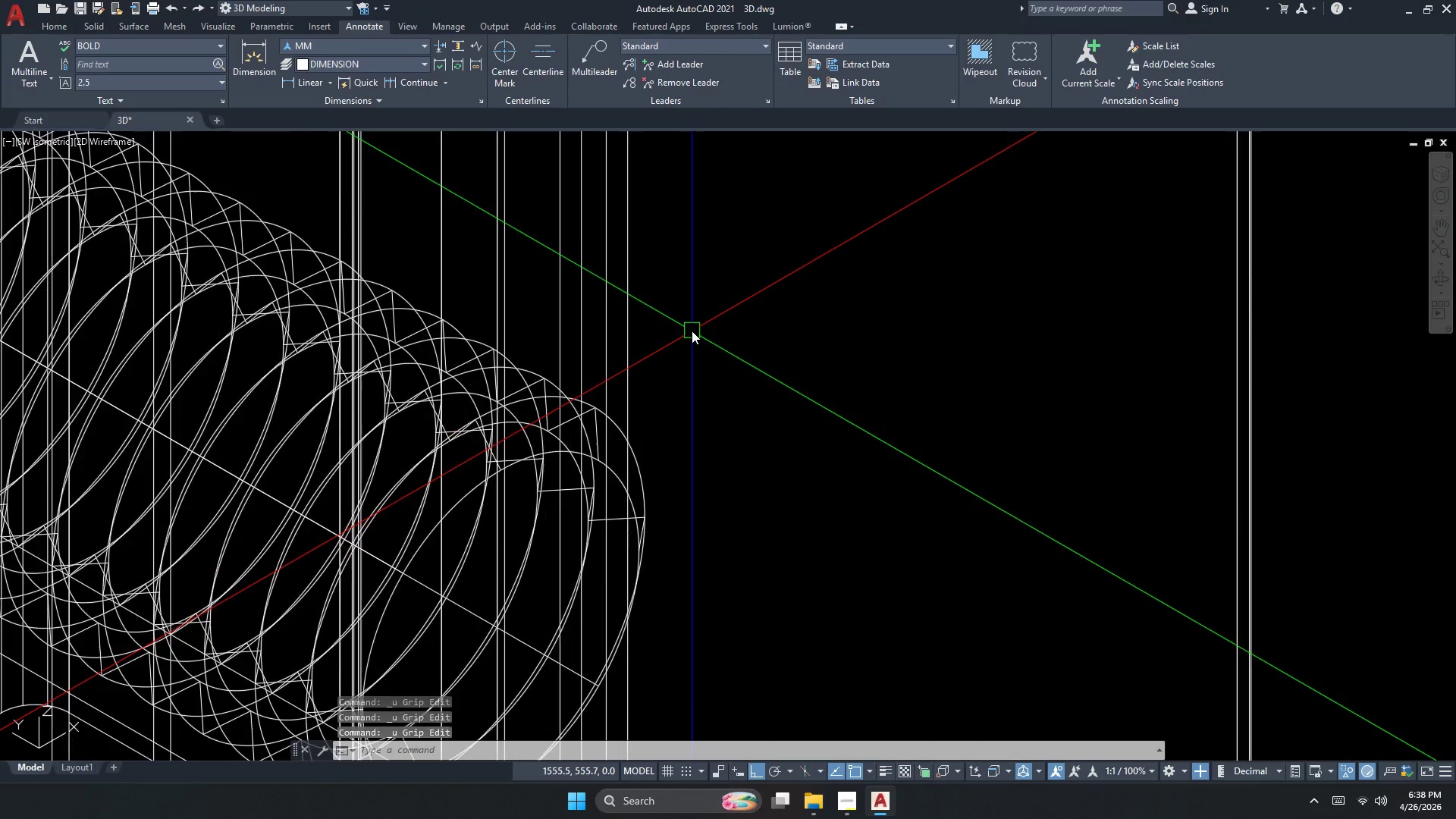 
hold_key(key=Z, duration=0.61)
 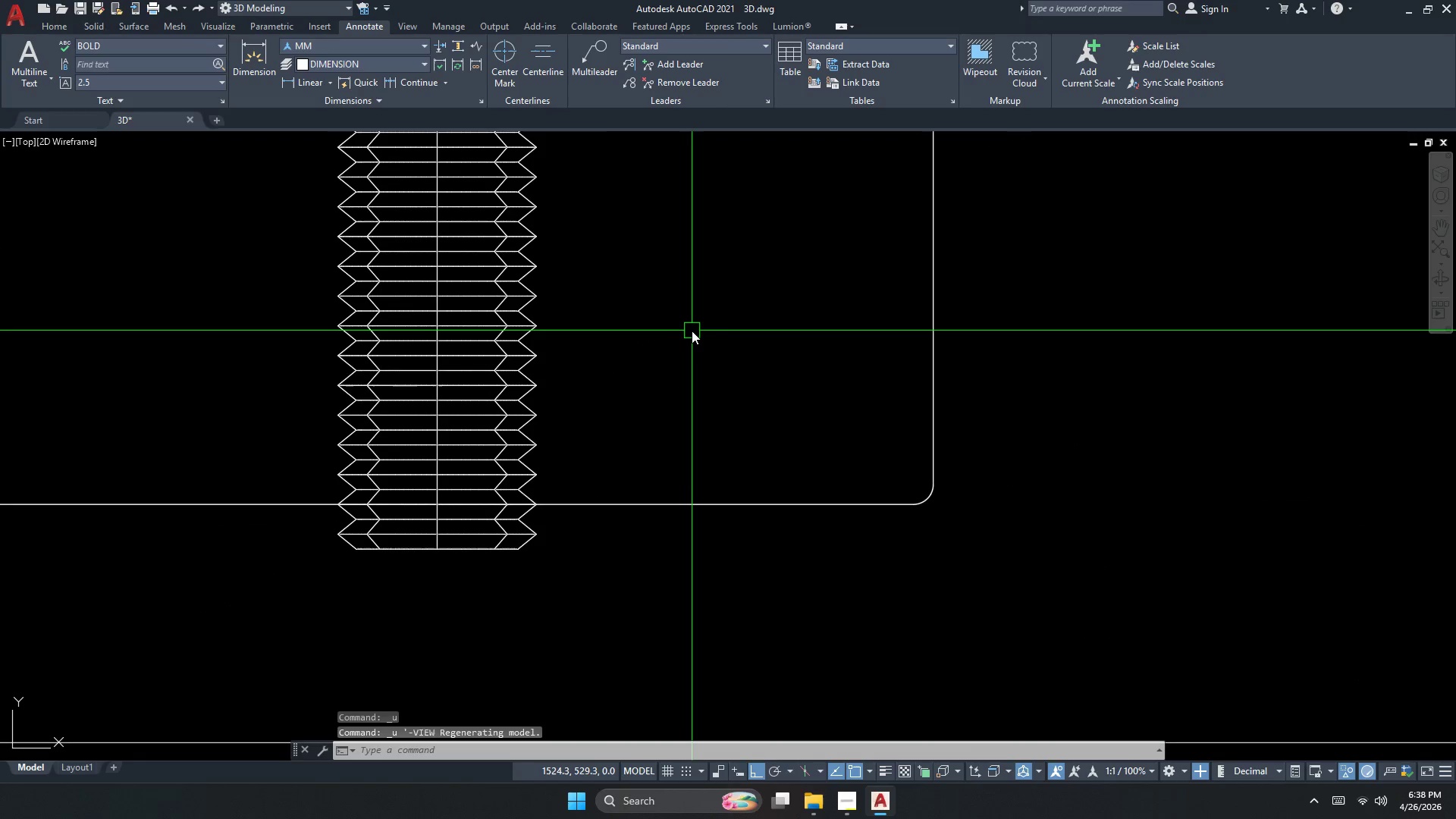 
key(Control+Z)
 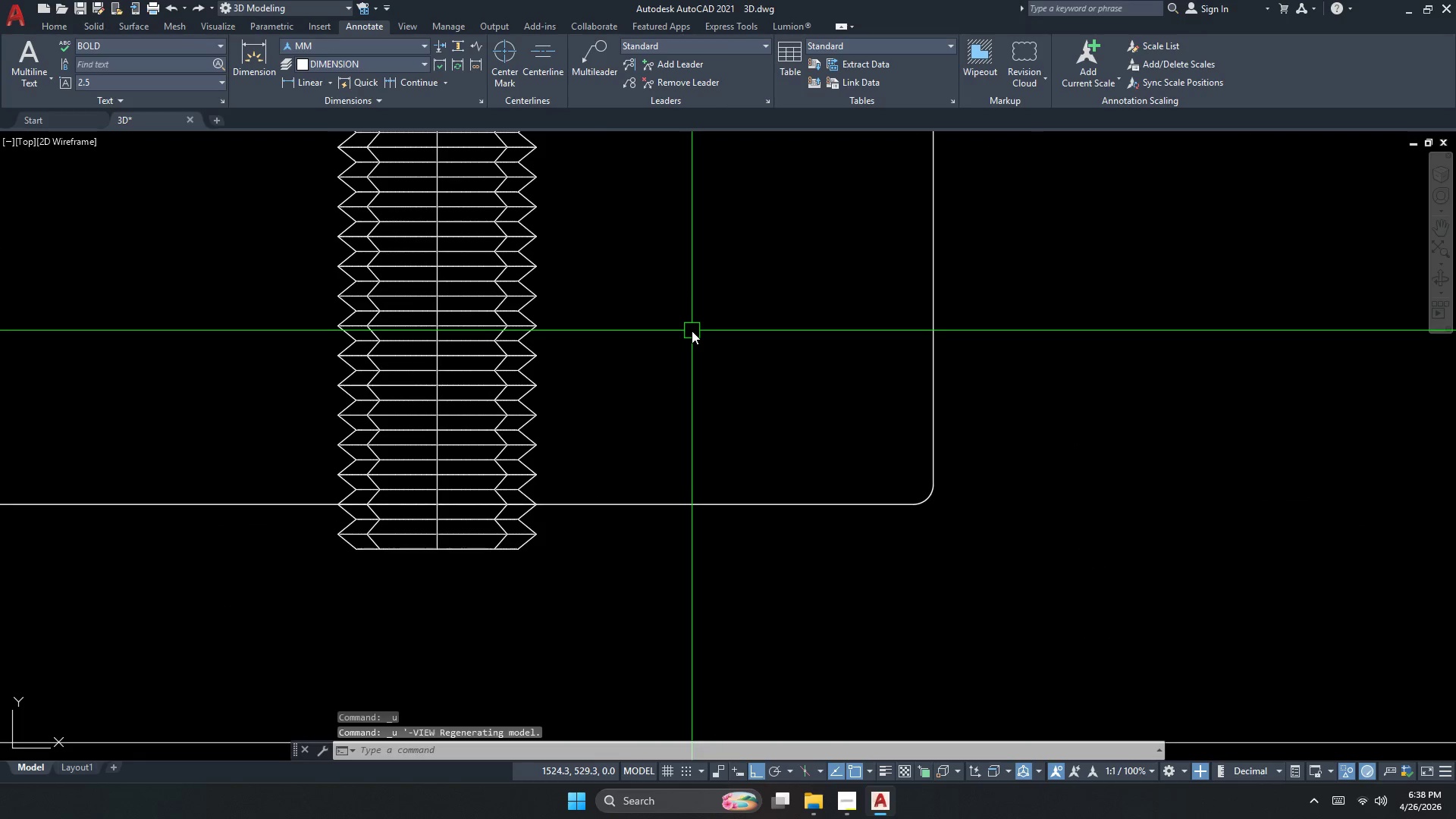 
key(Control+Z)
 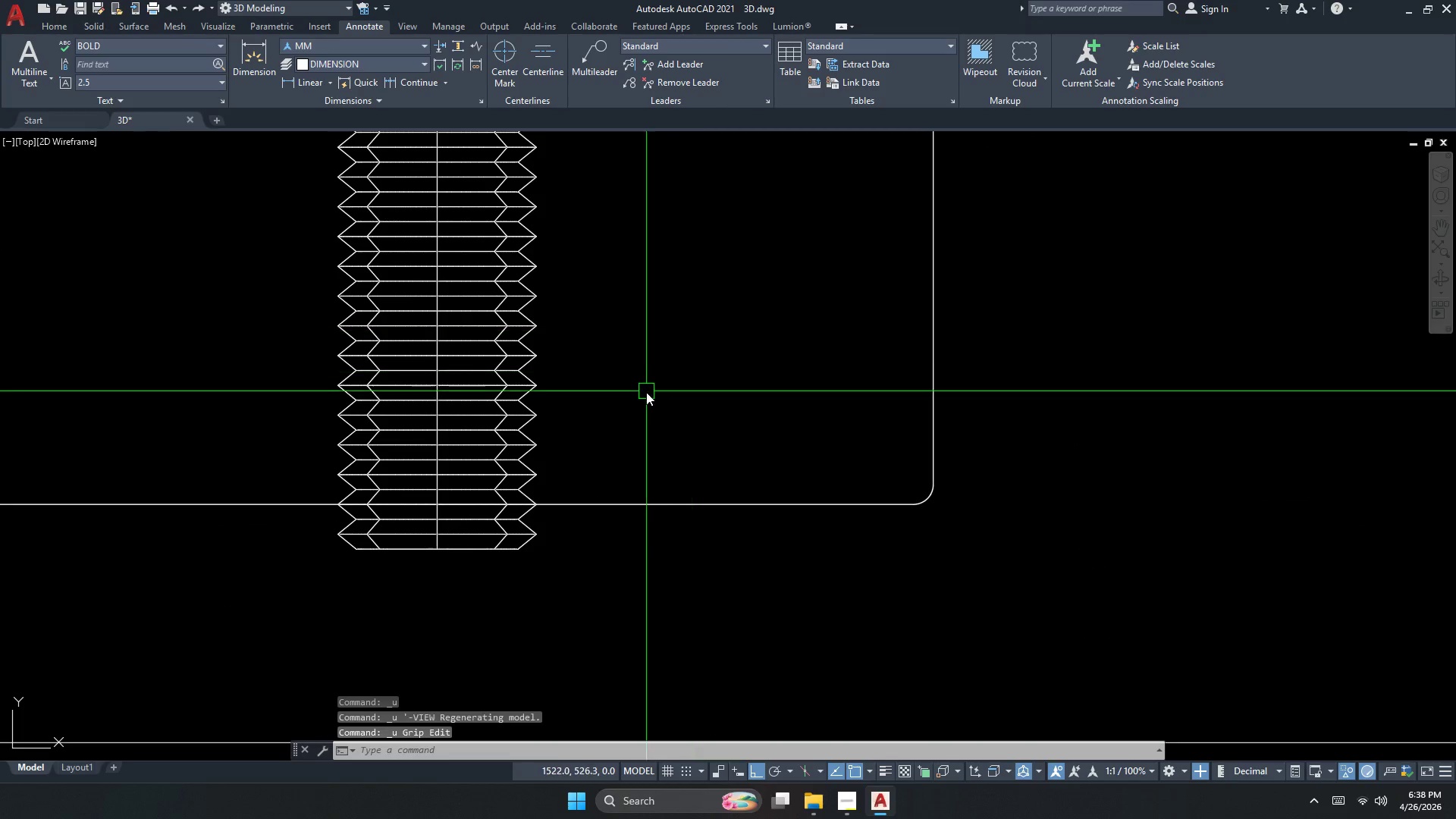 
key(Control+Z)
 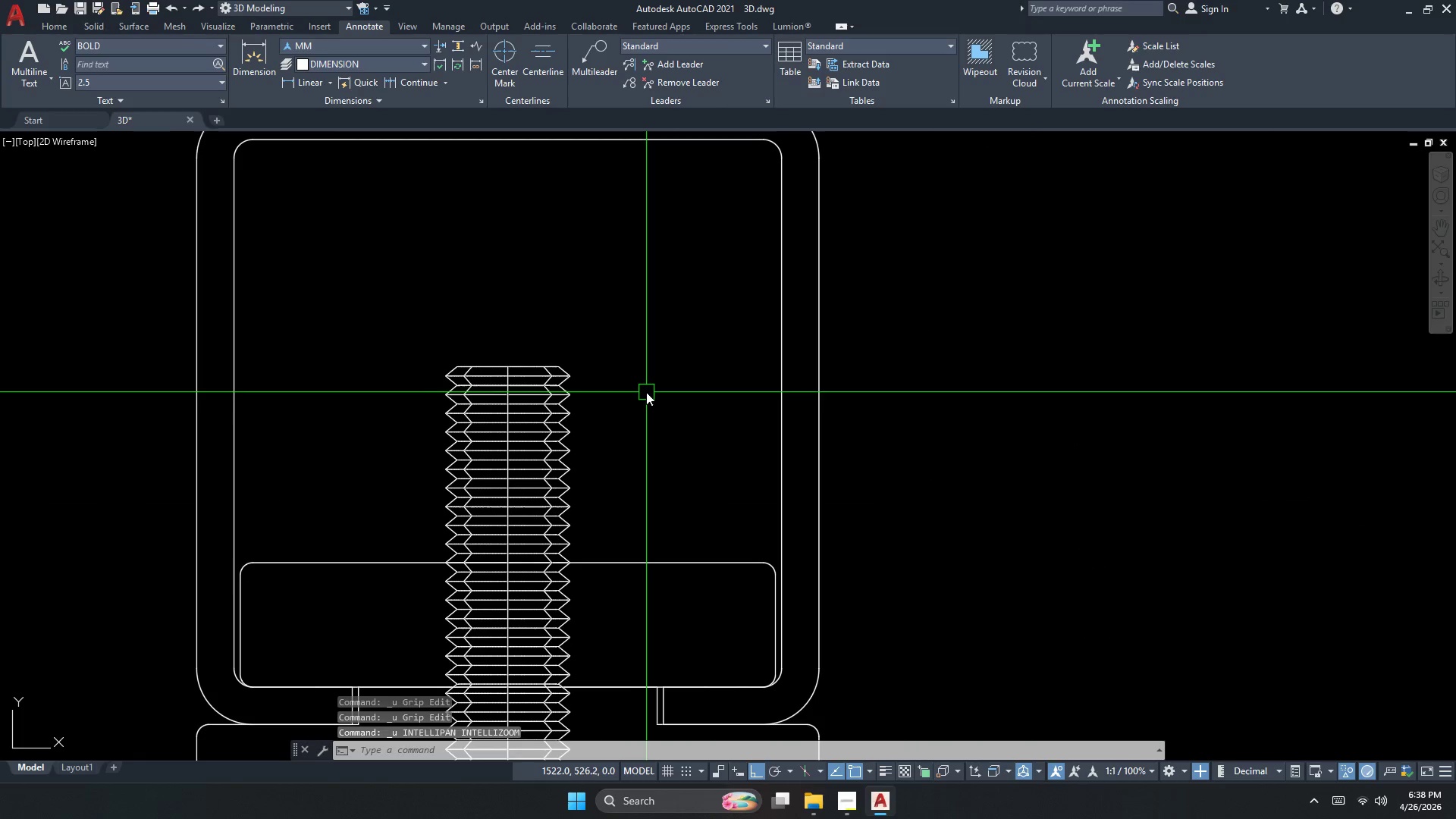 
key(Control+Z)
 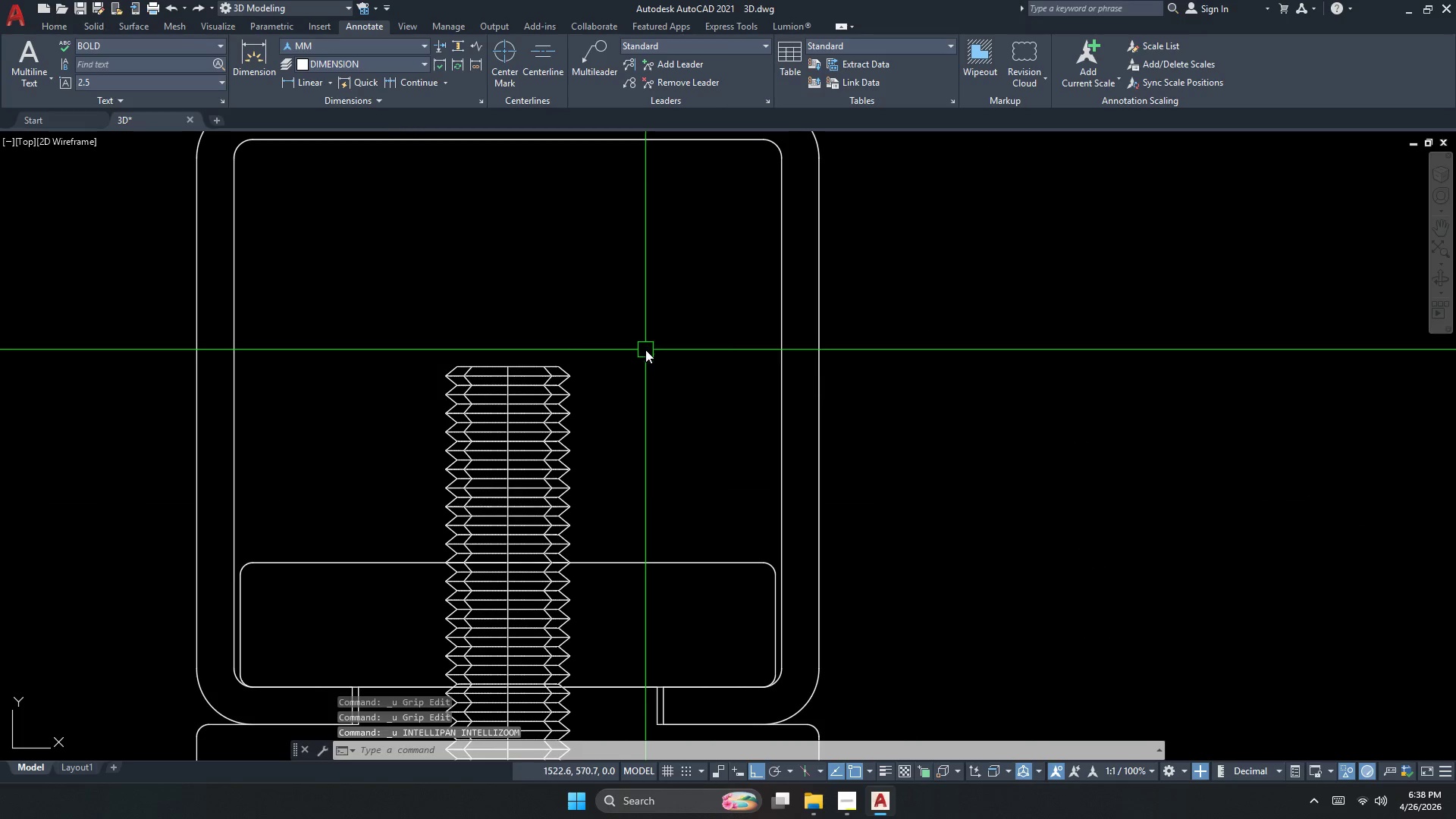 
key(Control+Z)
 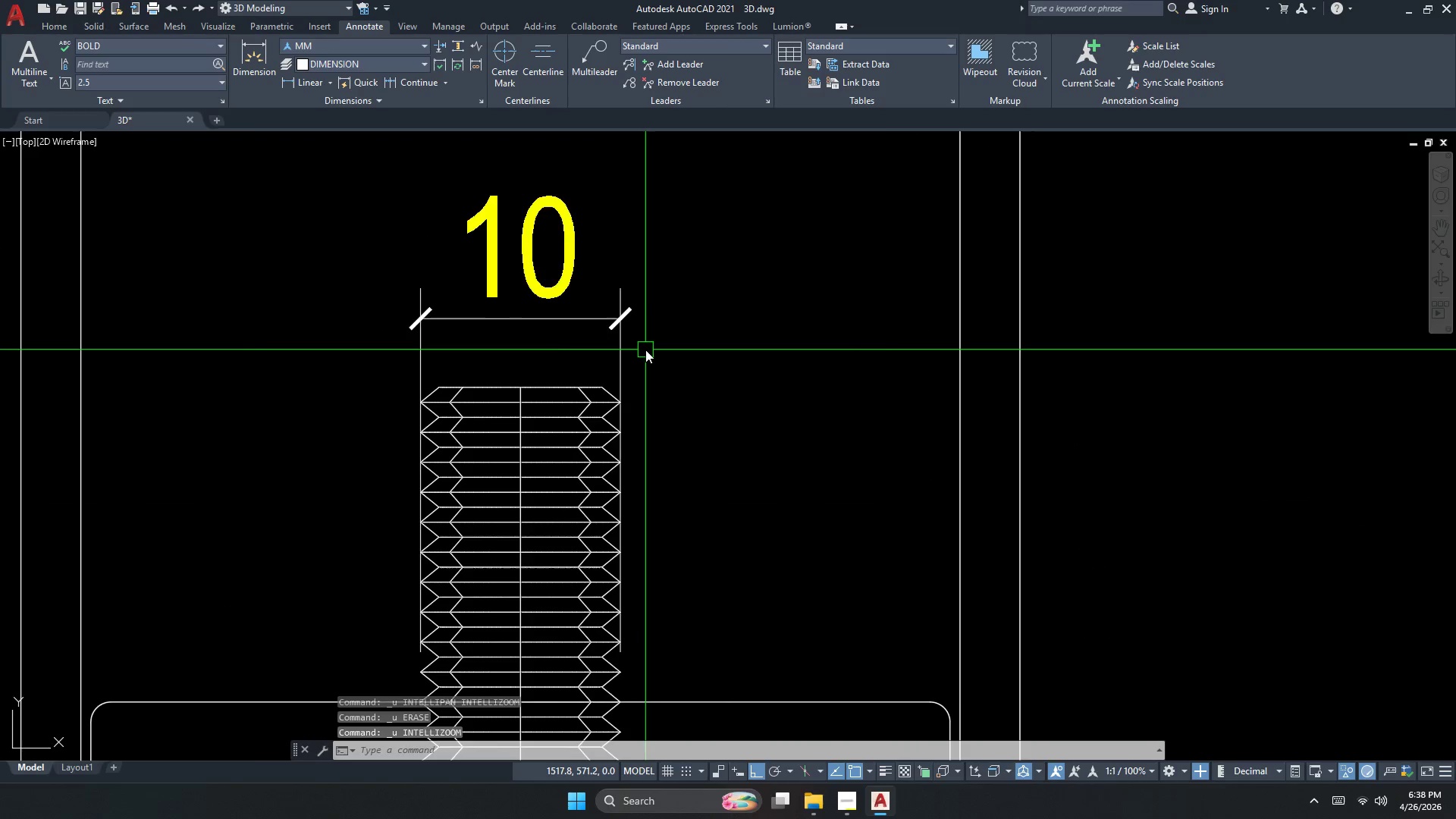 
key(Control+Z)
 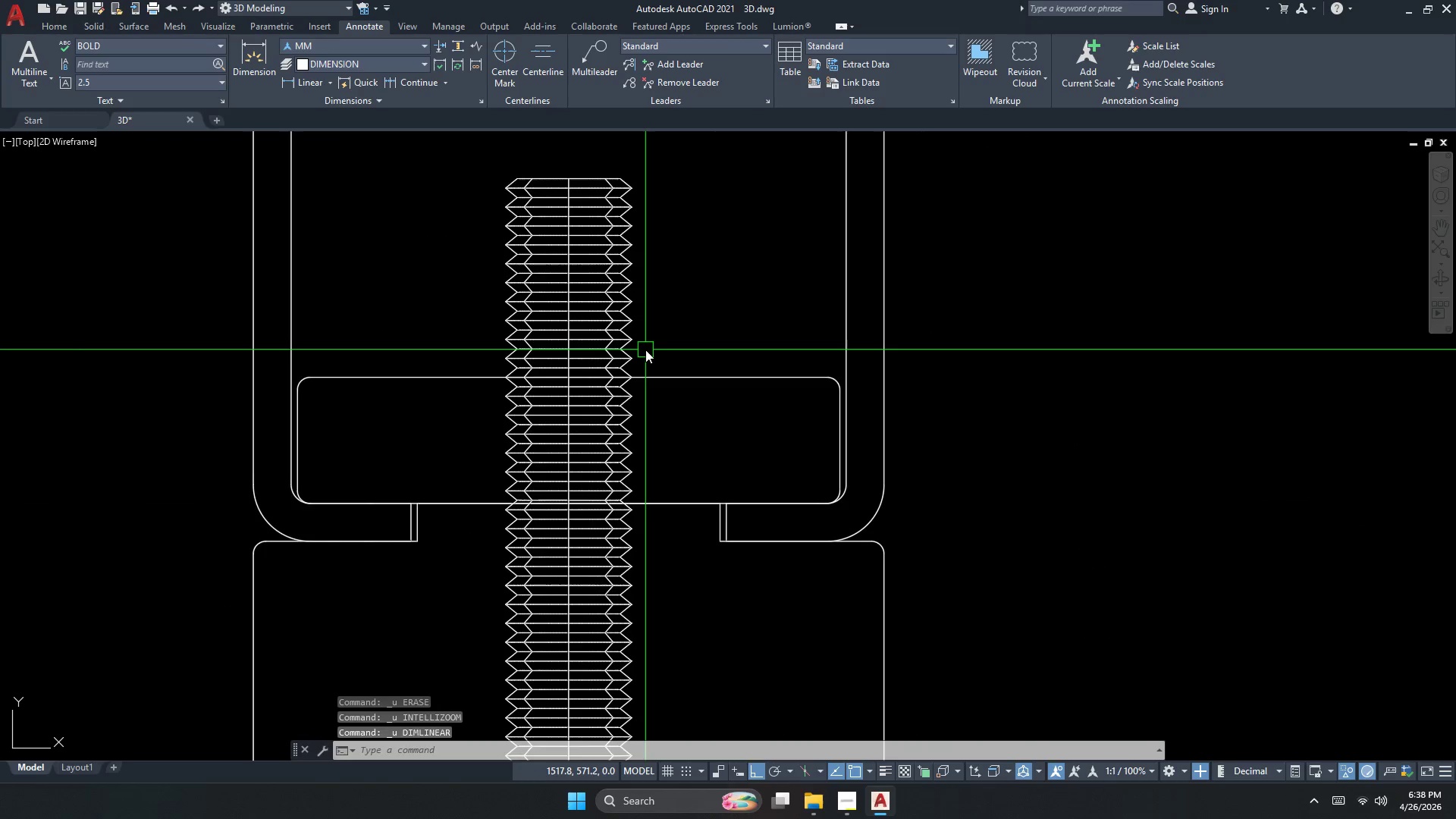 
key(Control+Z)
 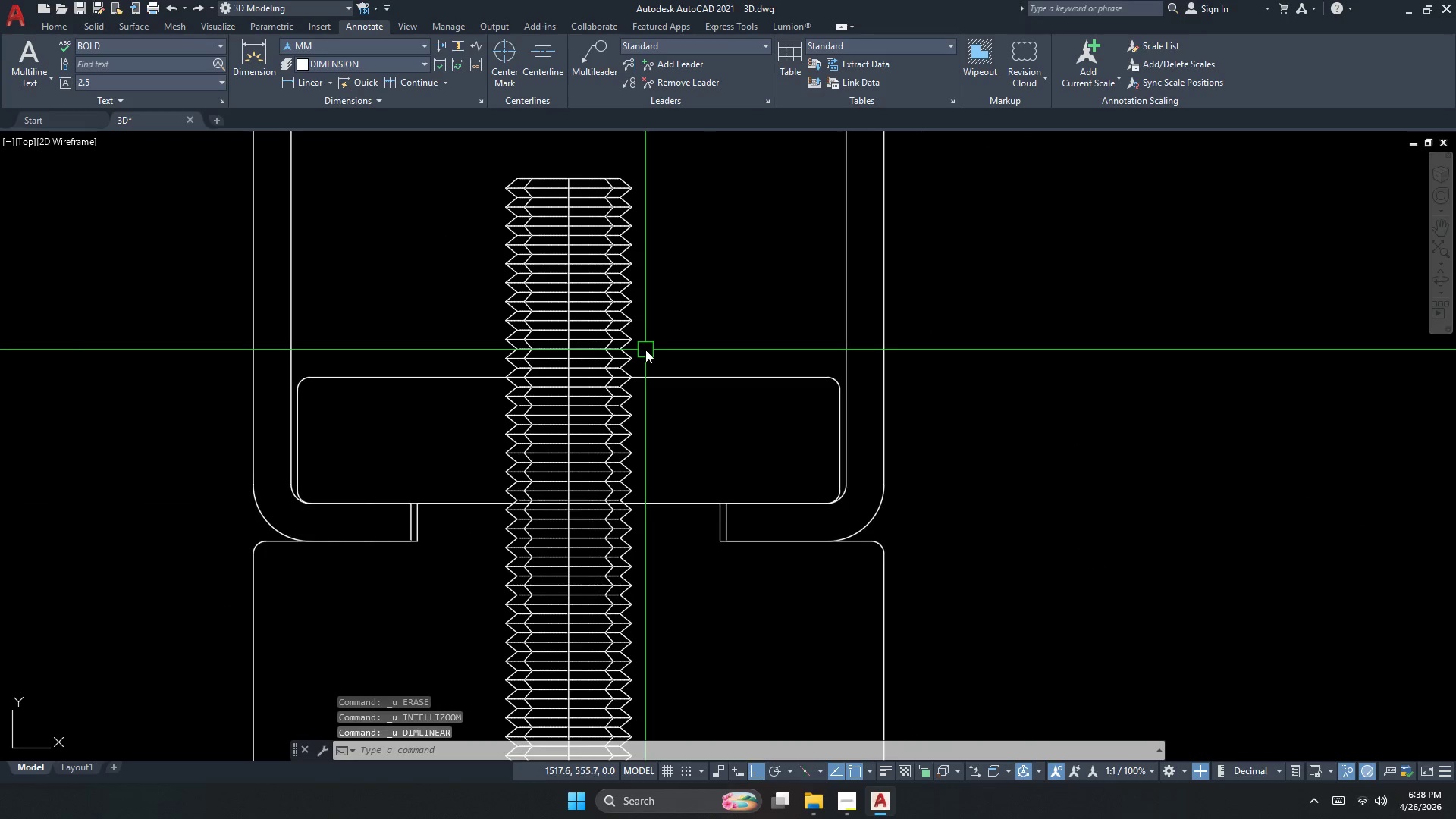 
key(Control+Z)
 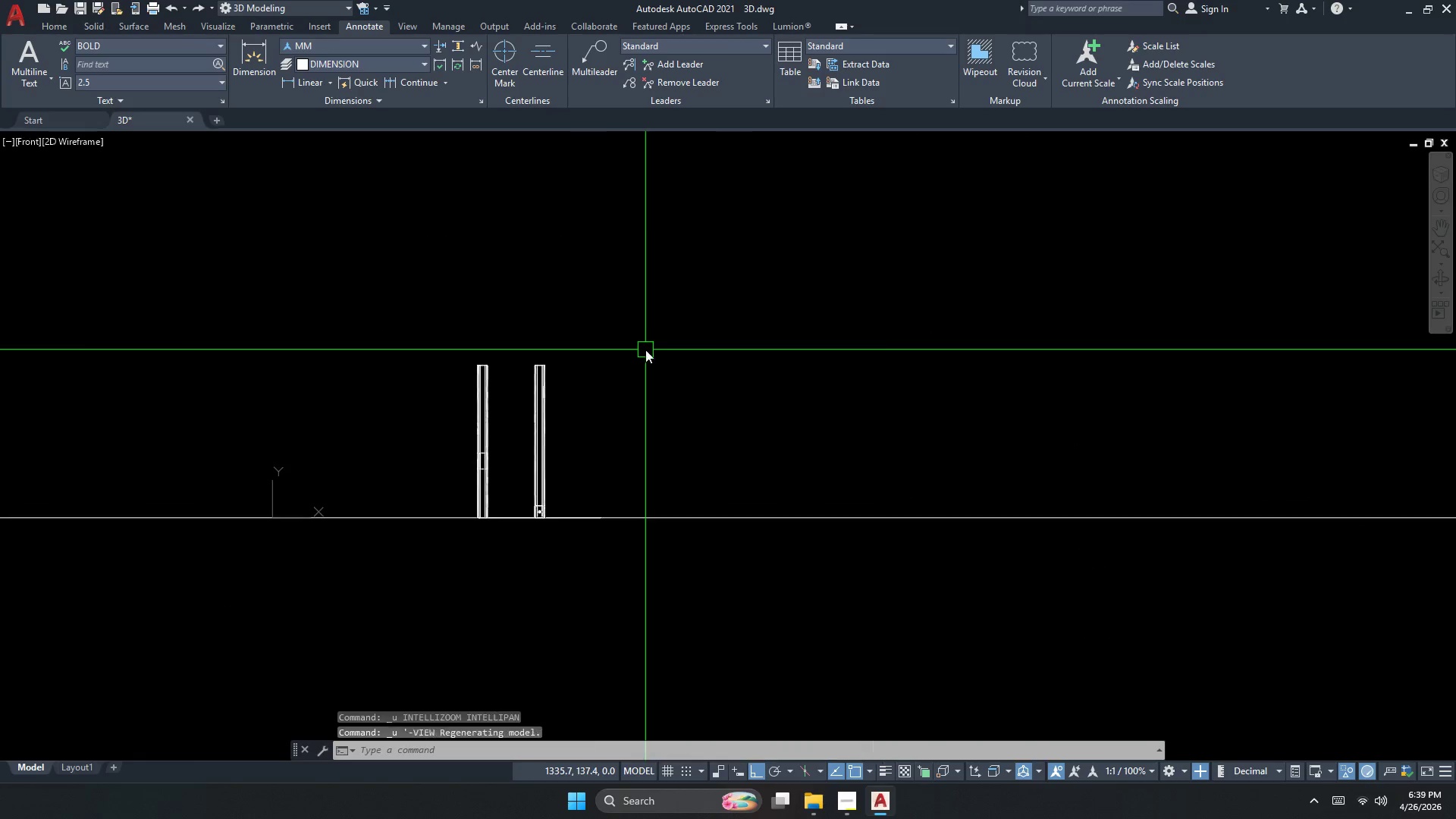 
key(Control+Z)
 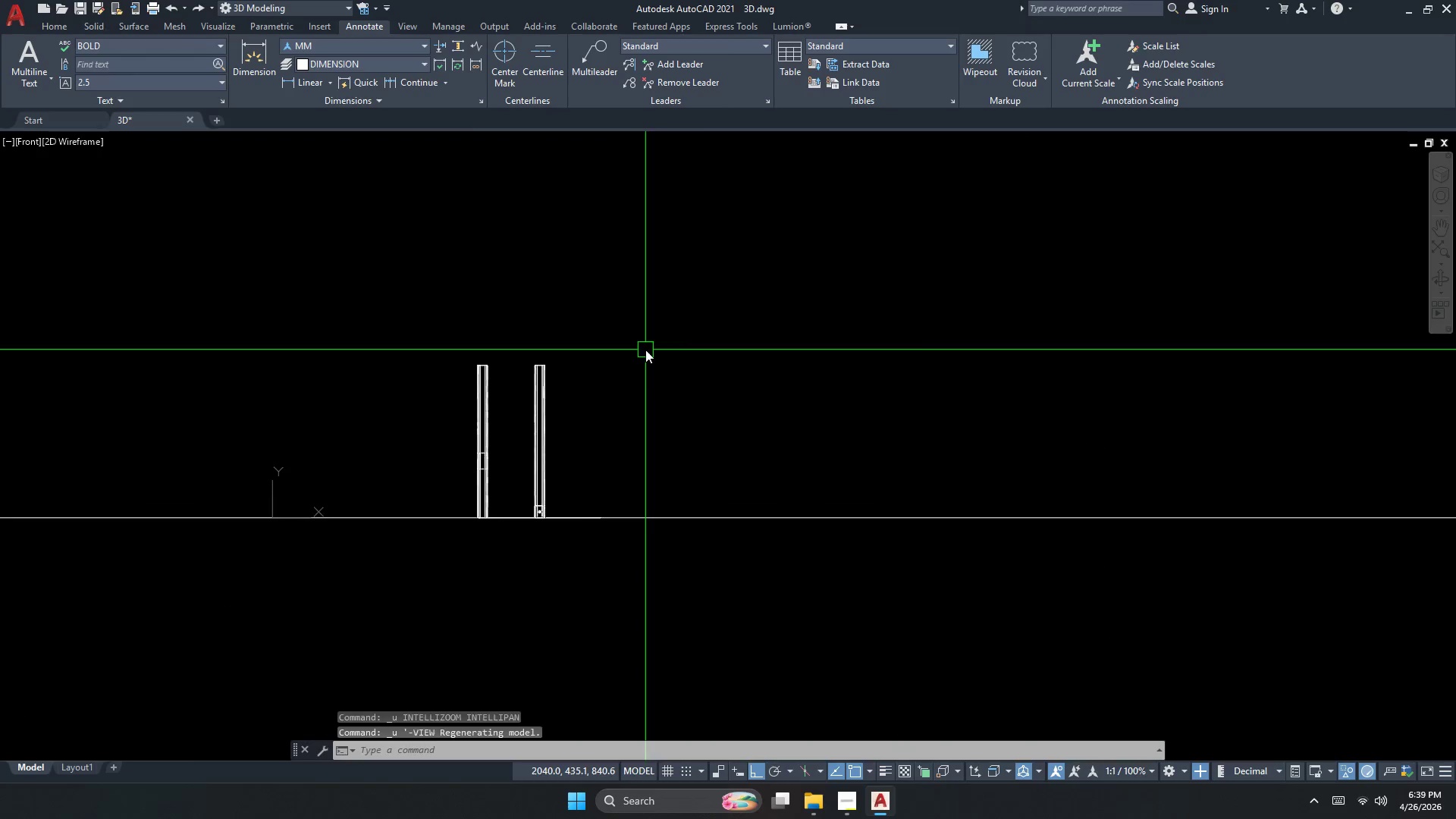 
key(Control+Z)
 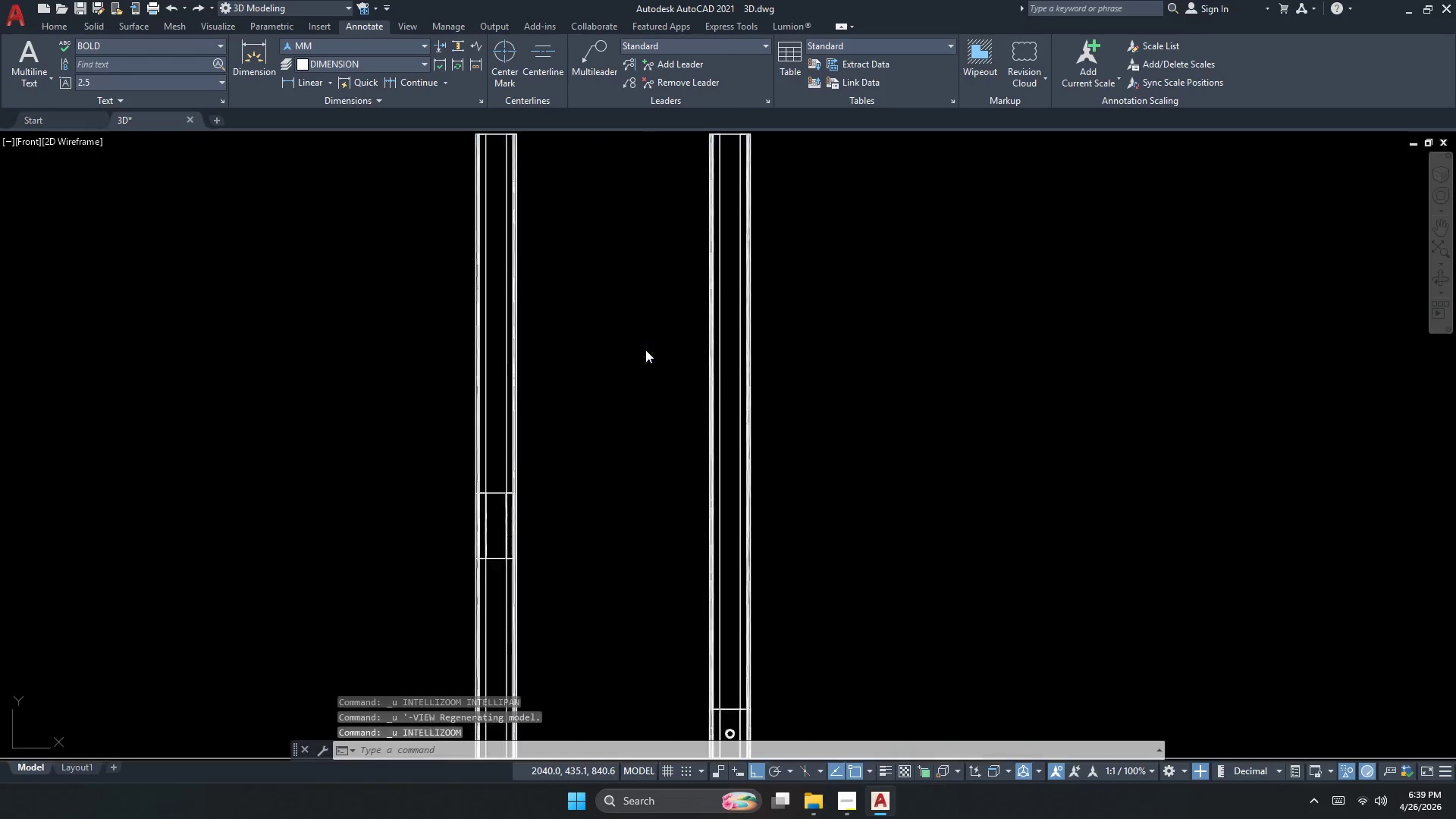 
key(Control+Z)
 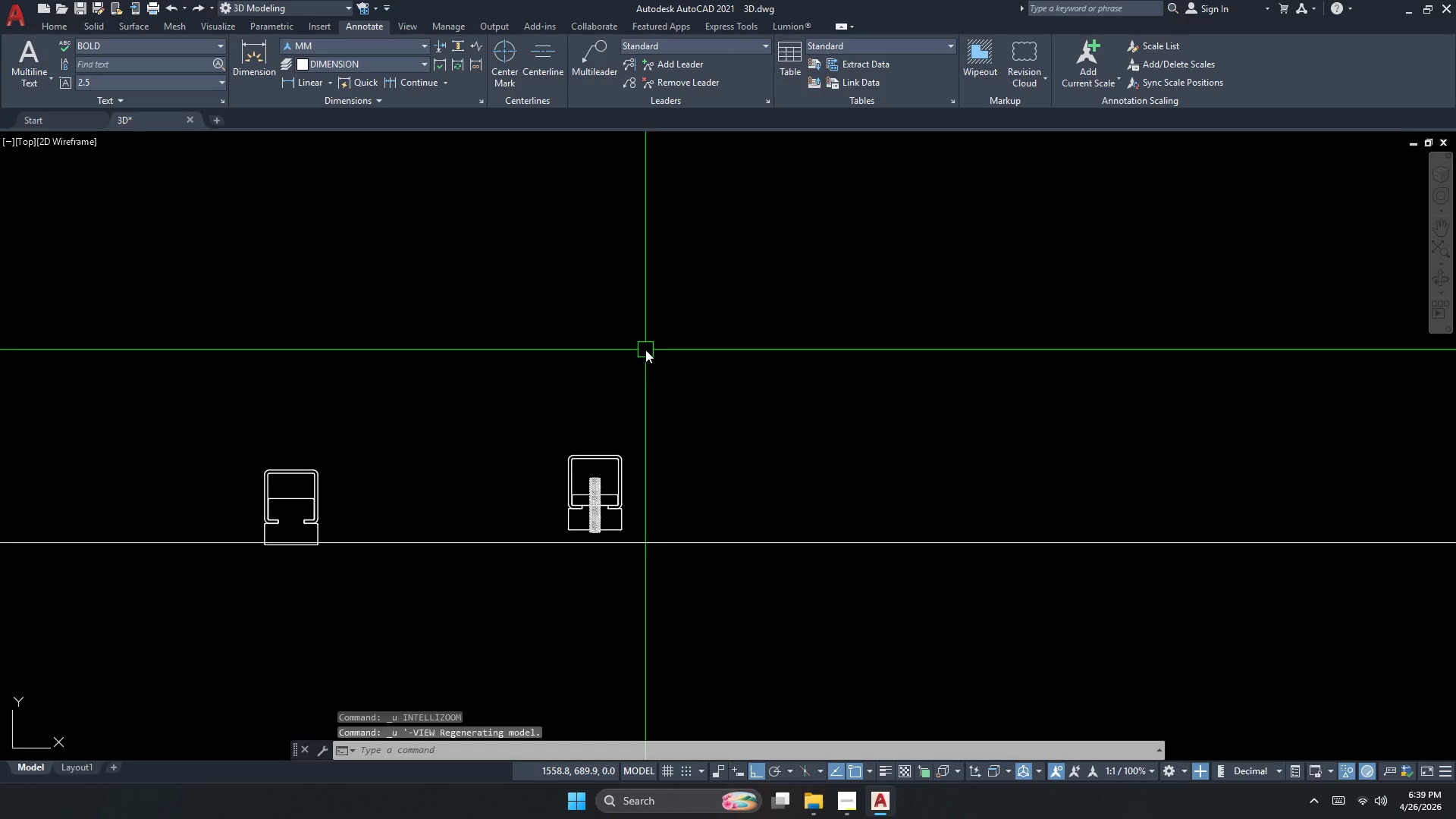 
key(Control+Z)
 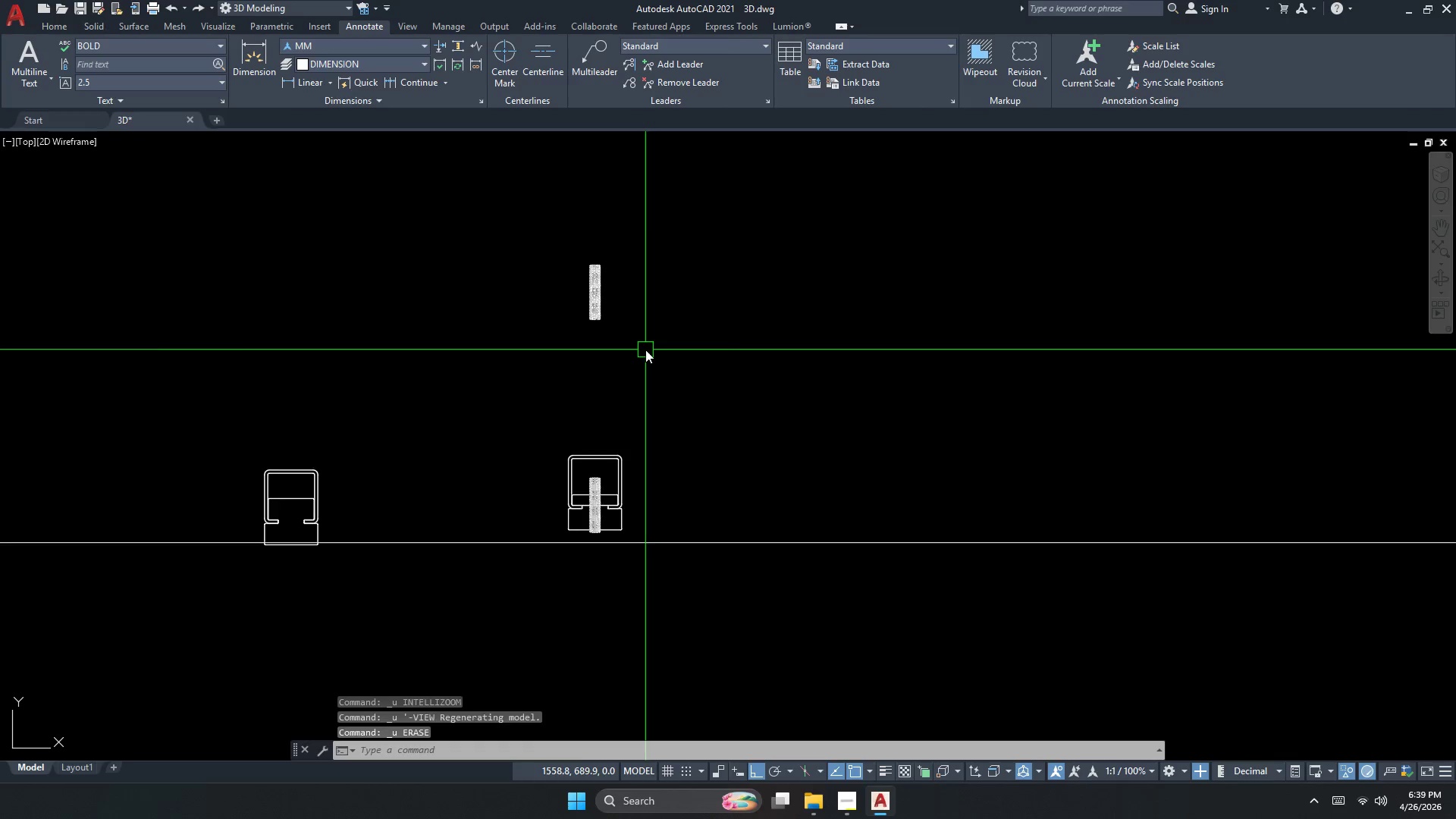 
key(Control+Z)
 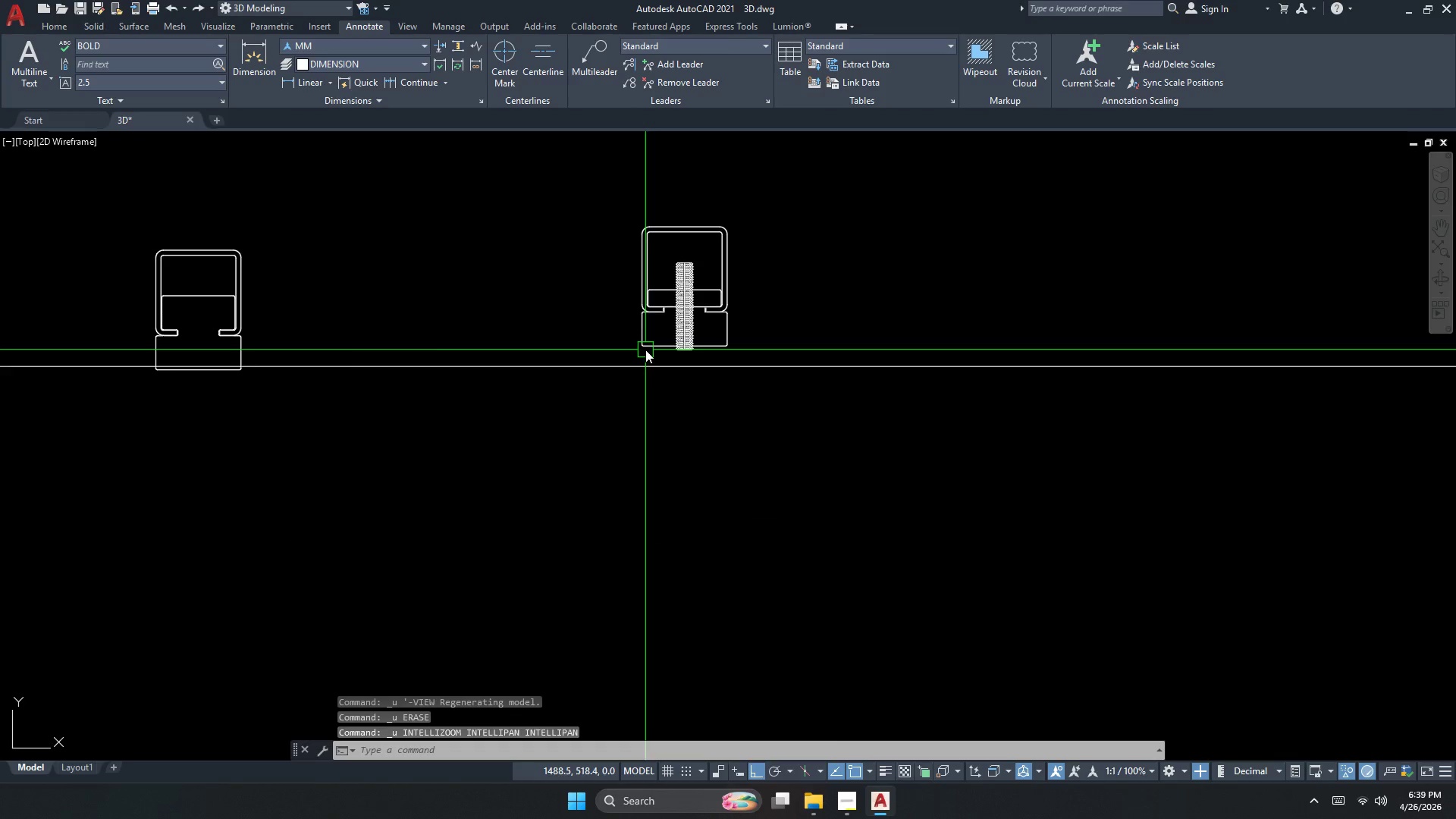 
key(Control+Z)
 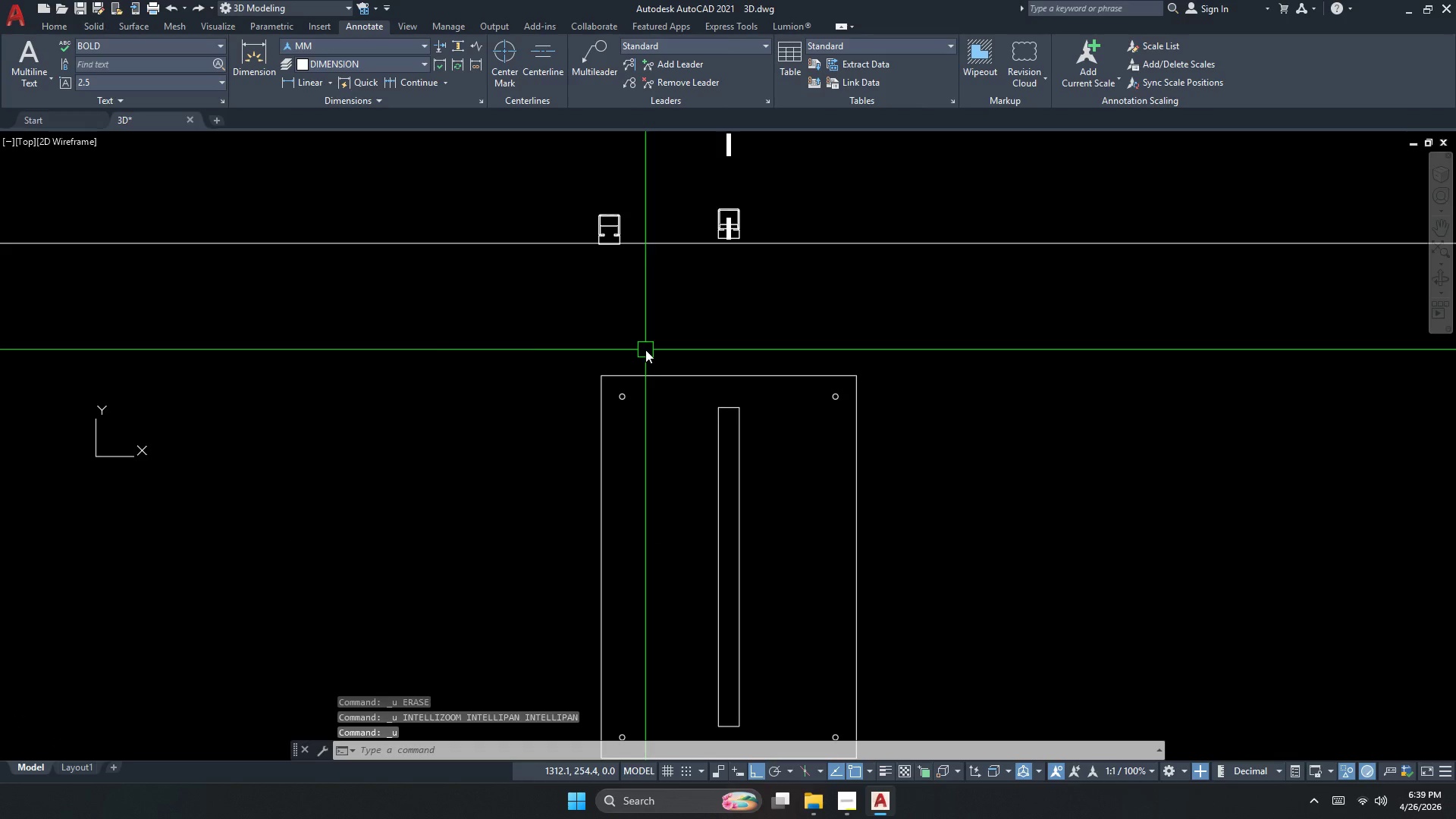 
key(Control+Z)
 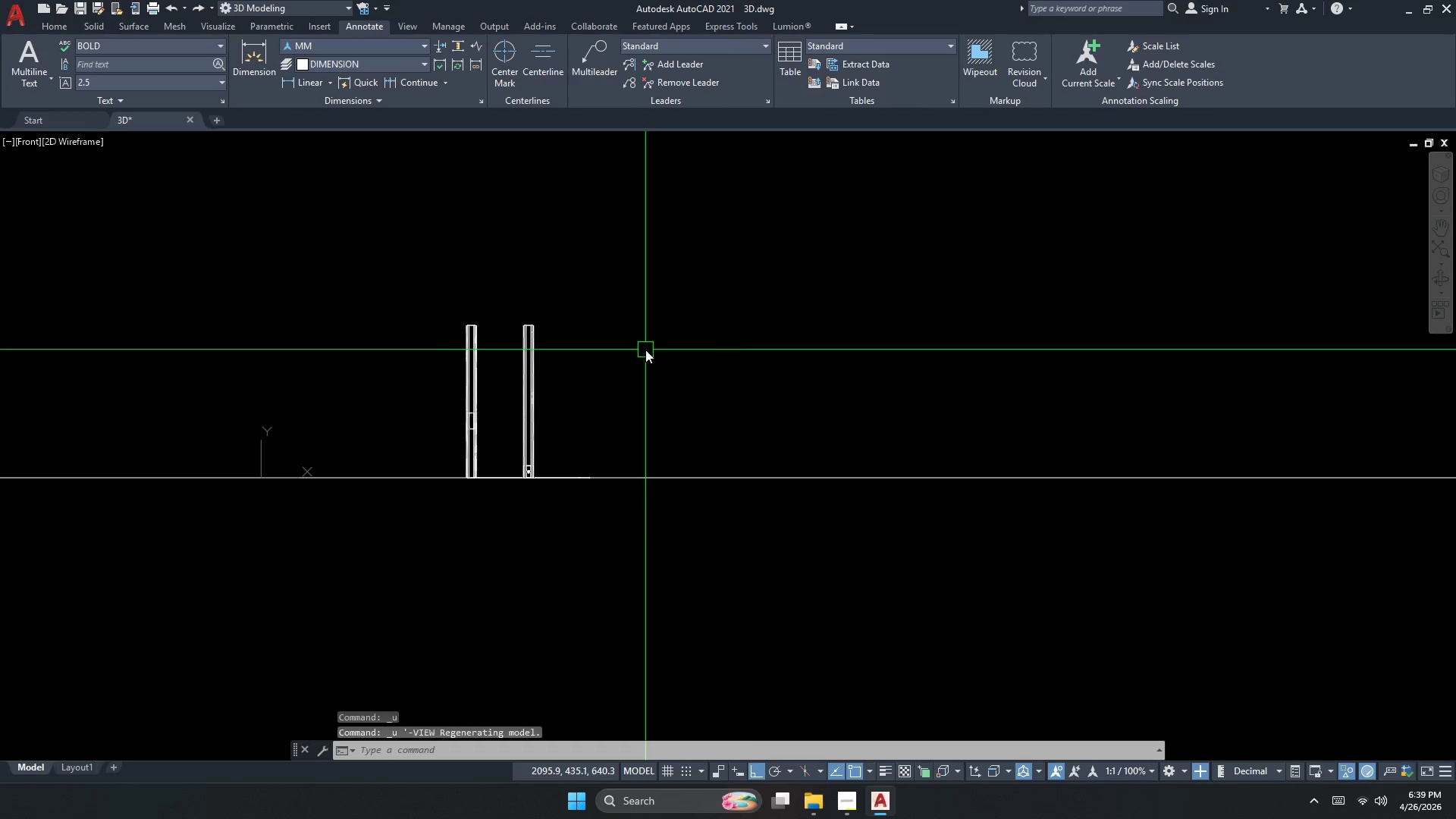 
key(Control+Z)
 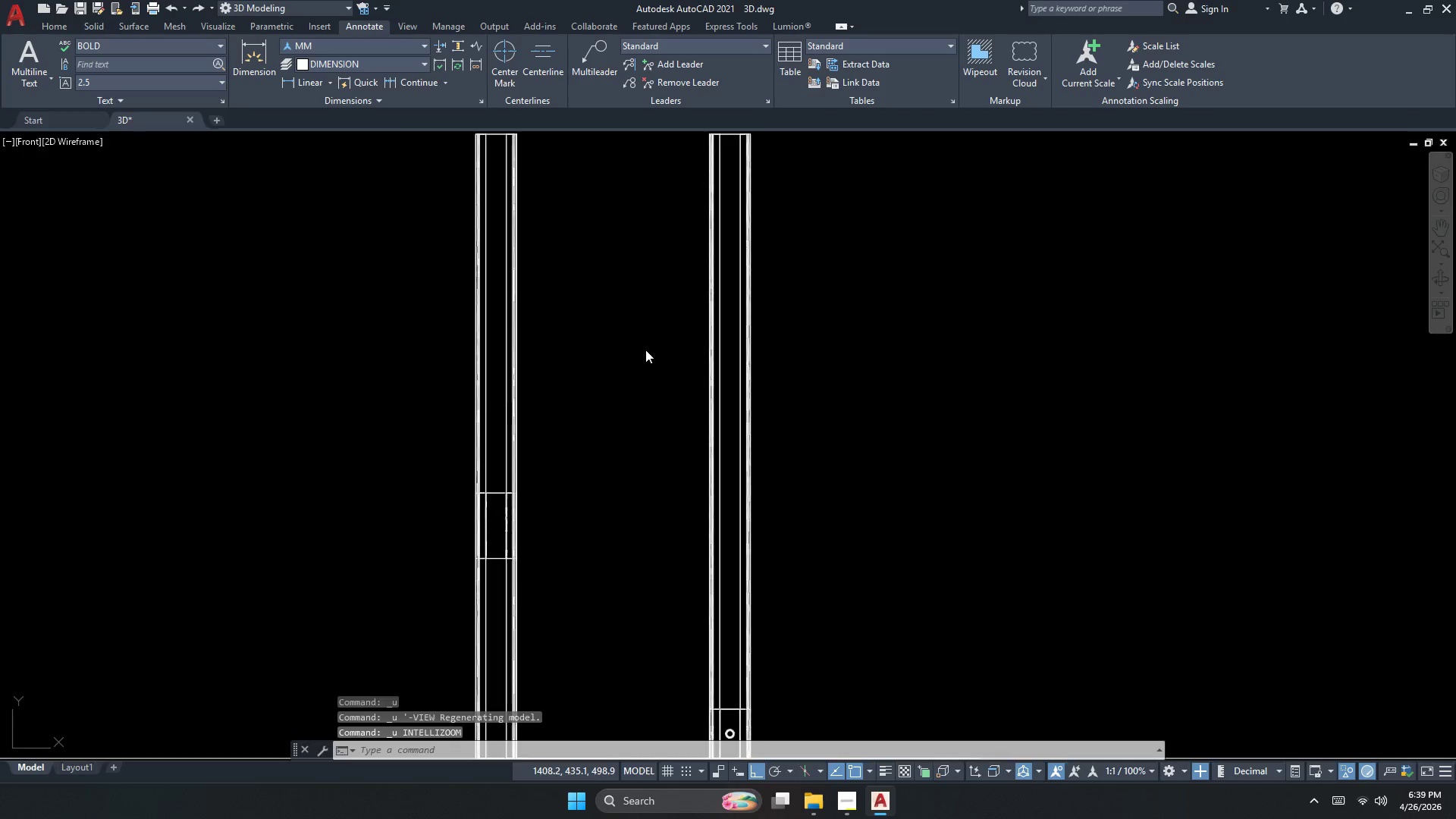 
key(Control+Z)
 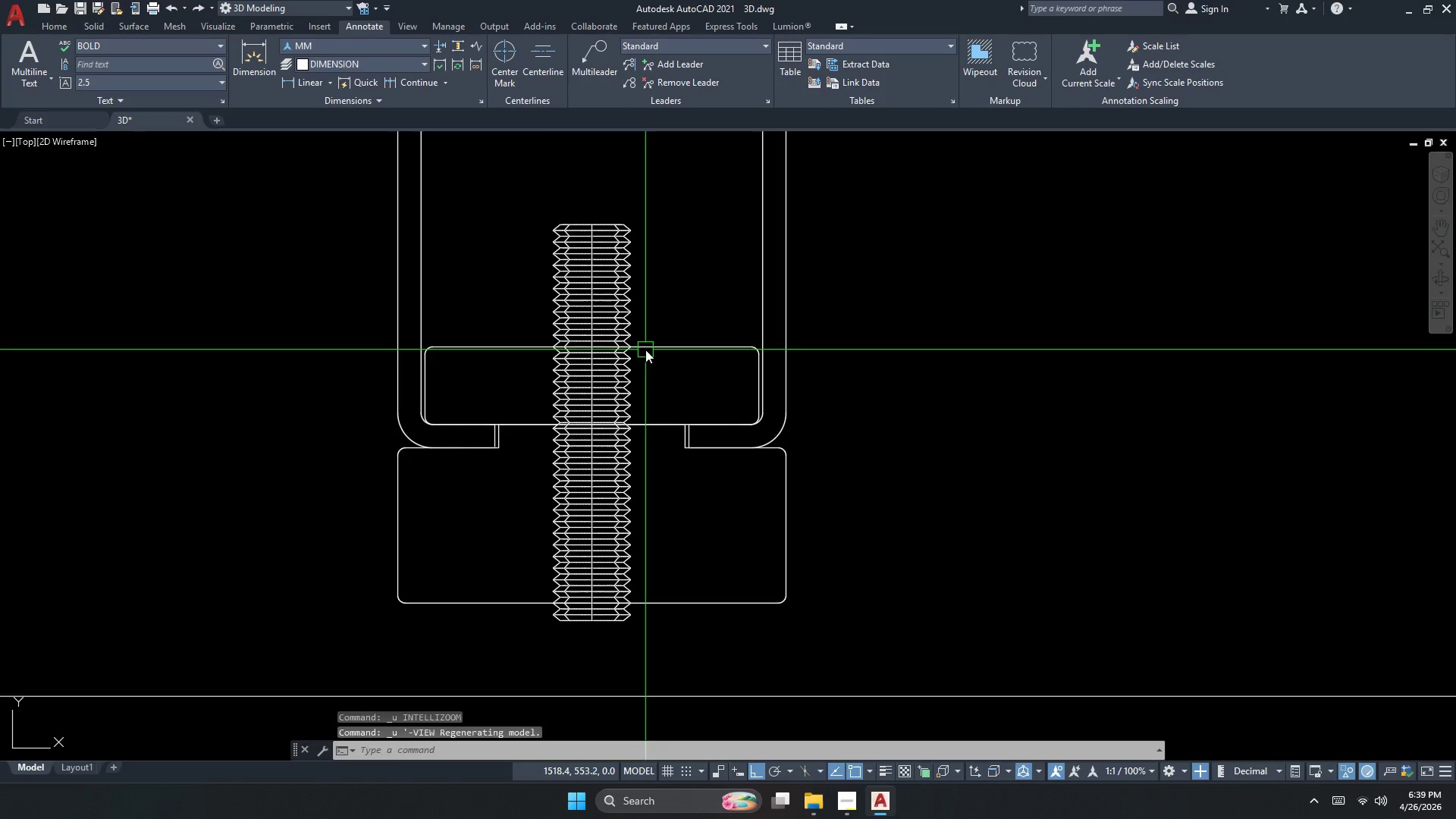 
key(Control+Z)
 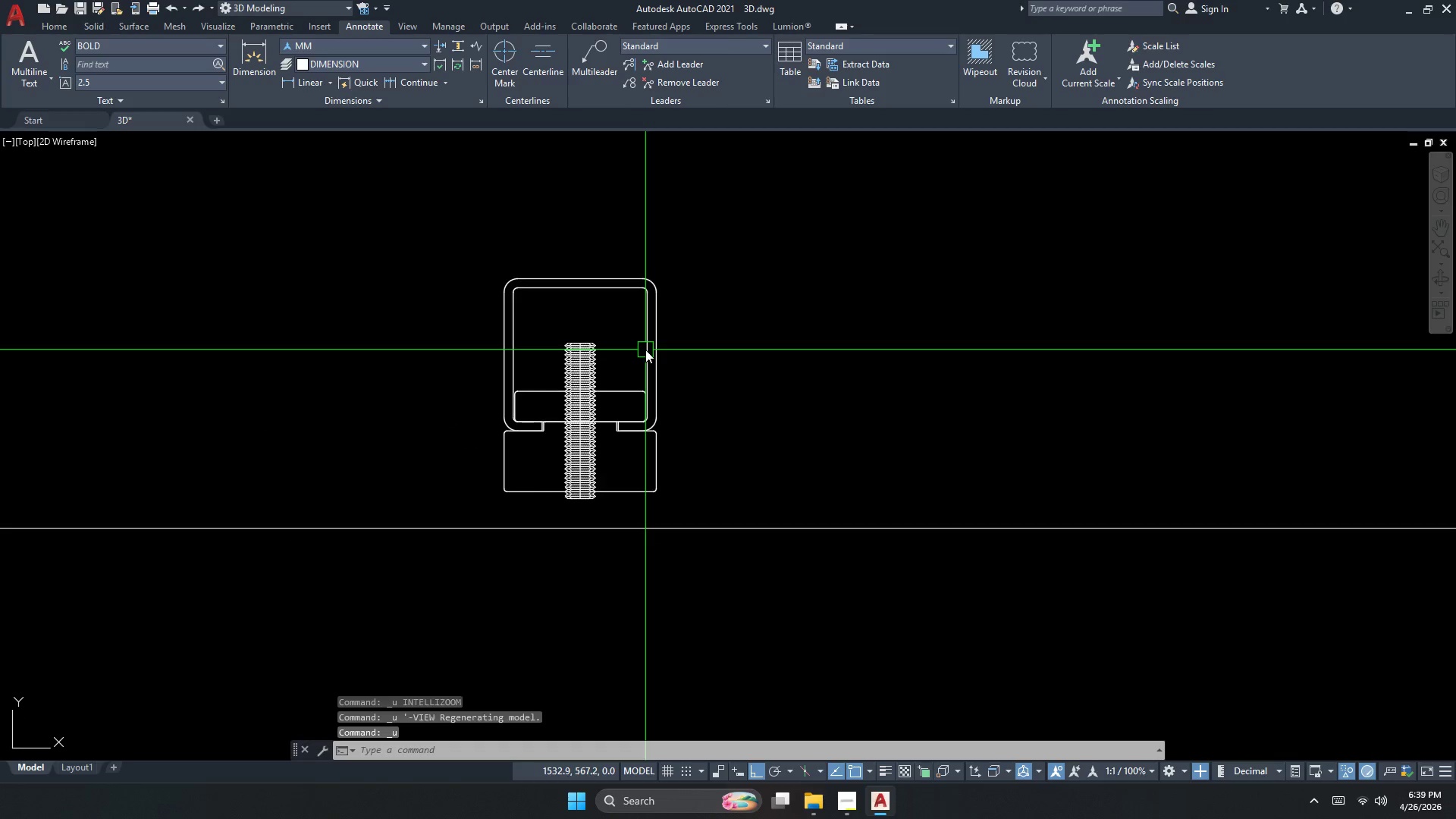 
key(Control+Z)
 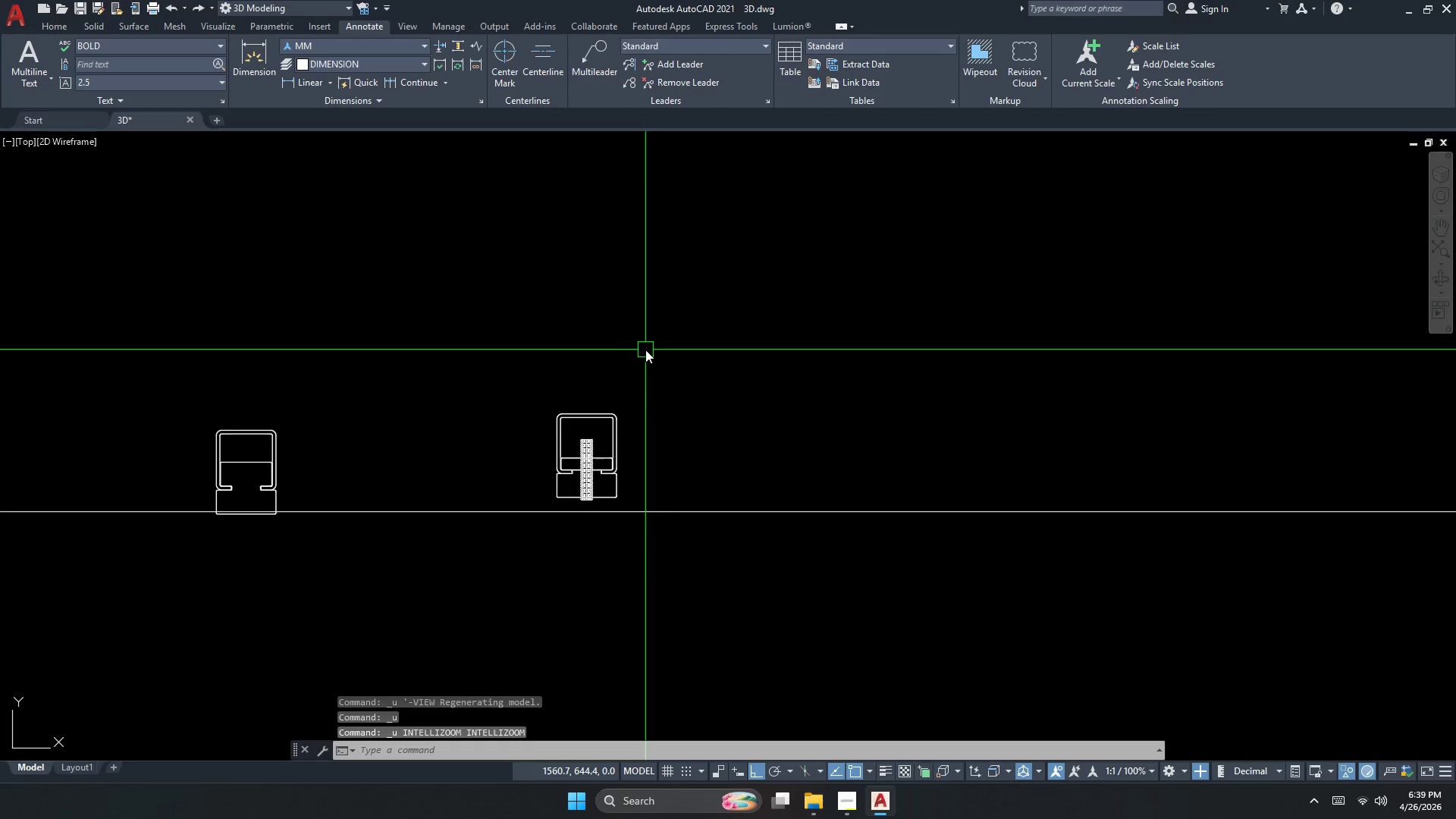 
hold_key(key=Z, duration=0.42)
 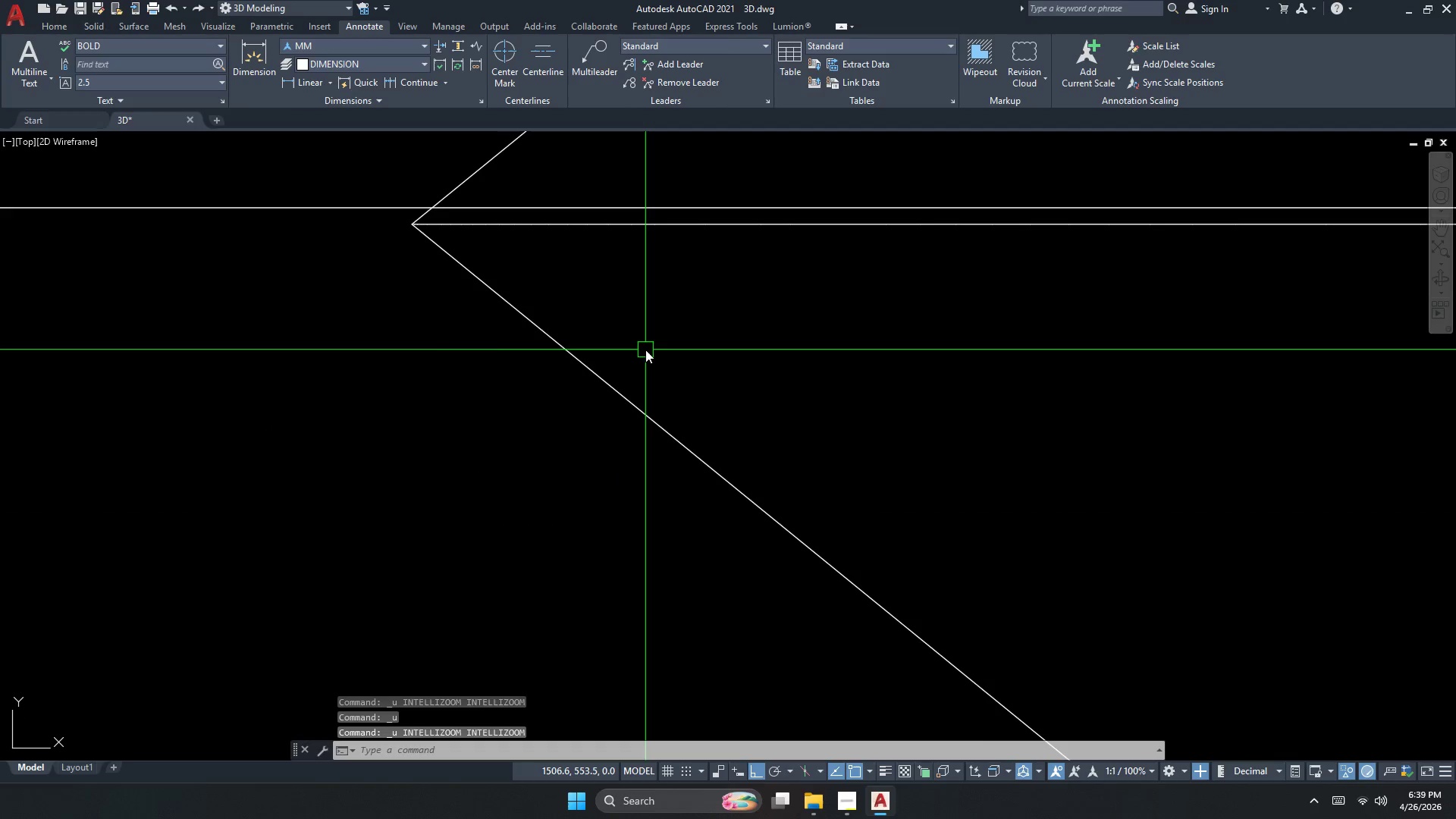 
key(Control+Z)
 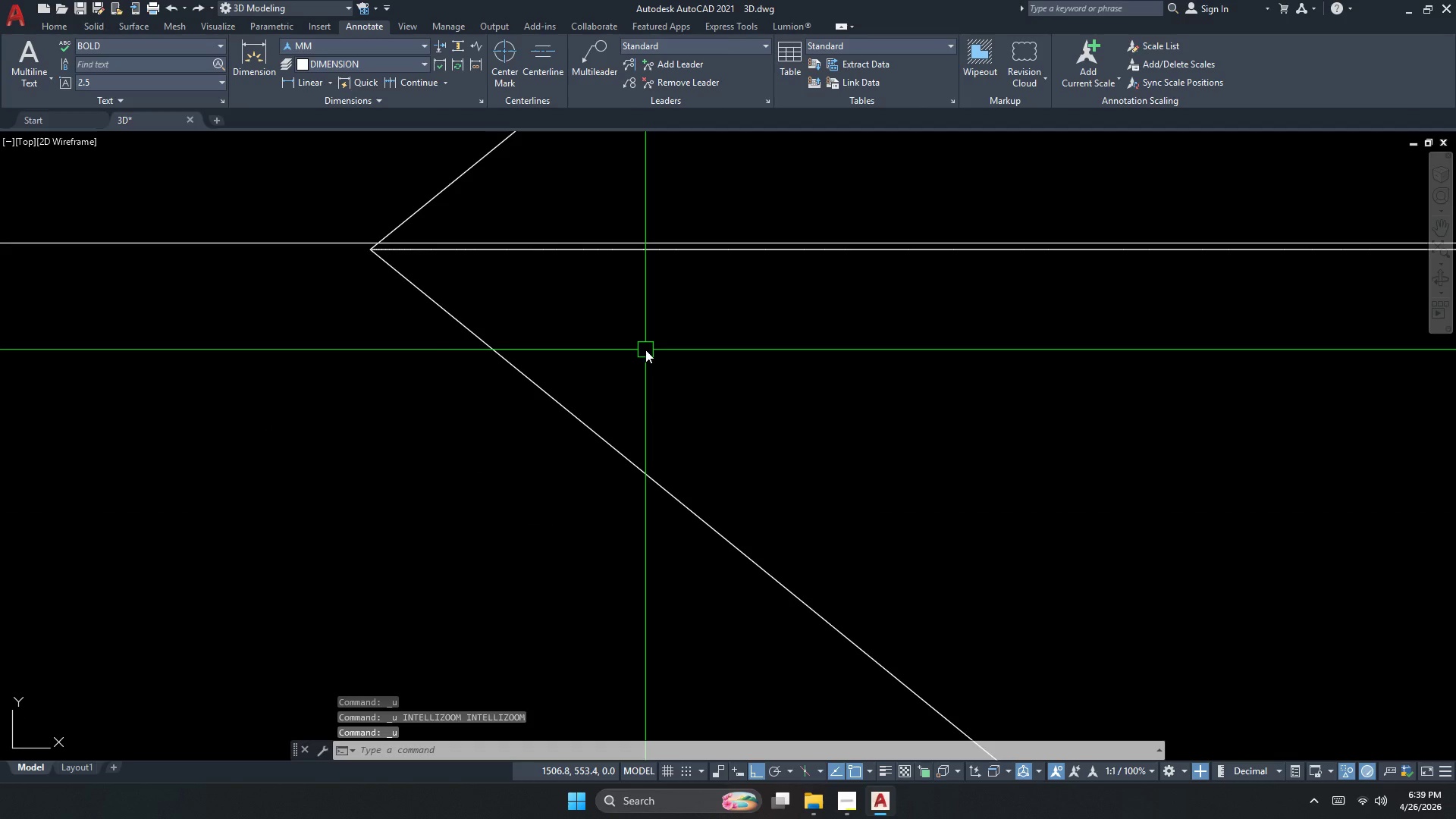 
key(Control+Z)
 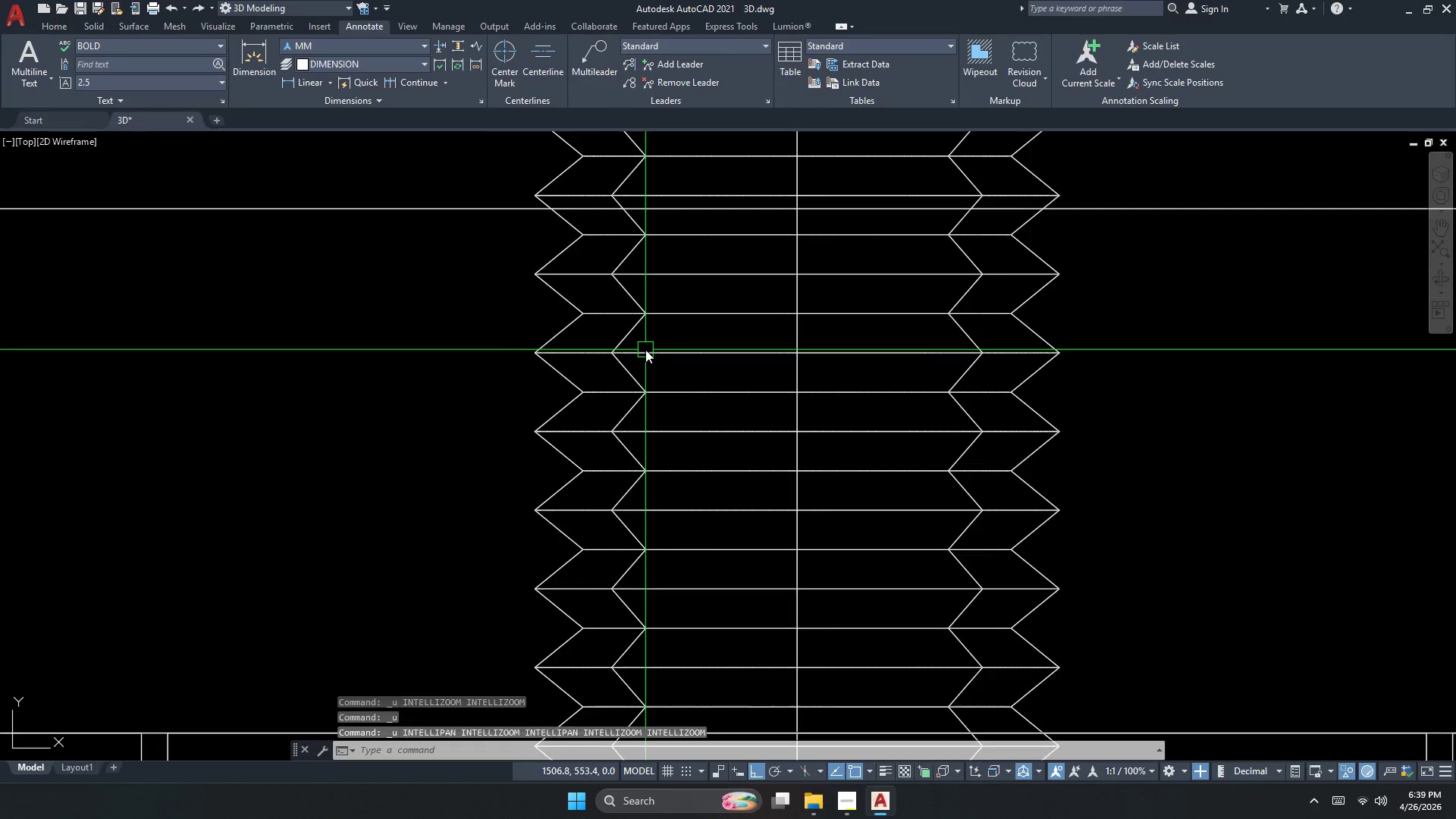 
key(Control+Z)
 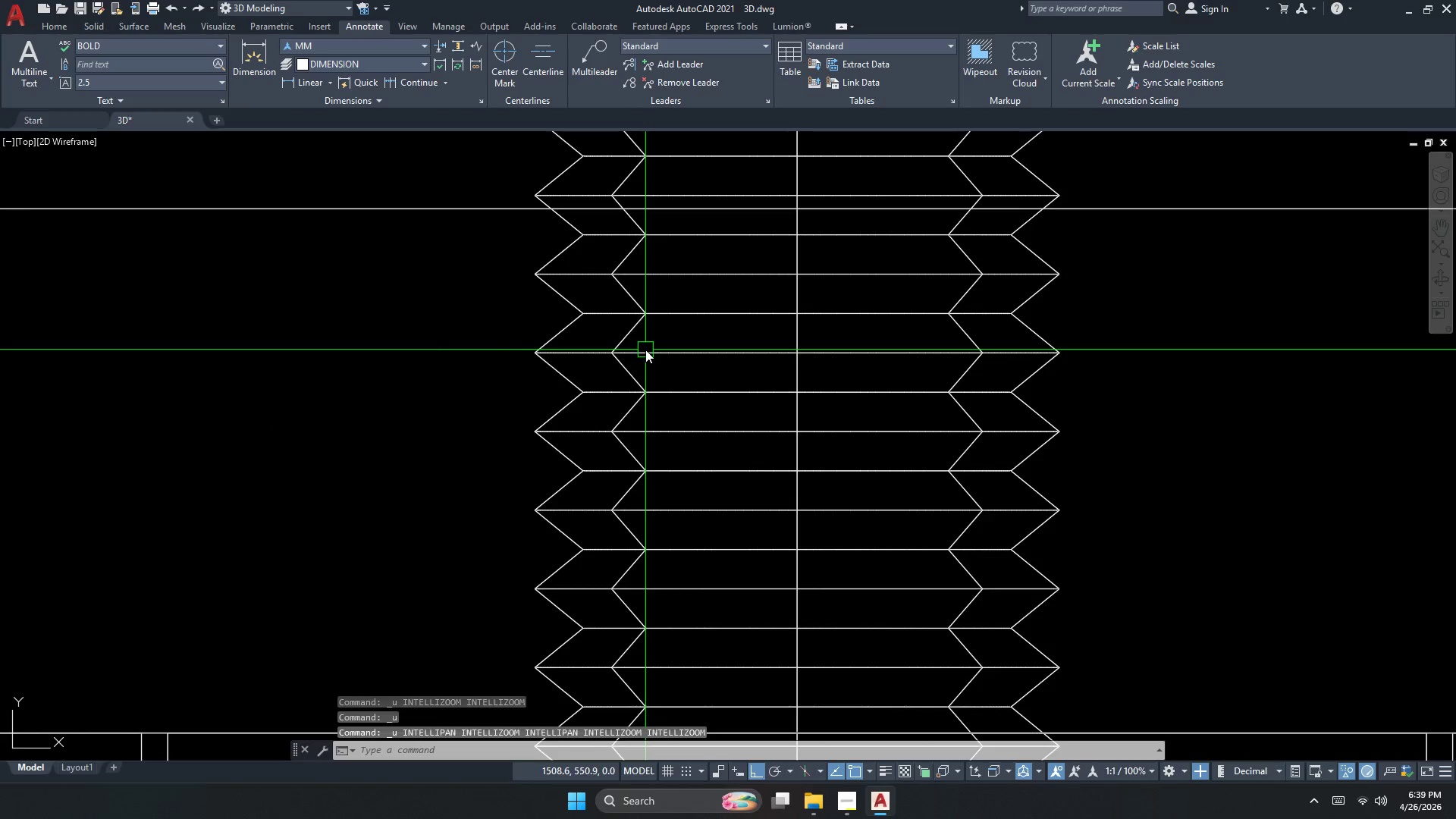 
key(Control+Z)
 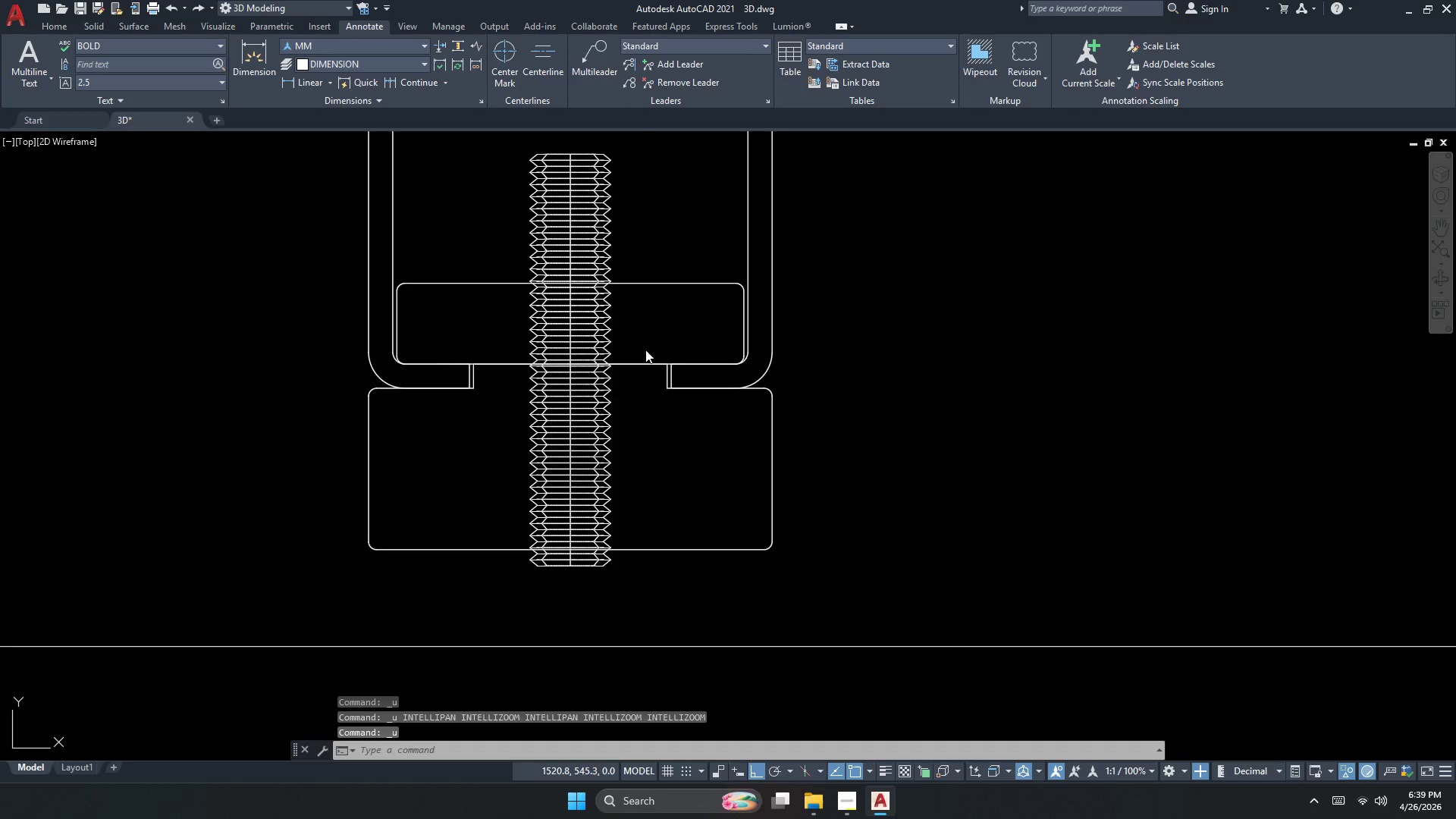 
key(Control+Z)
 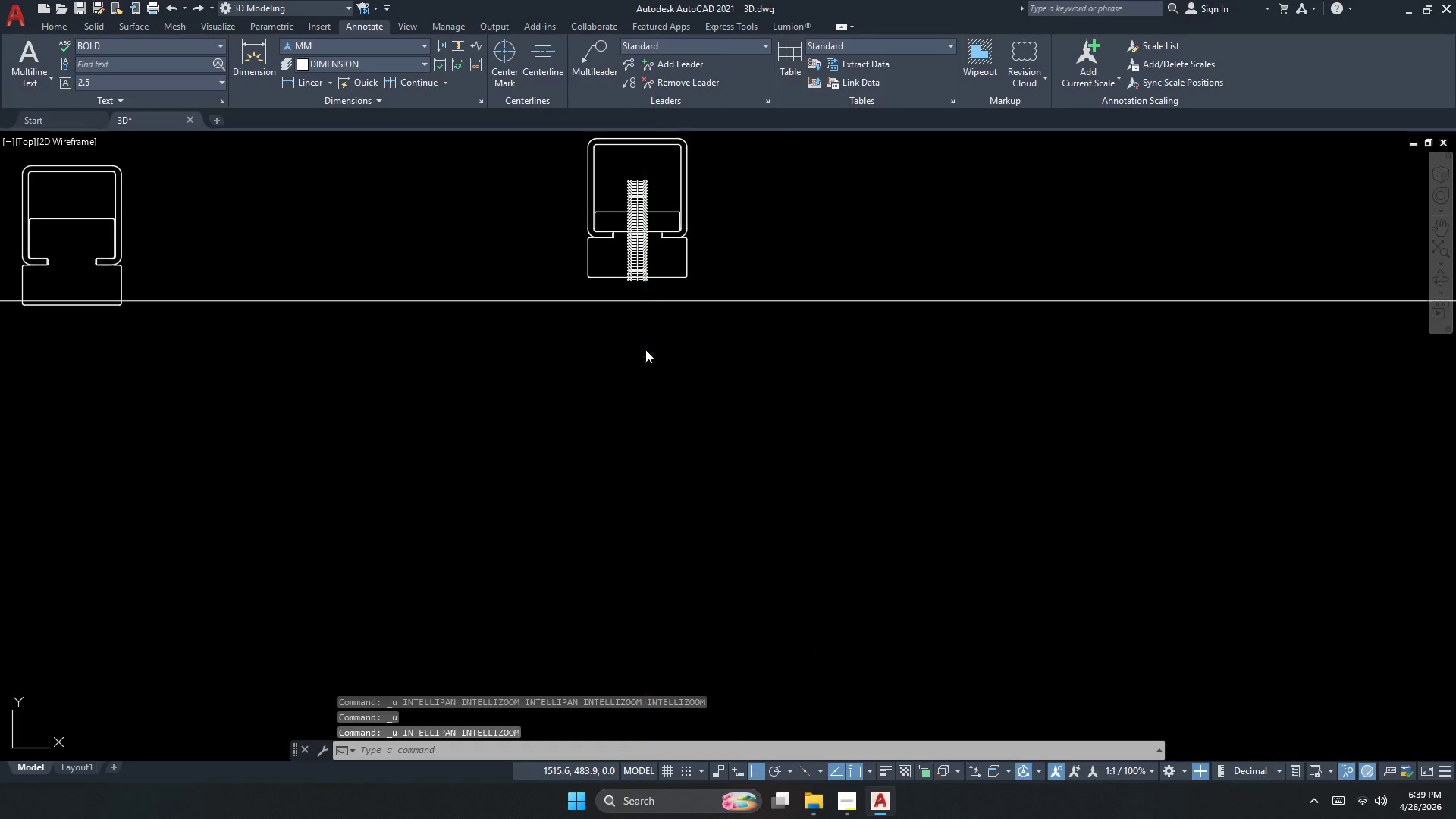 
key(Control+Z)
 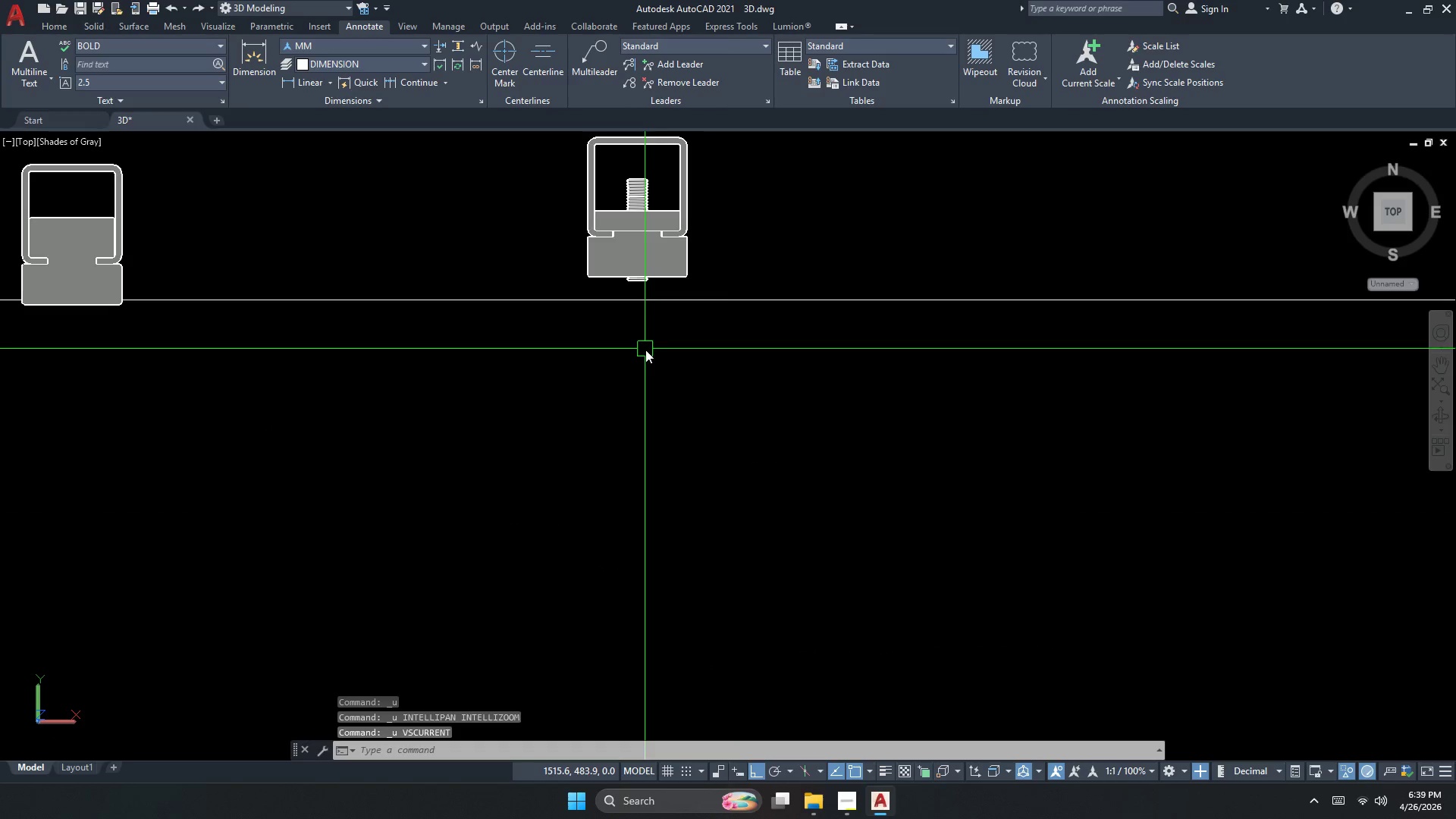 
key(Control+Z)
 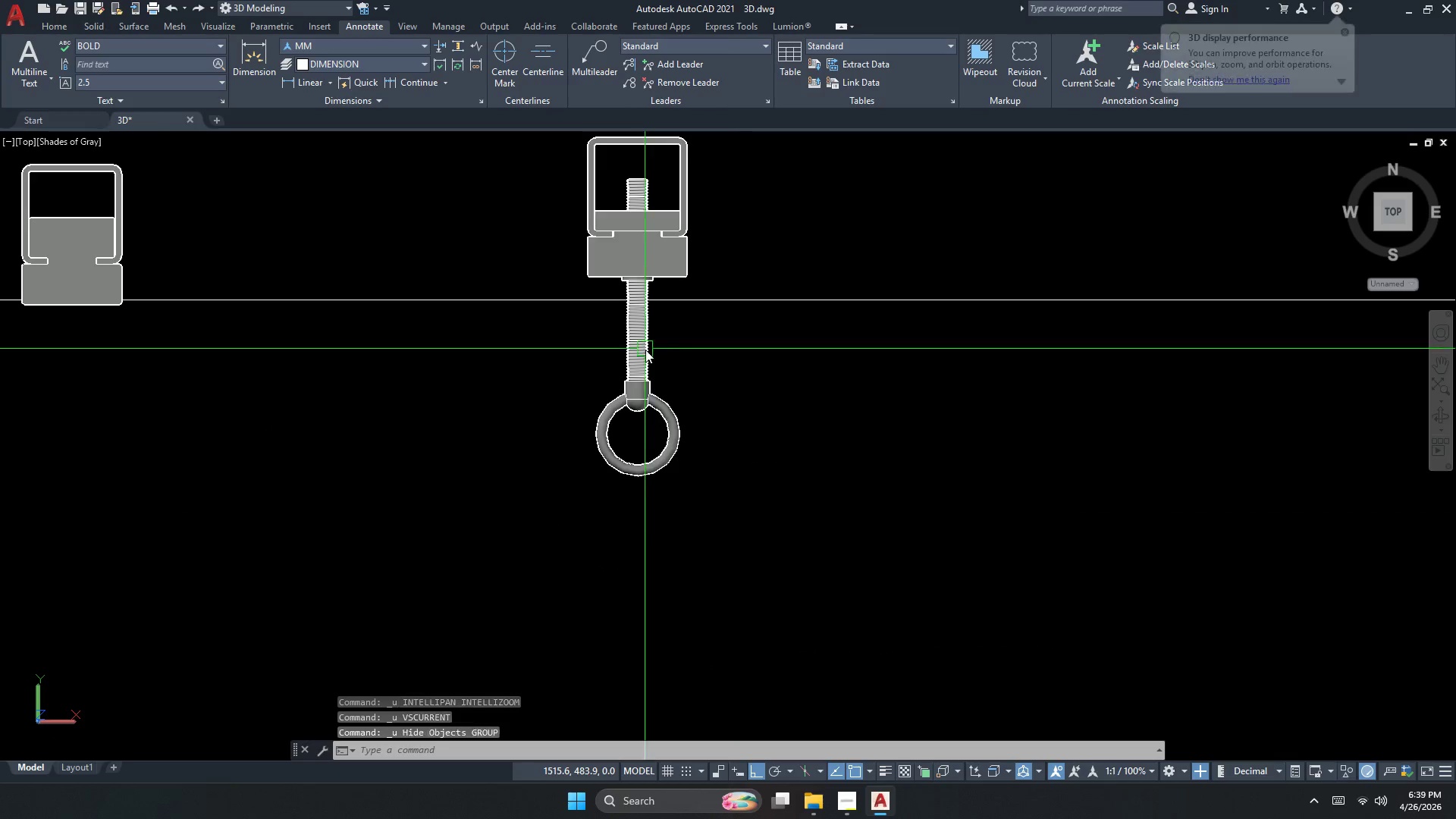 
key(Control+Z)
 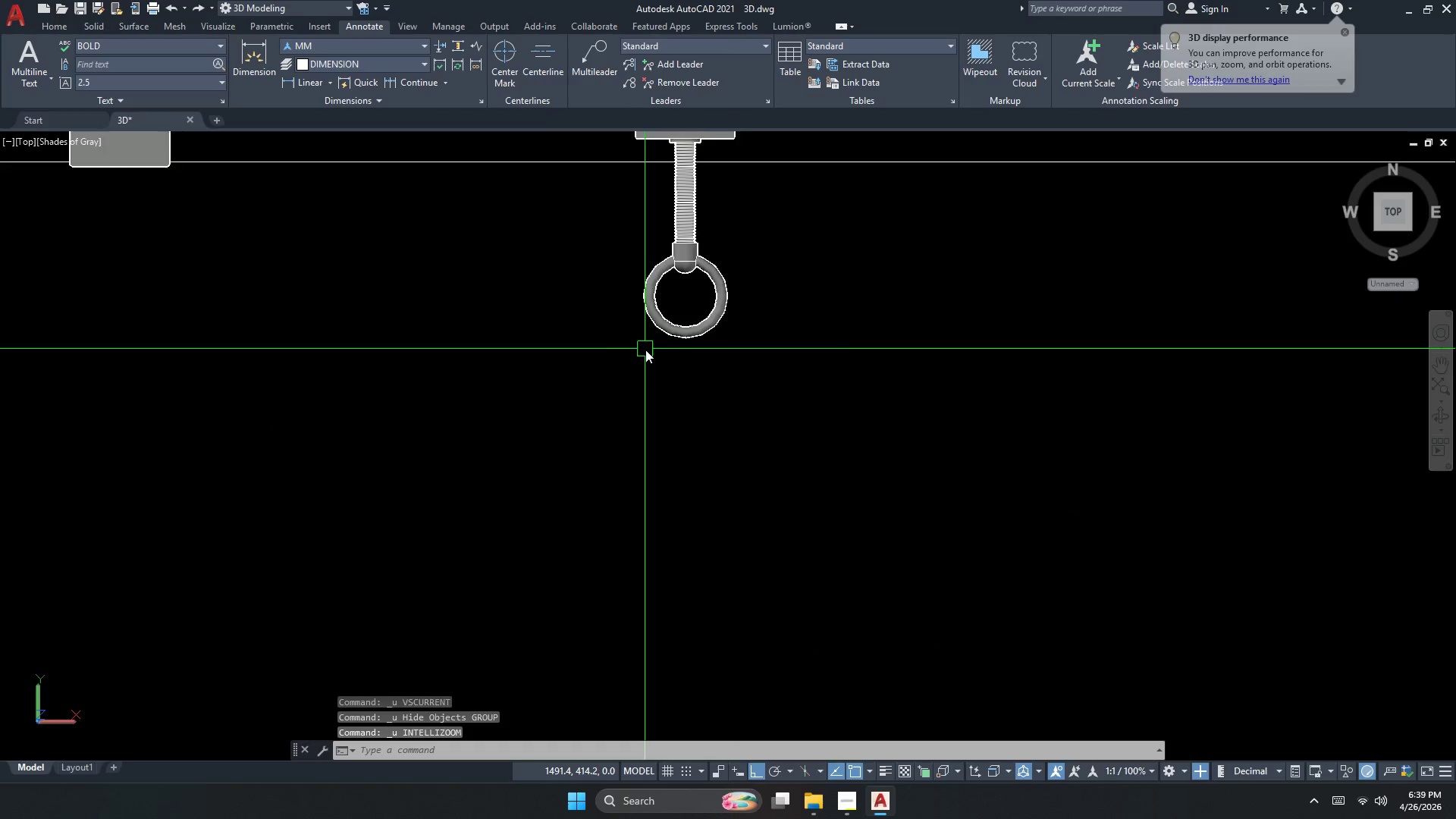 
key(Control+Z)
 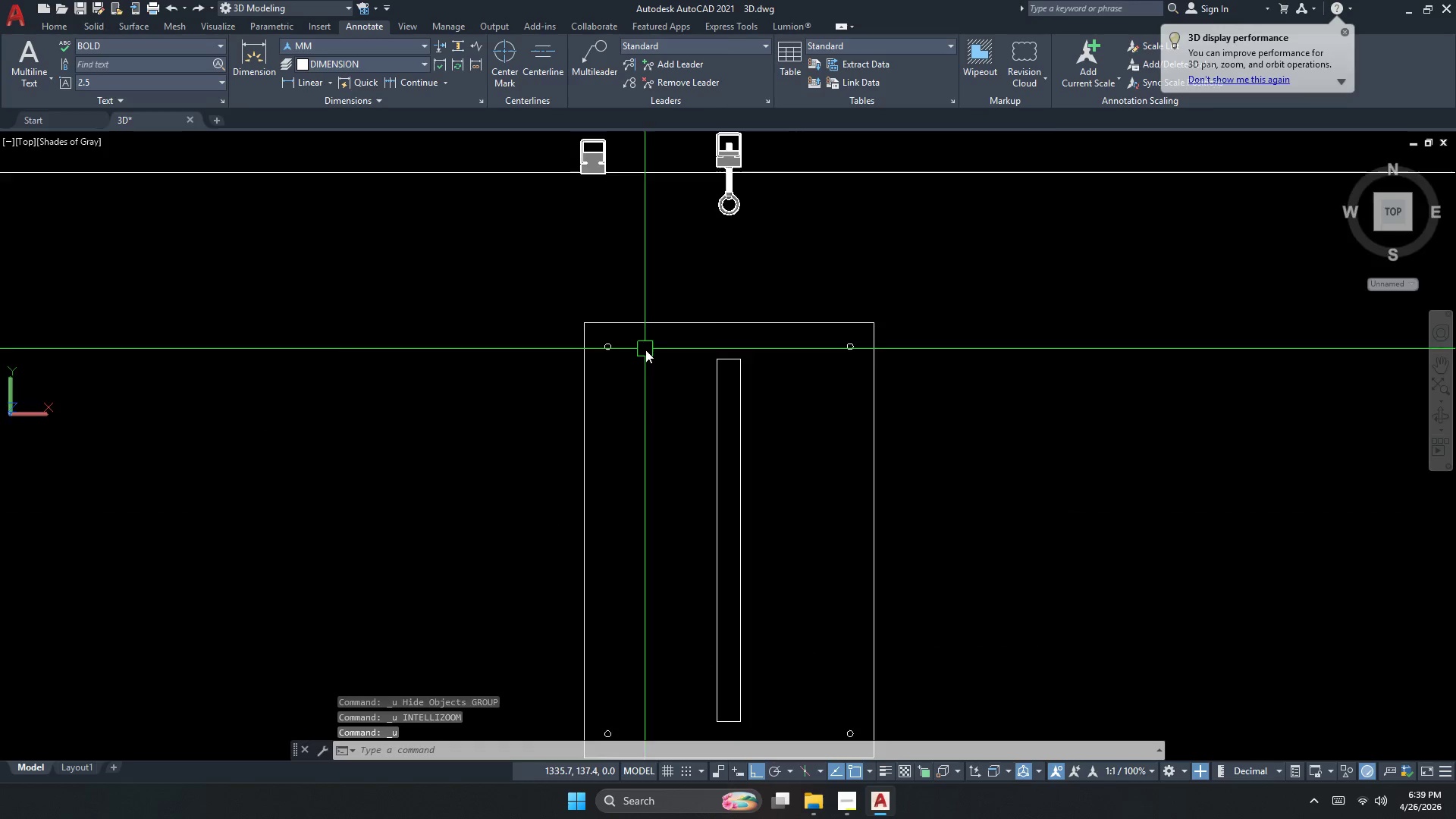 
key(Control+Z)
 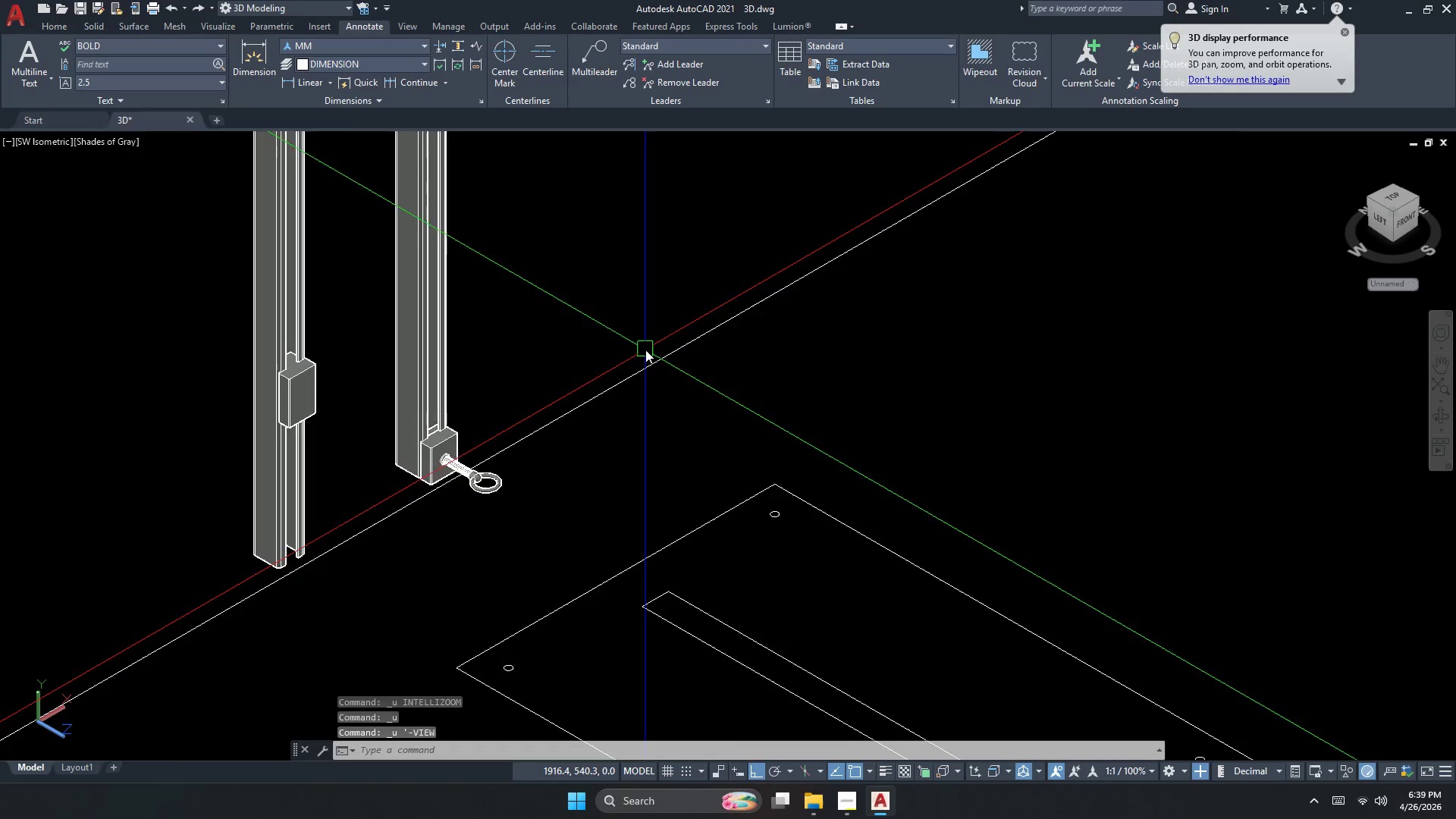 
hold_key(key=Z, duration=0.39)
 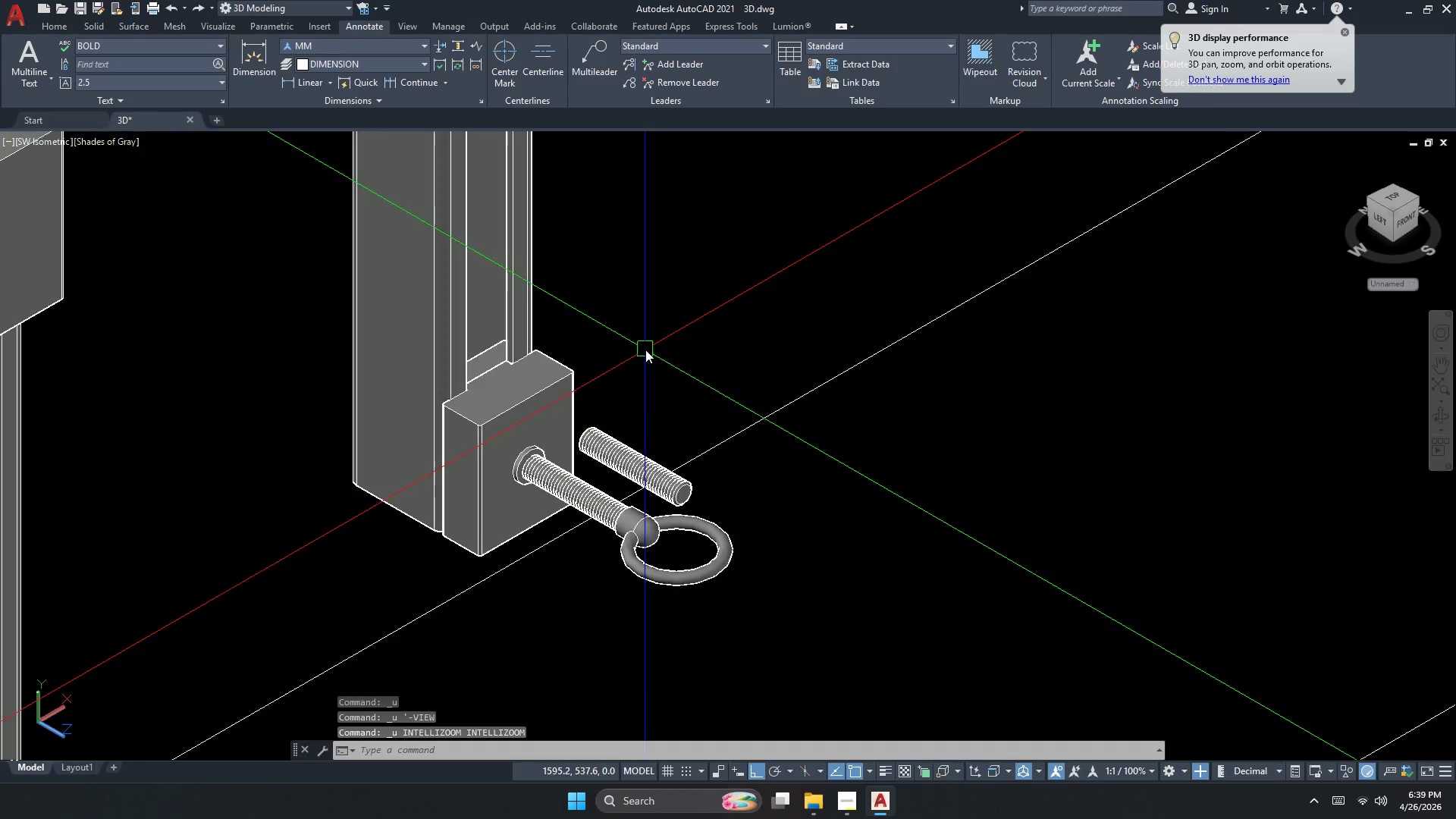 
key(Control+Z)
 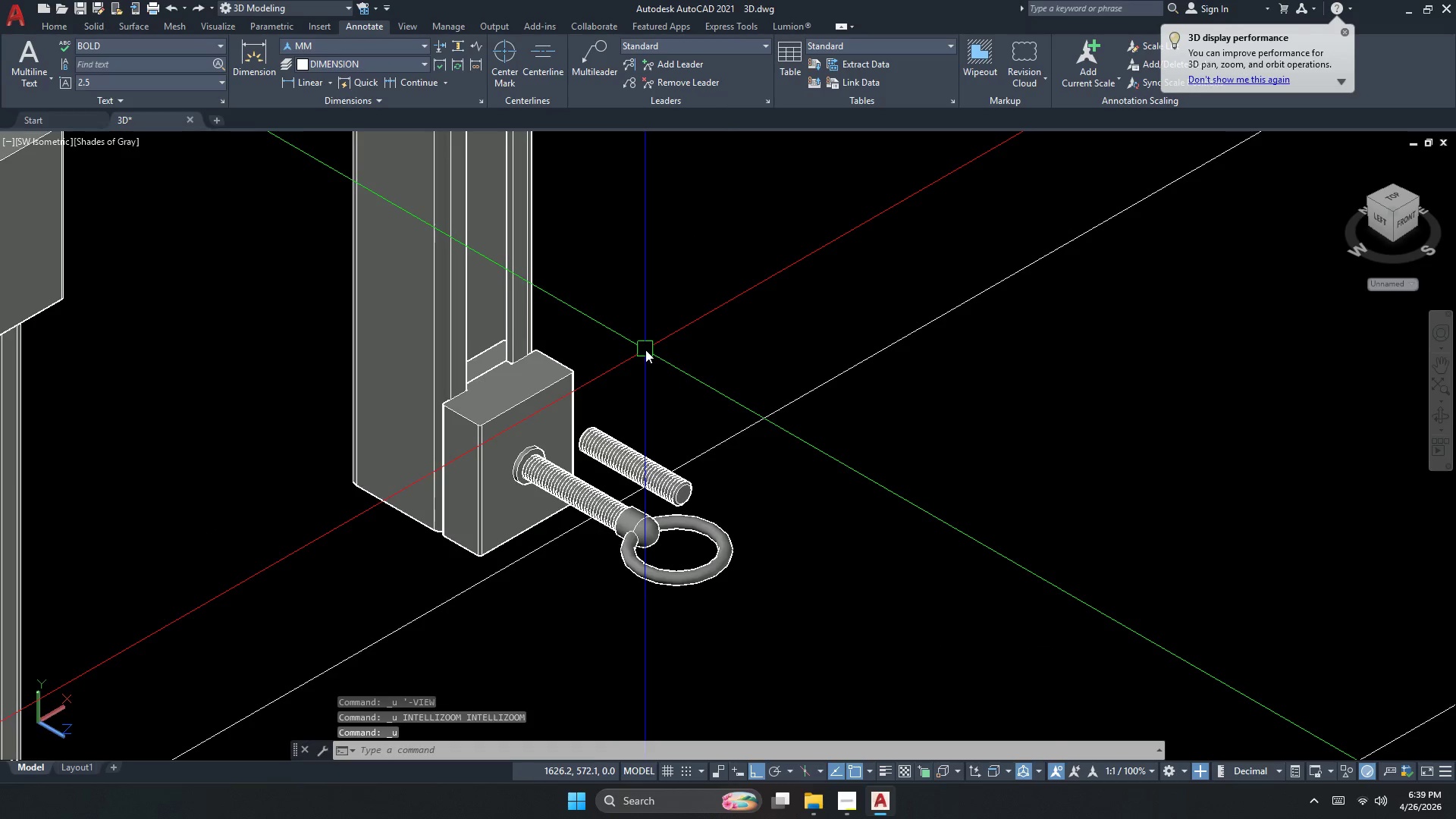 
key(Control+Z)
 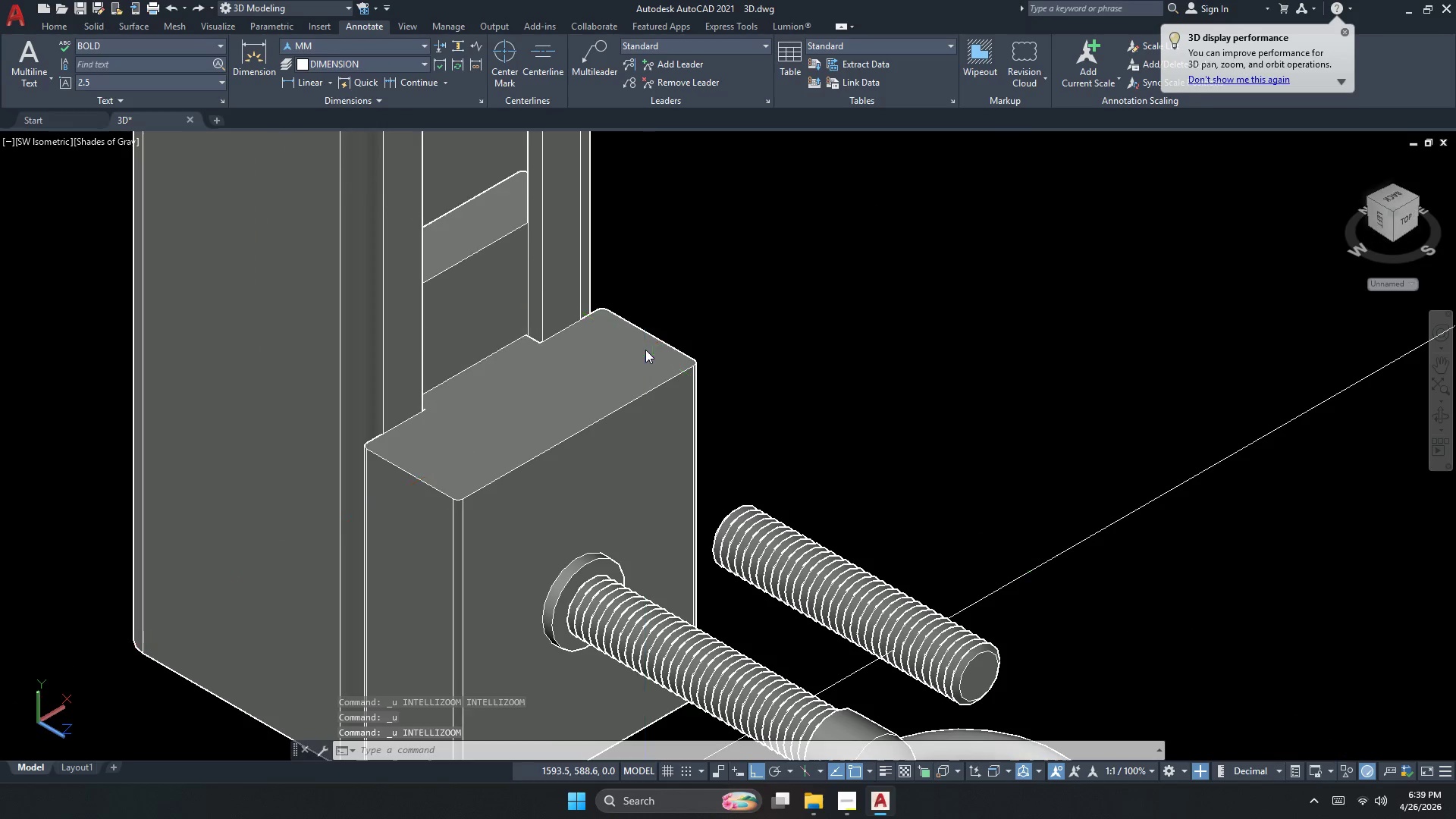 
key(Control+Z)
 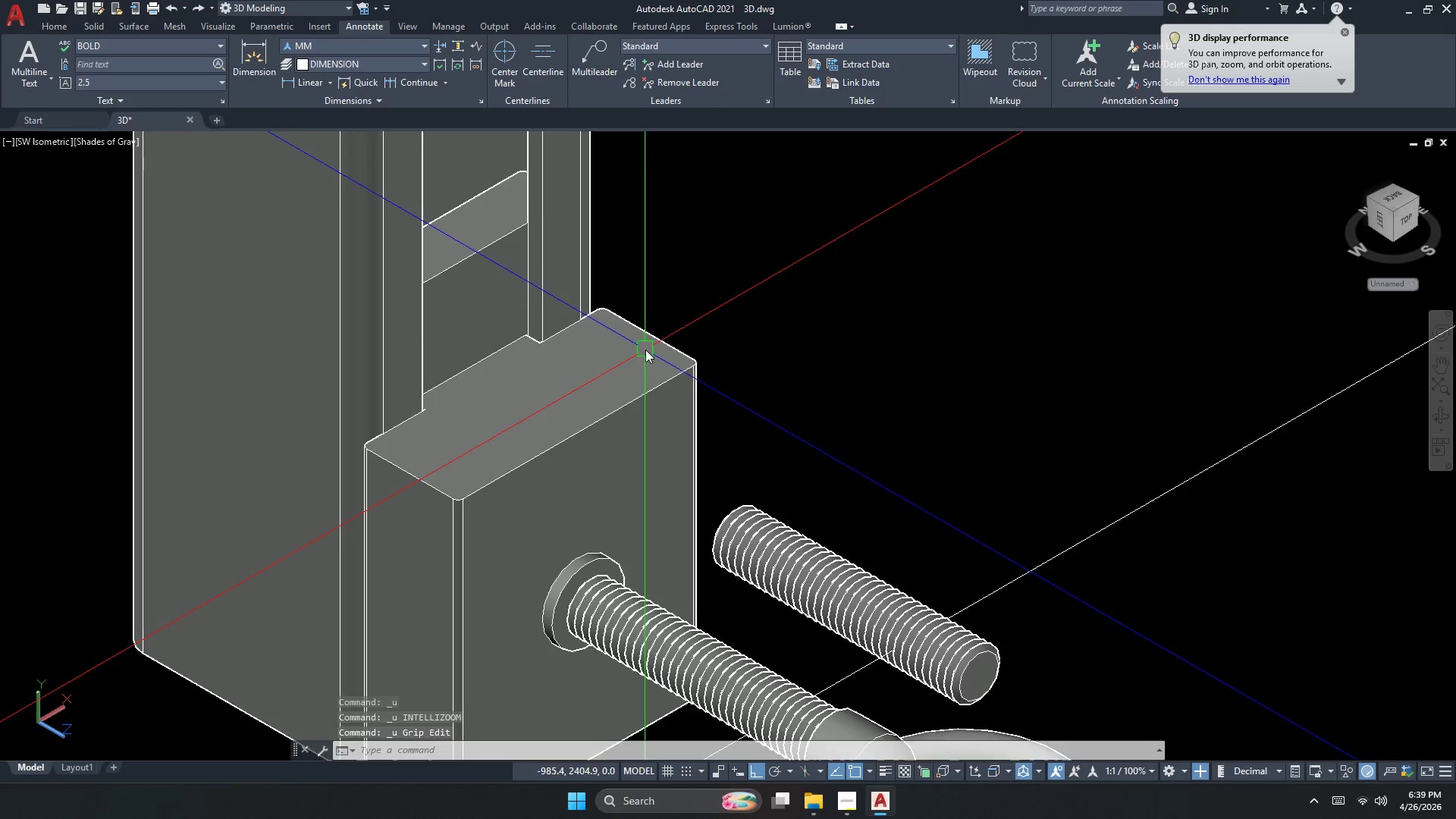 
key(Control+Z)
 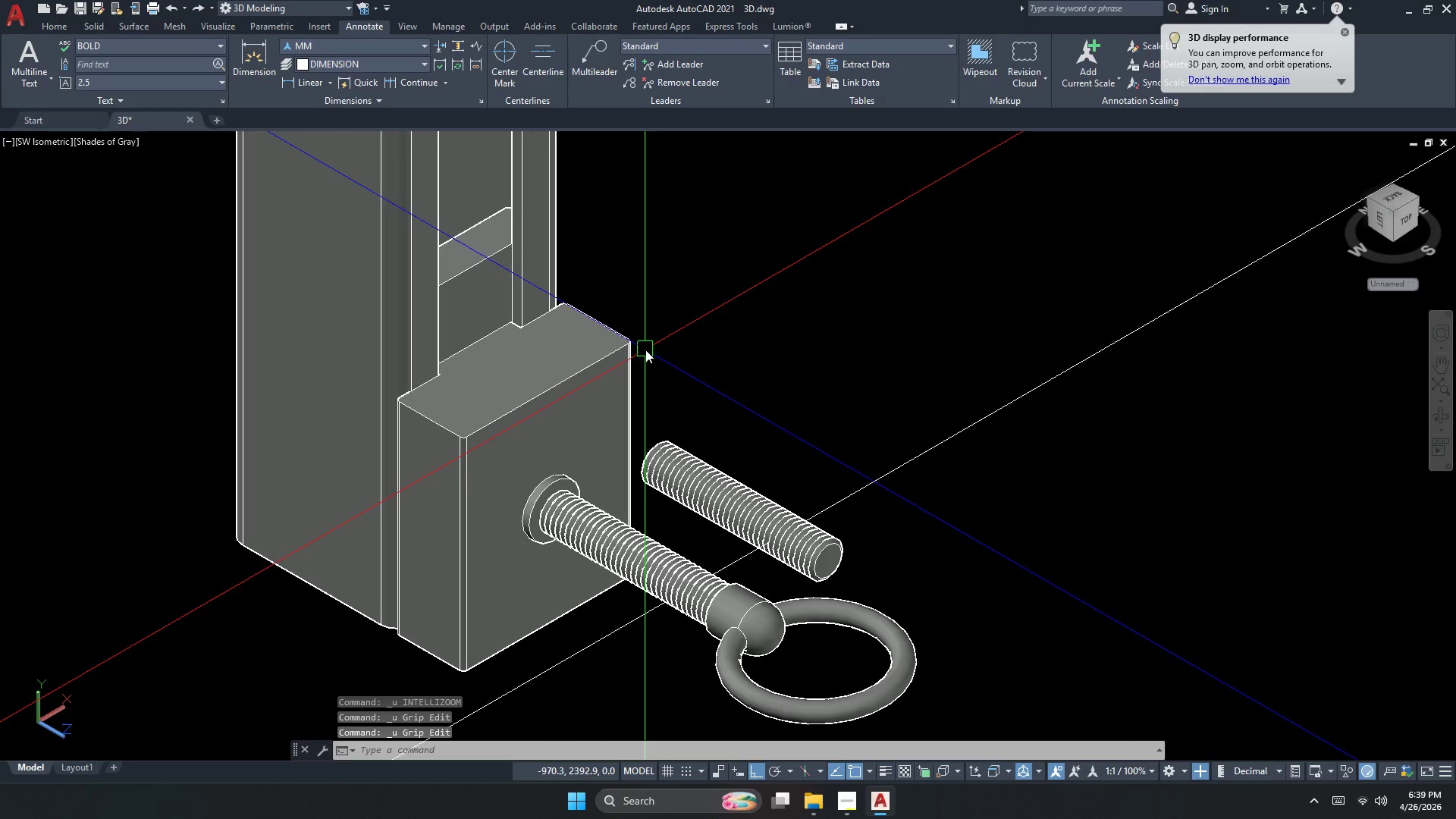 
key(Control+Z)
 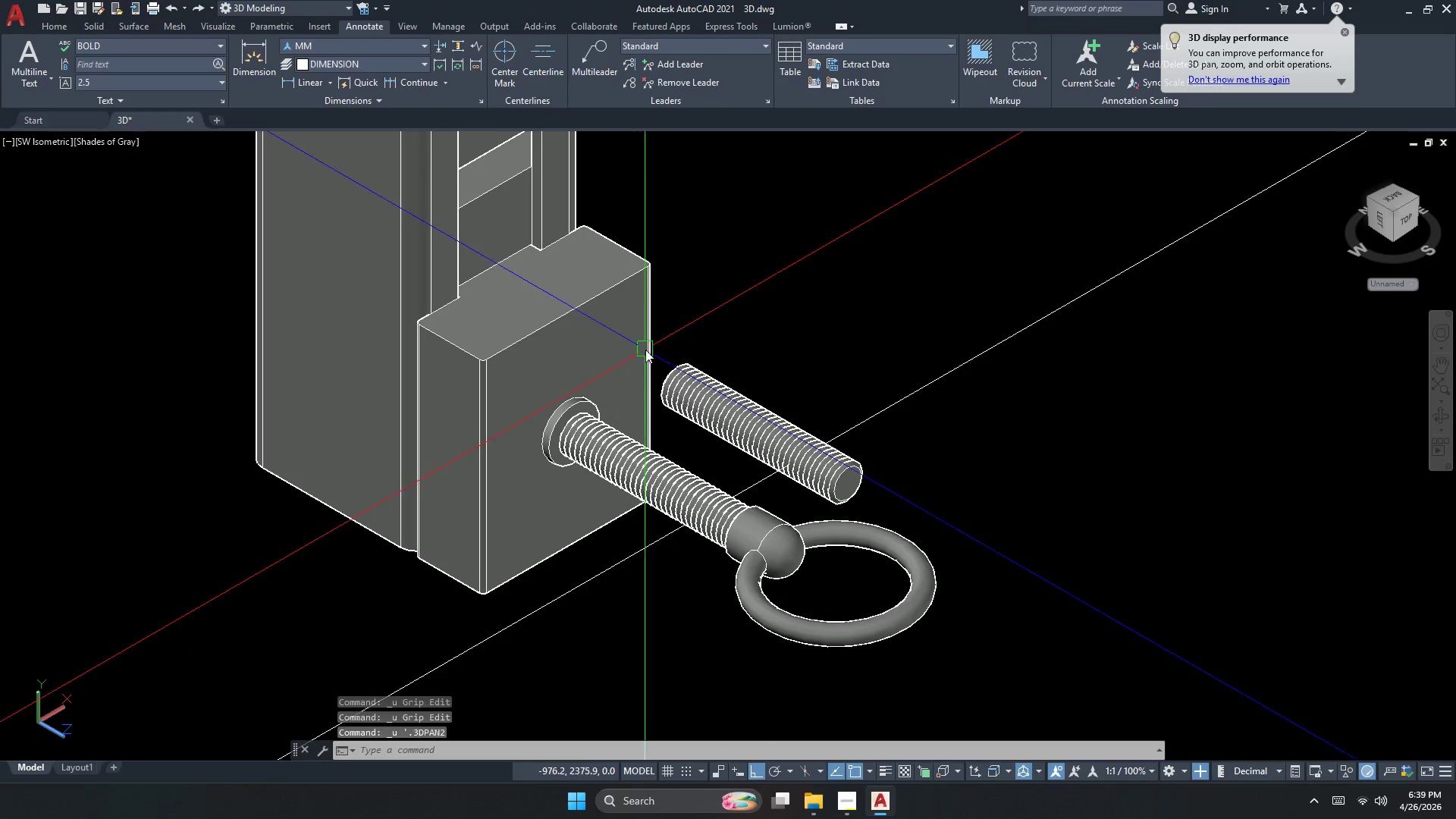 
key(Control+Z)
 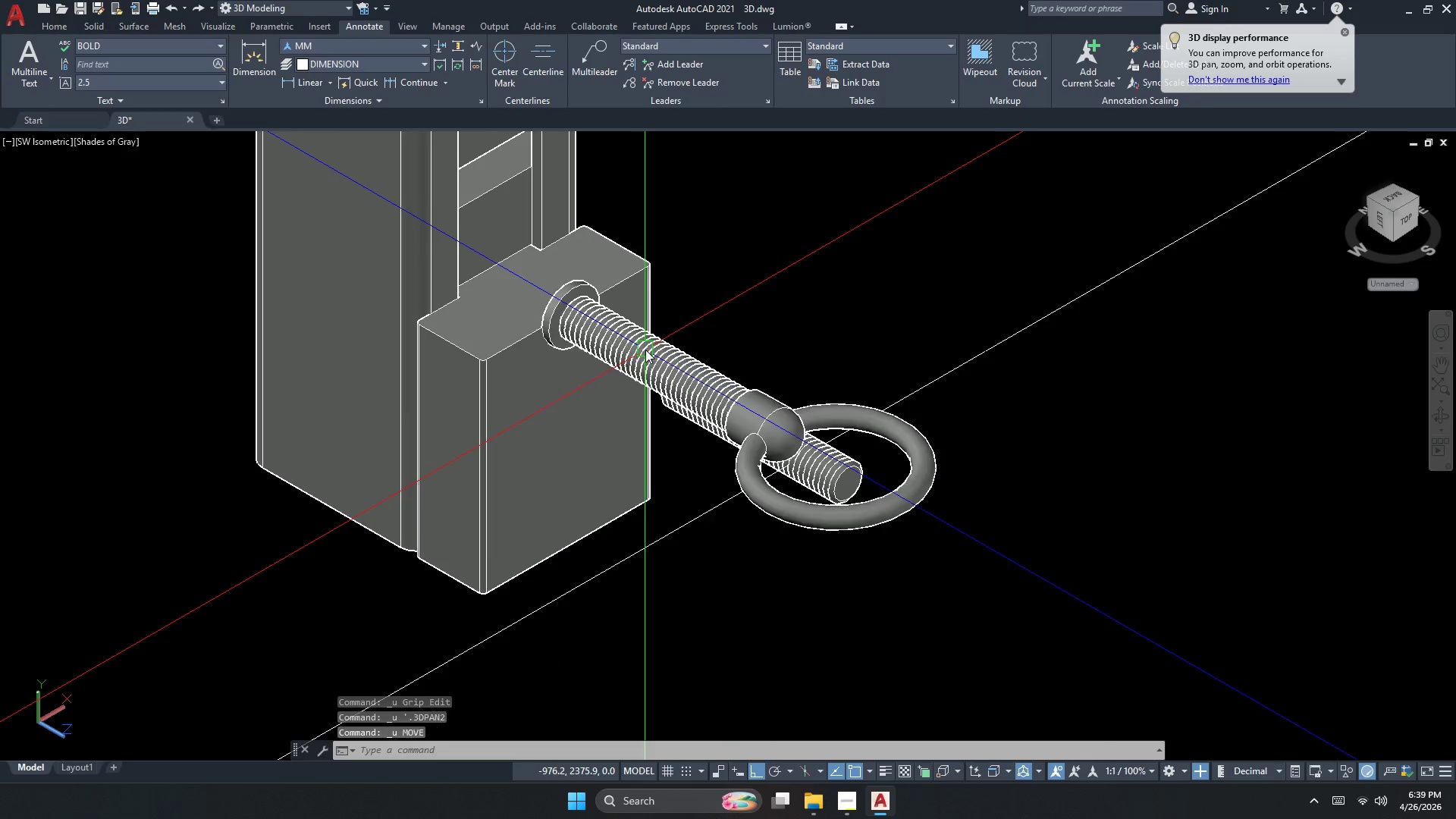 
key(Control+Z)
 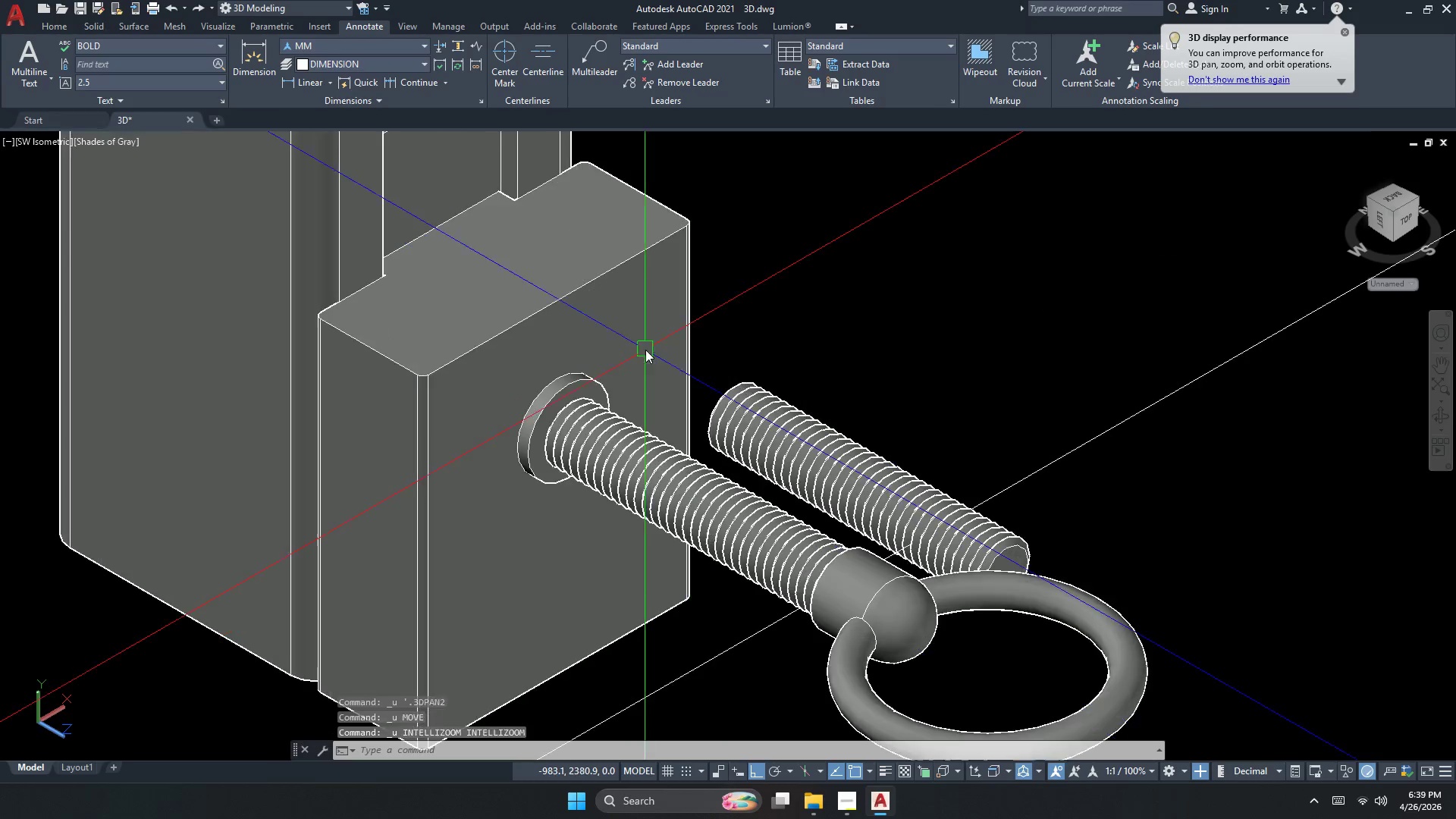 
key(Control+Z)
 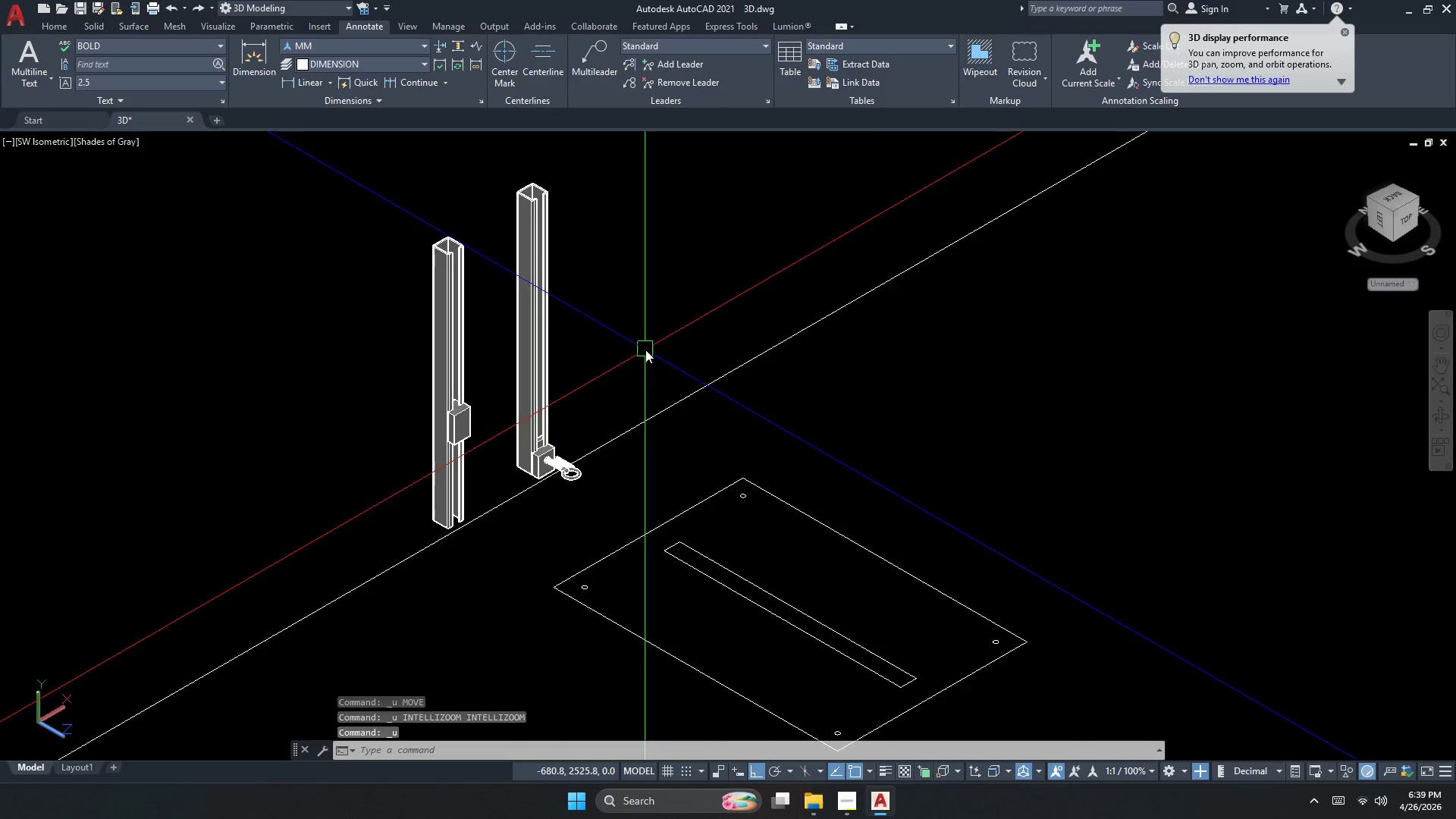 
key(Control+Z)
 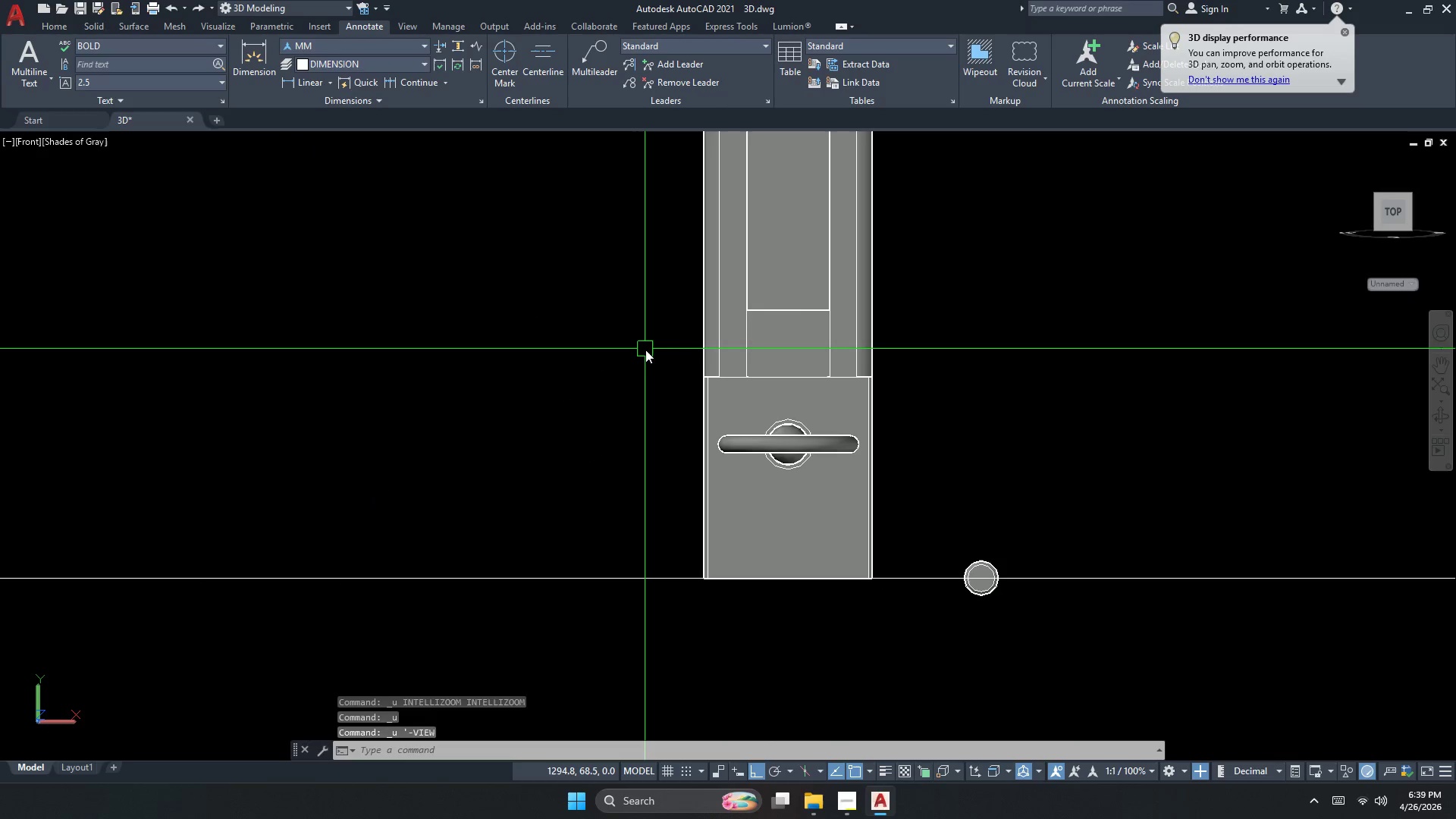 
key(Control+Z)
 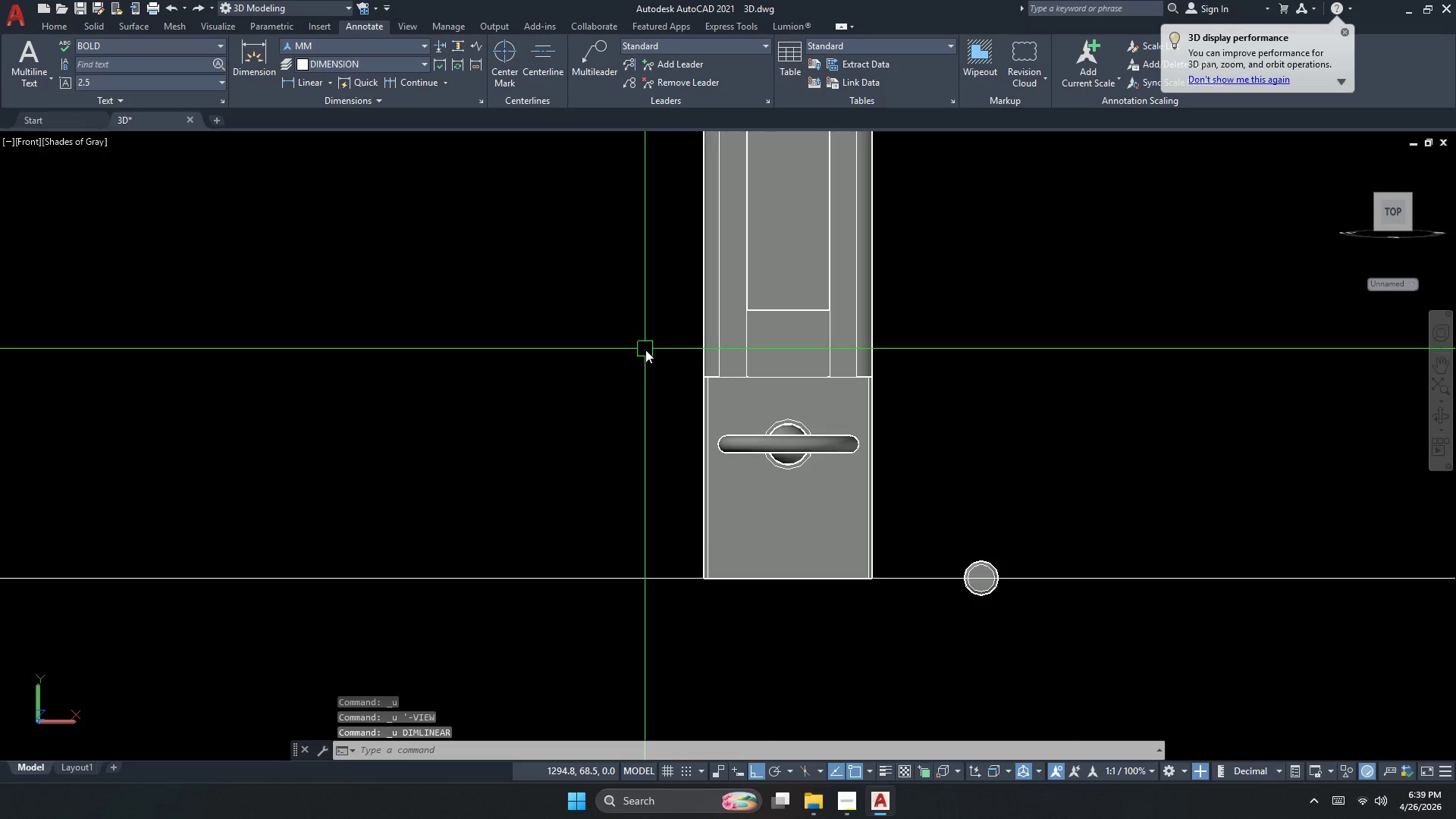 
key(Control+Z)
 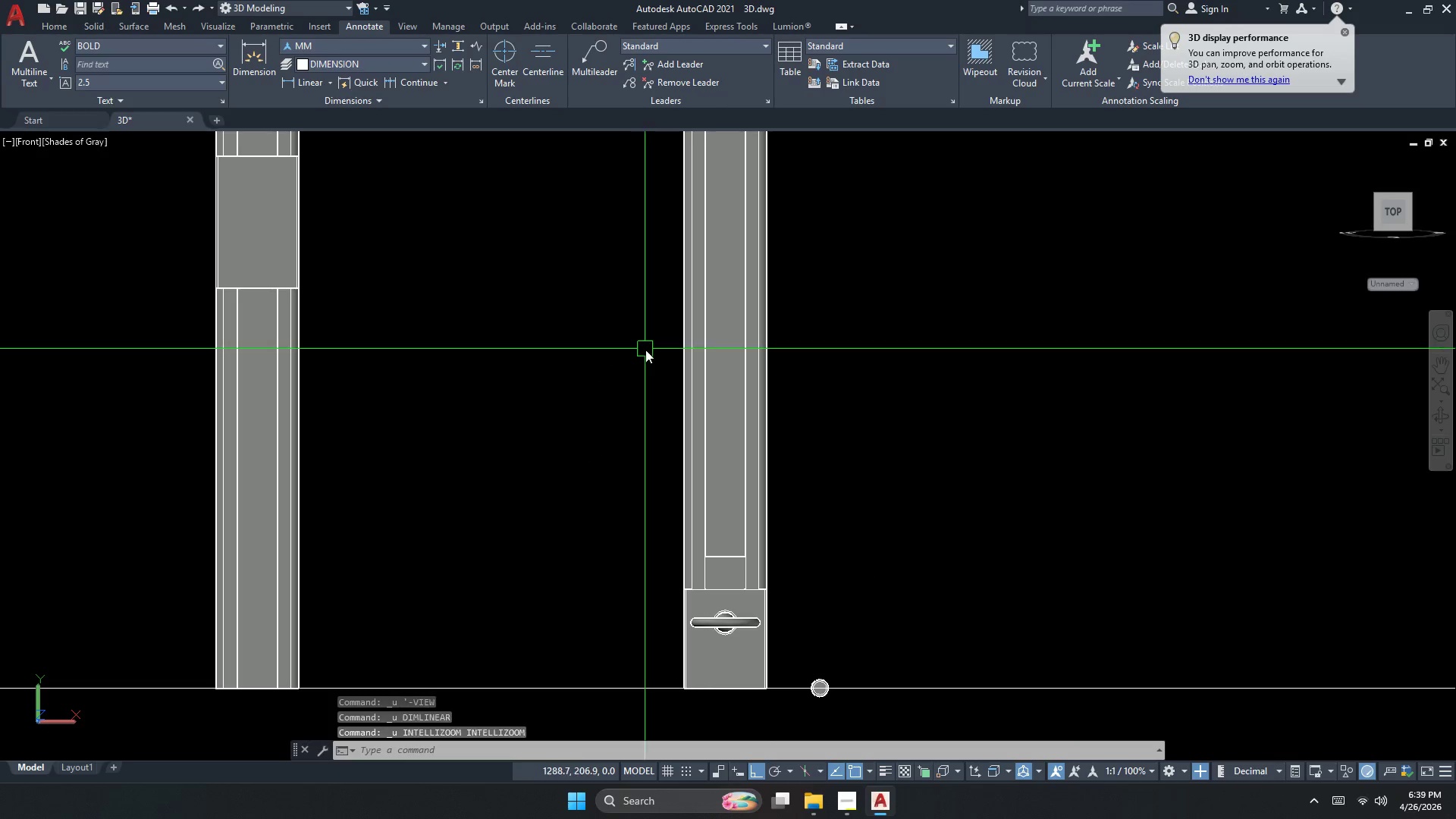 
hold_key(key=Z, duration=0.78)
 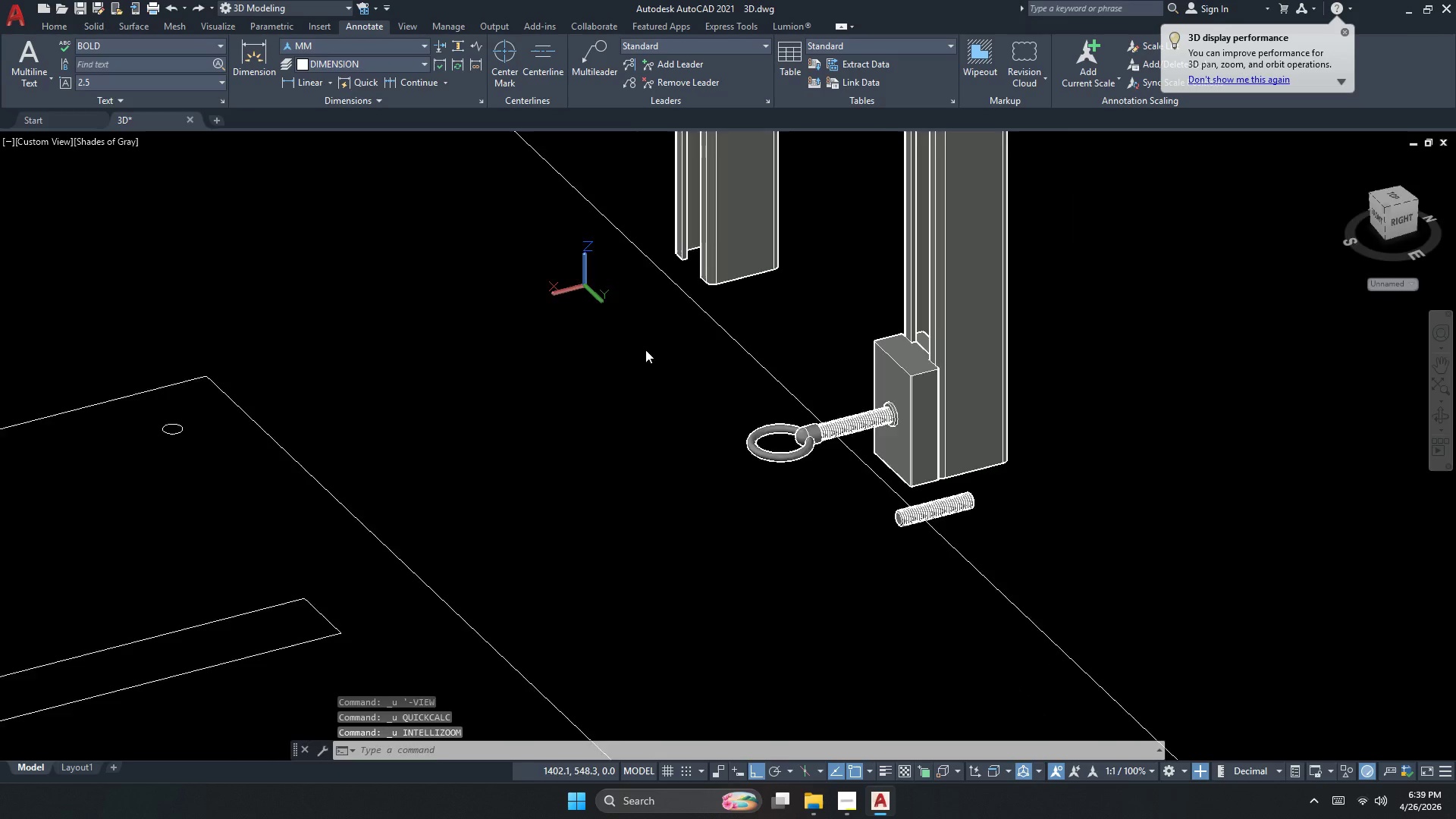 
key(Control+Z)
 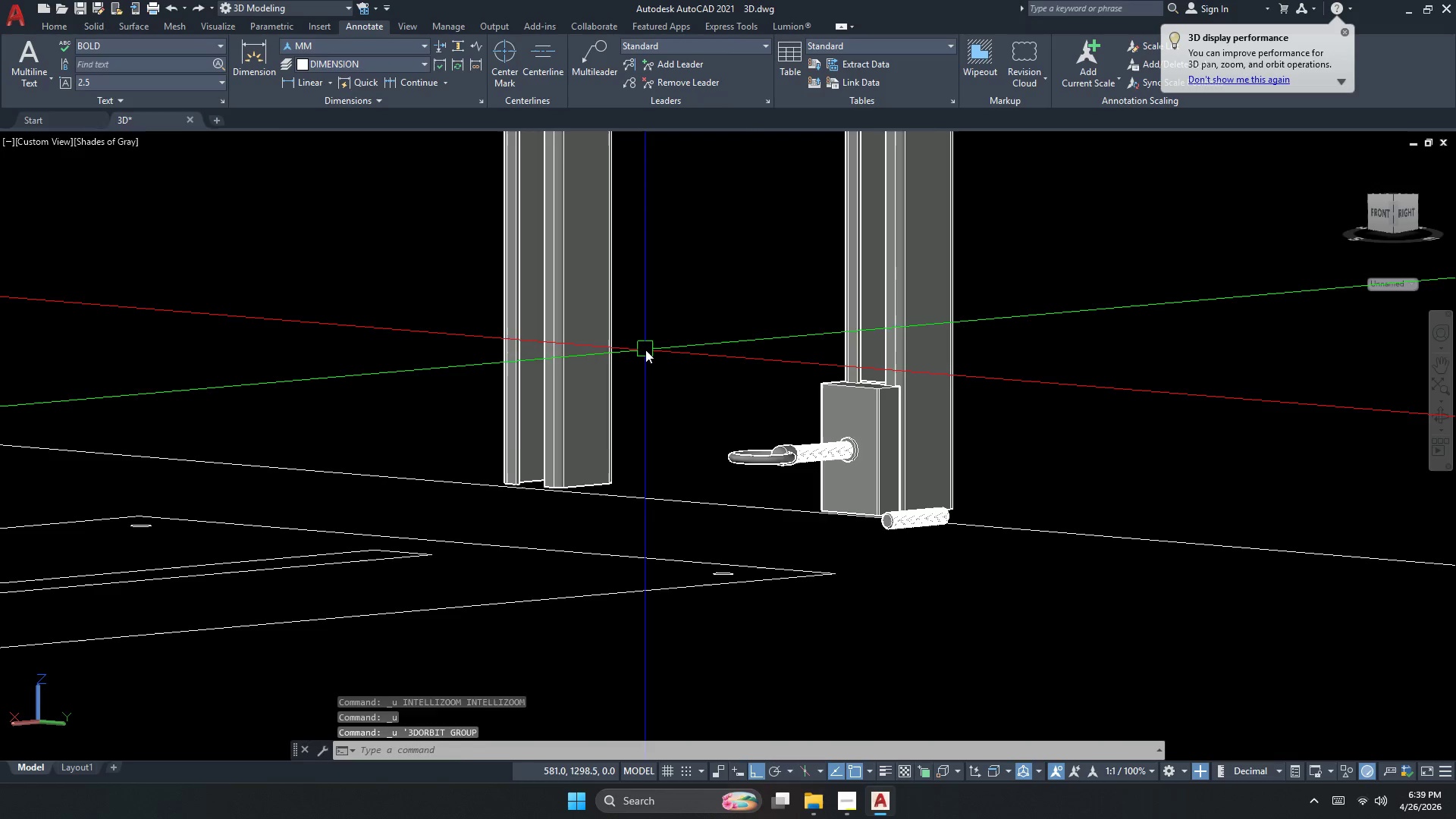 
key(Control+Z)
 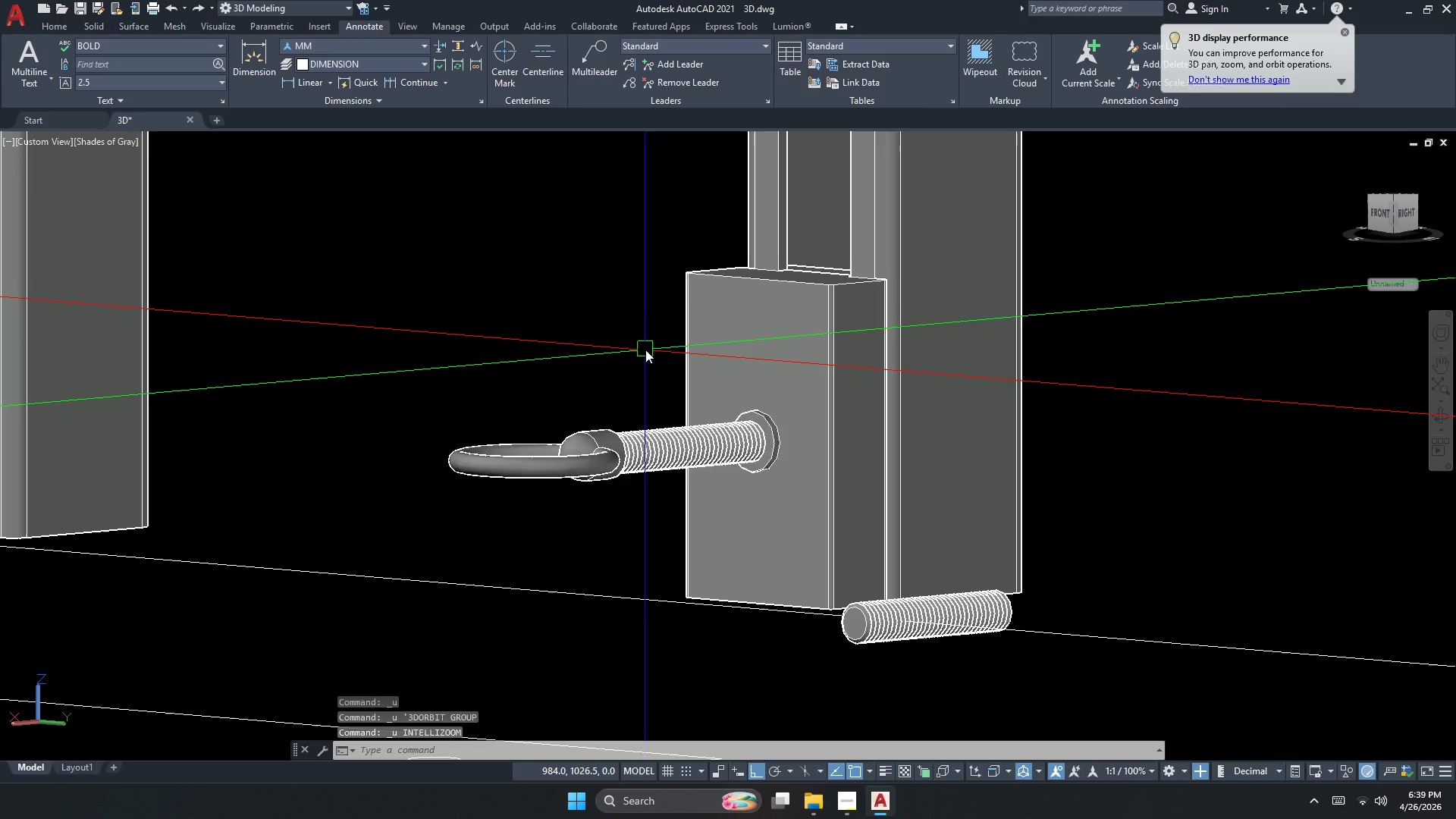 
key(Control+Z)
 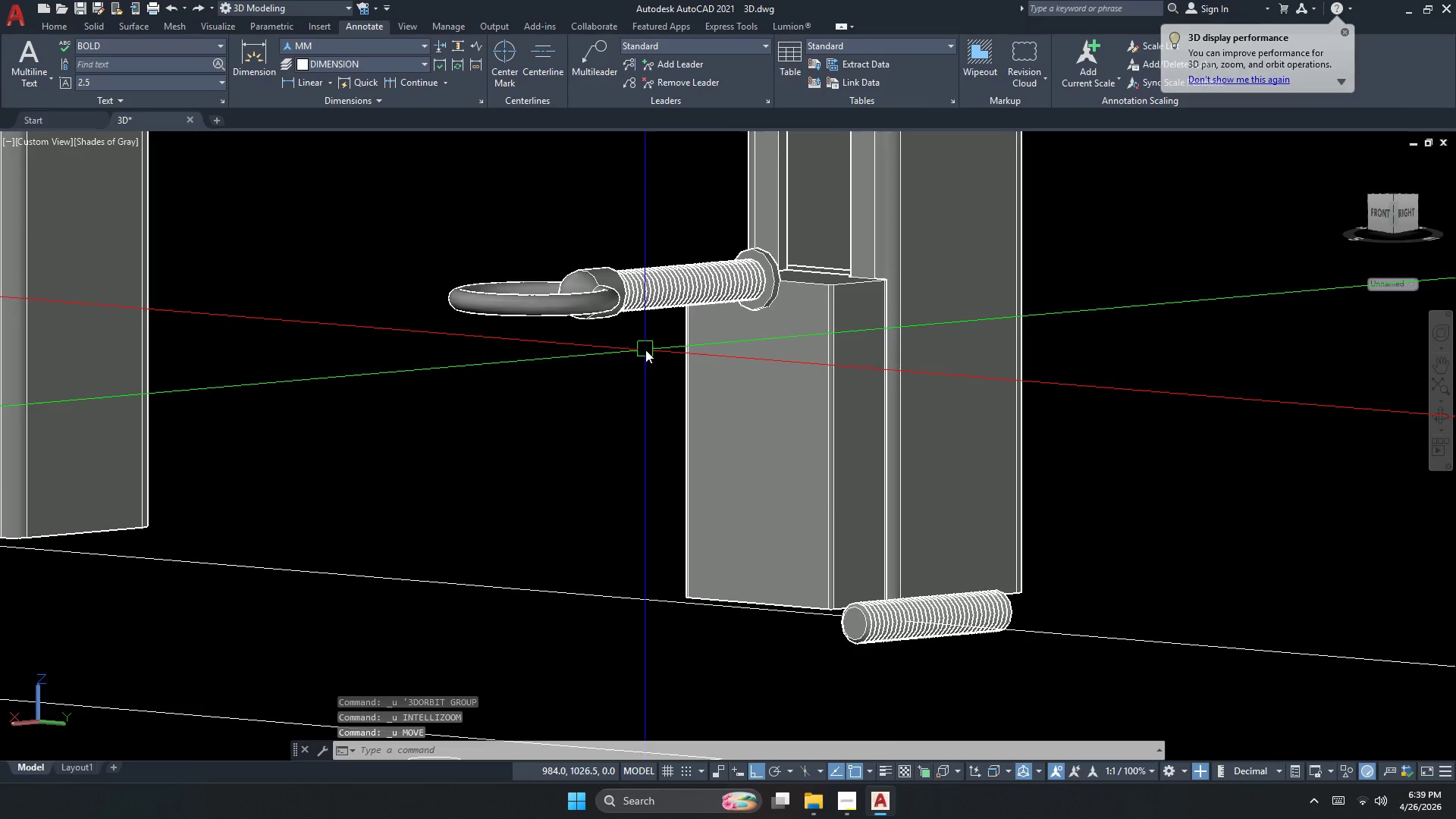 
key(Control+Z)
 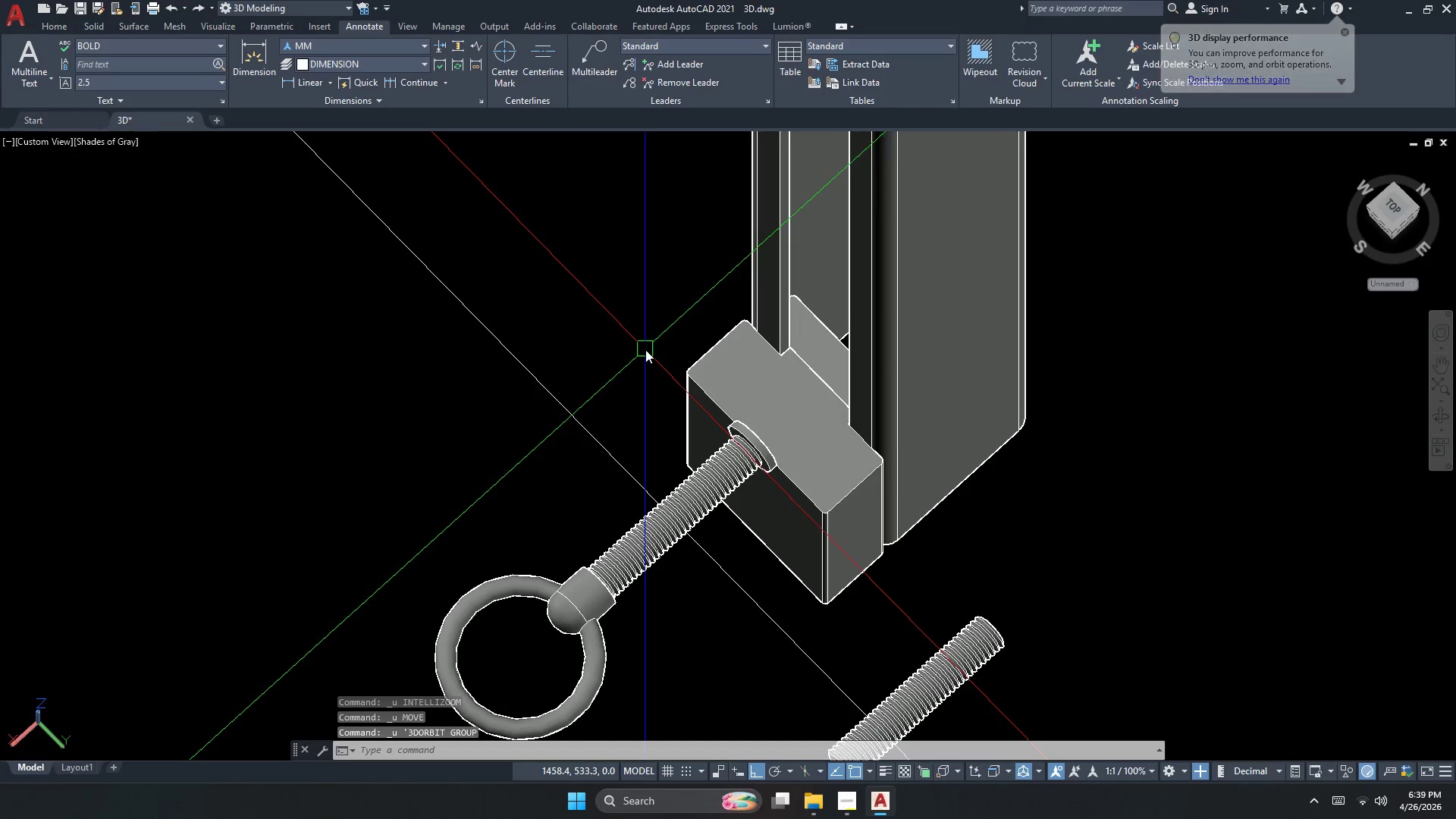 
key(Control+Z)
 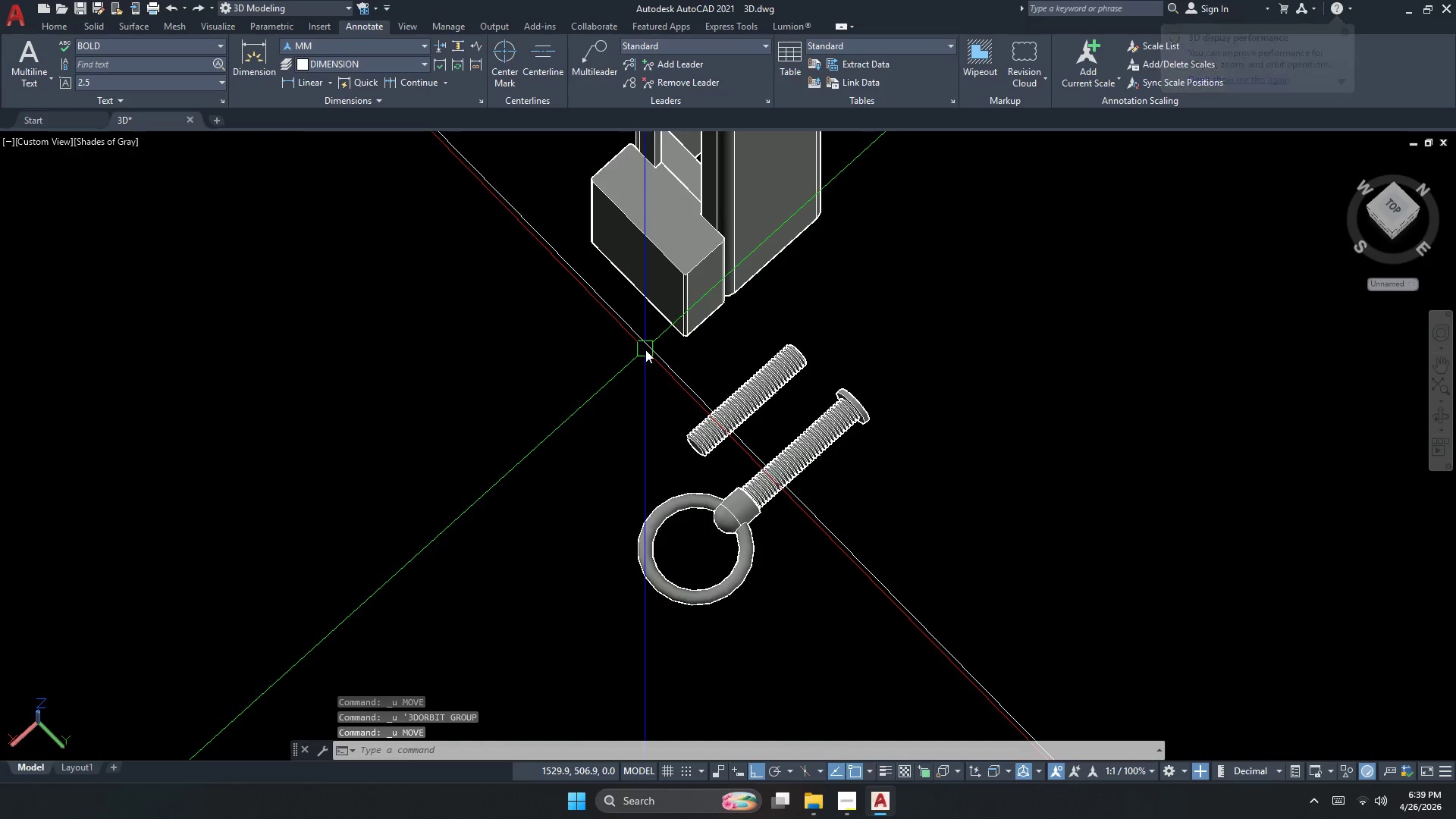 
key(Control+Z)
 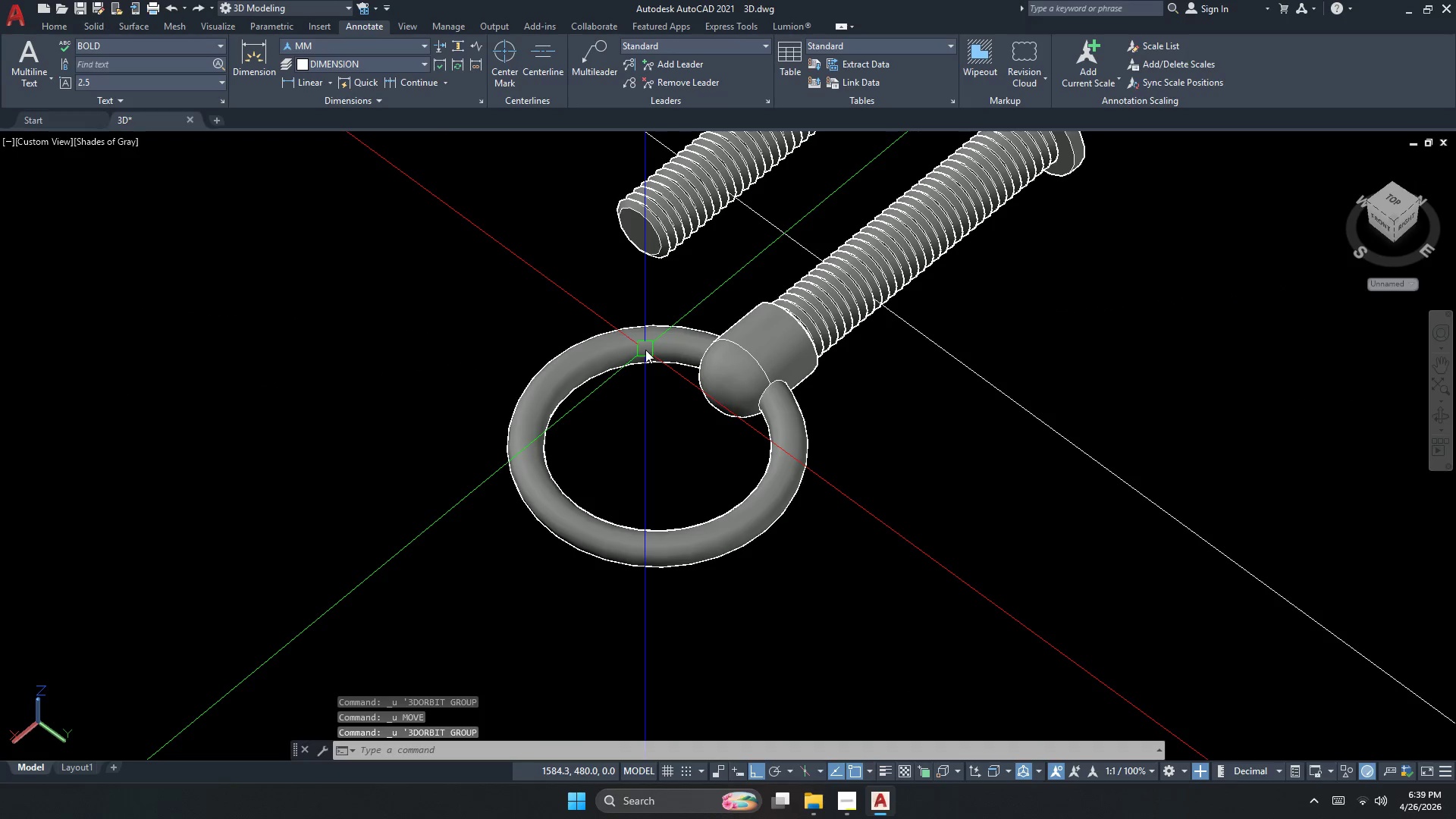 
key(Control+Z)
 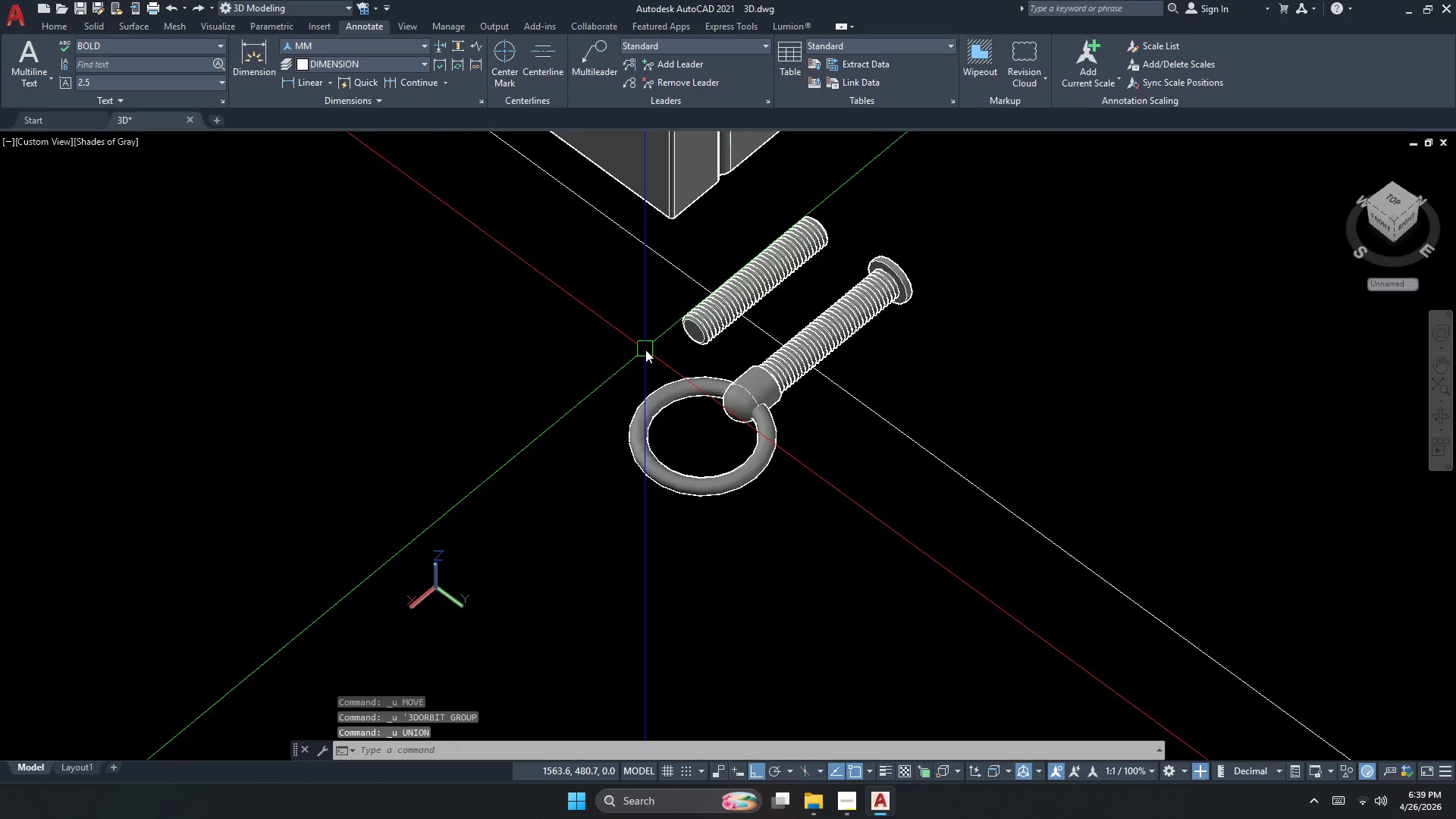 
key(Control+Z)
 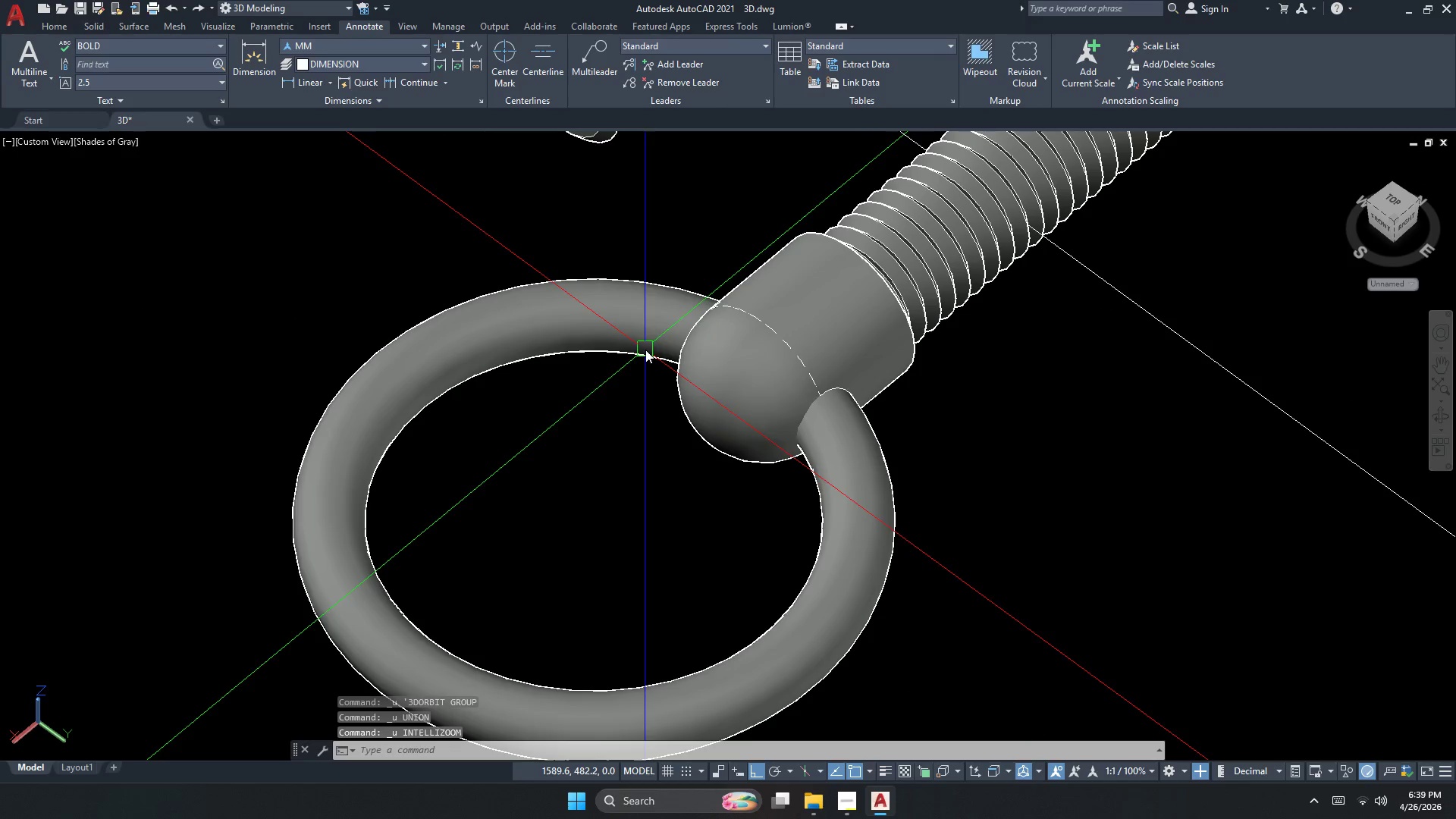 
key(Control+Z)
 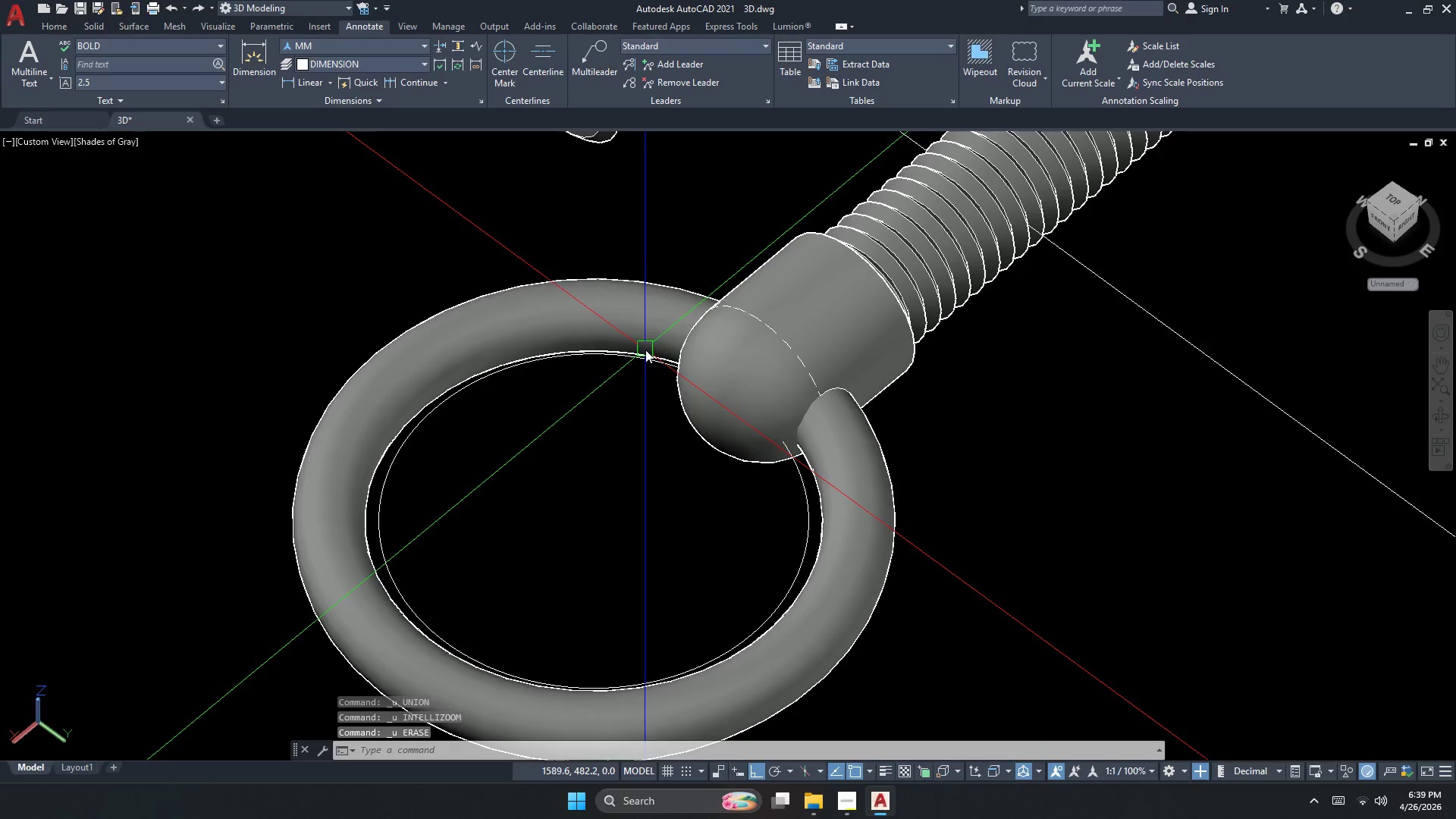 
key(Control+Z)
 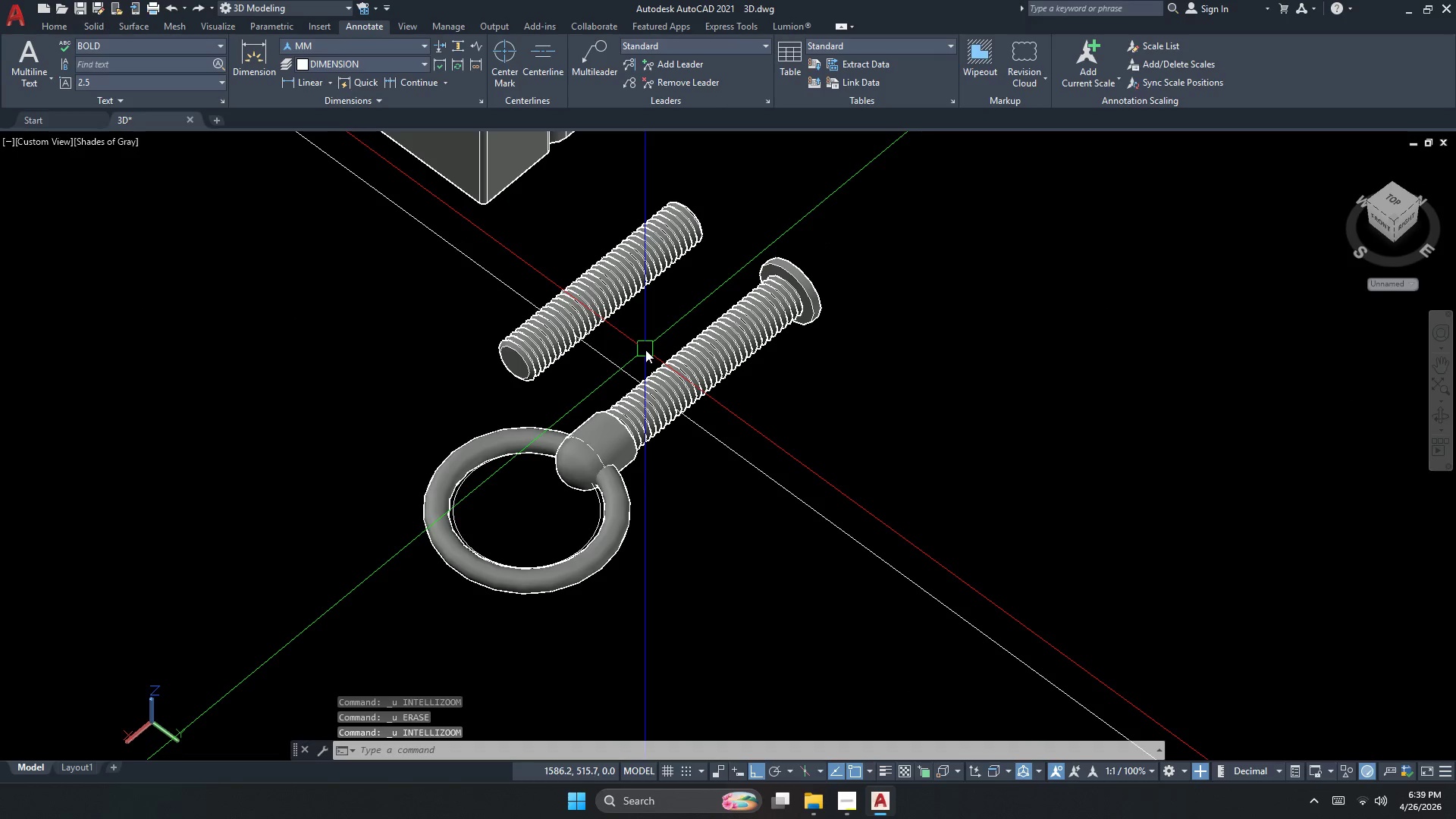 
hold_key(key=Z, duration=0.34)
 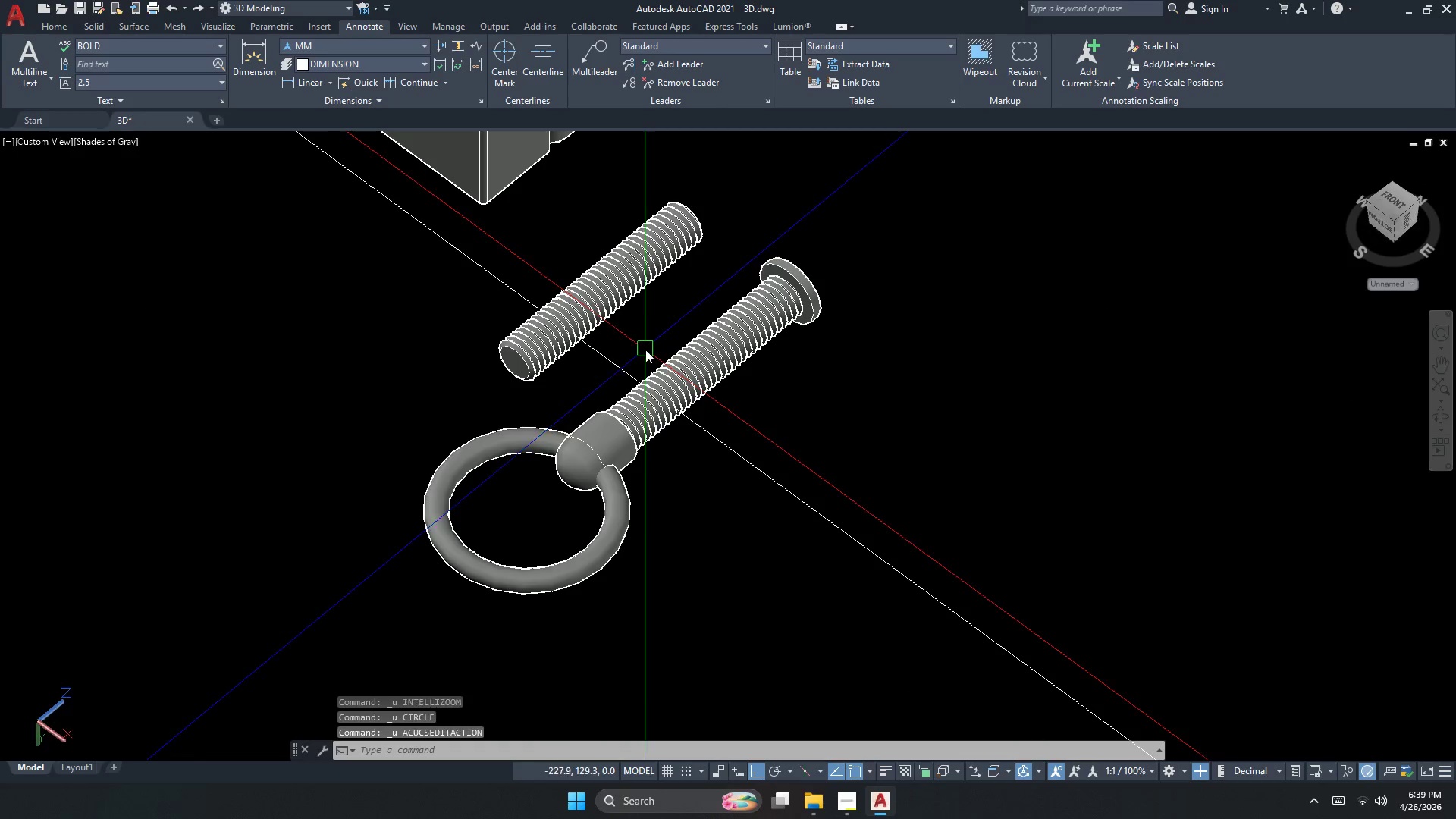 
key(Control+Z)
 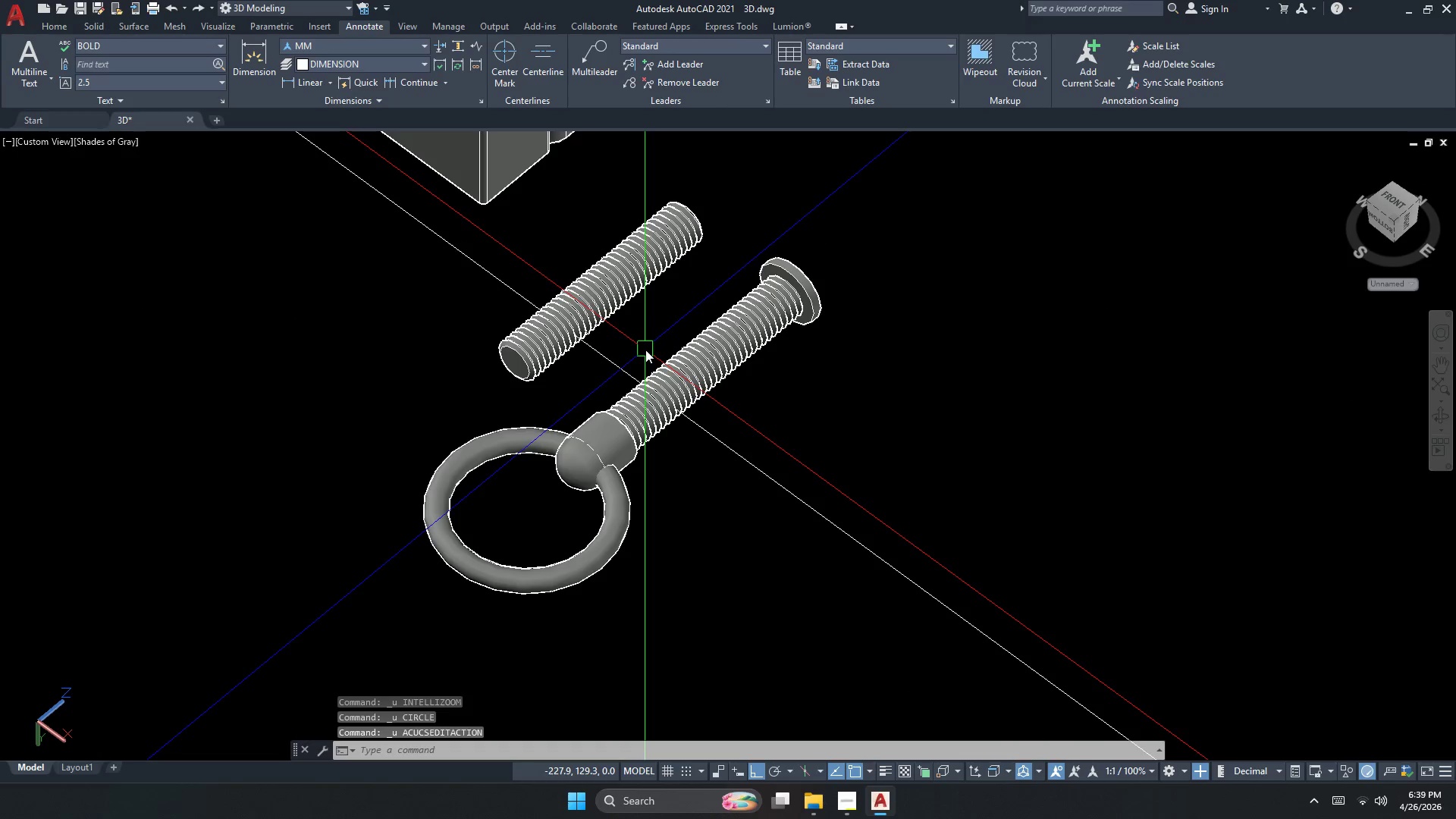 
key(Control+Z)
 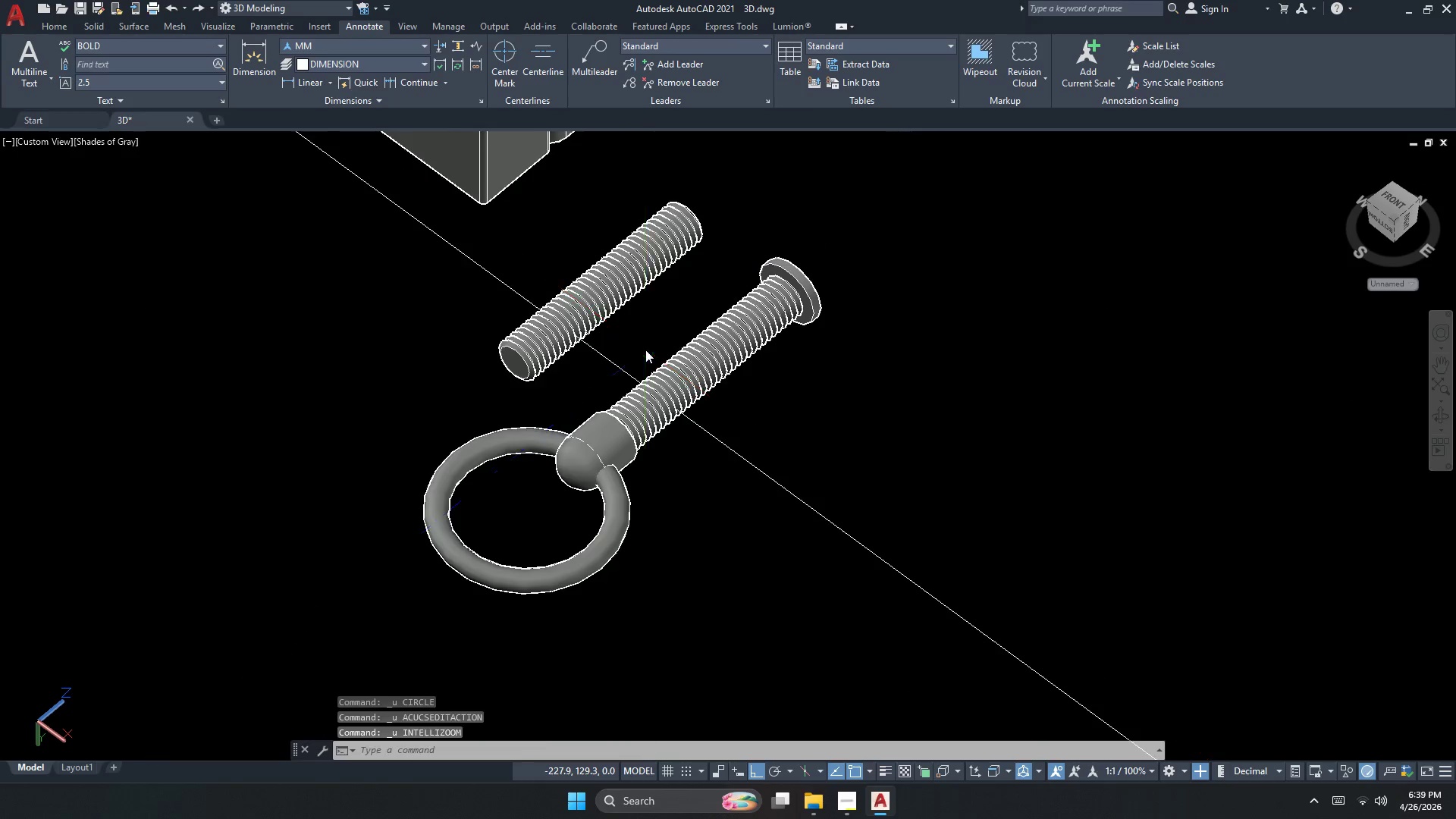 
key(Control+Z)
 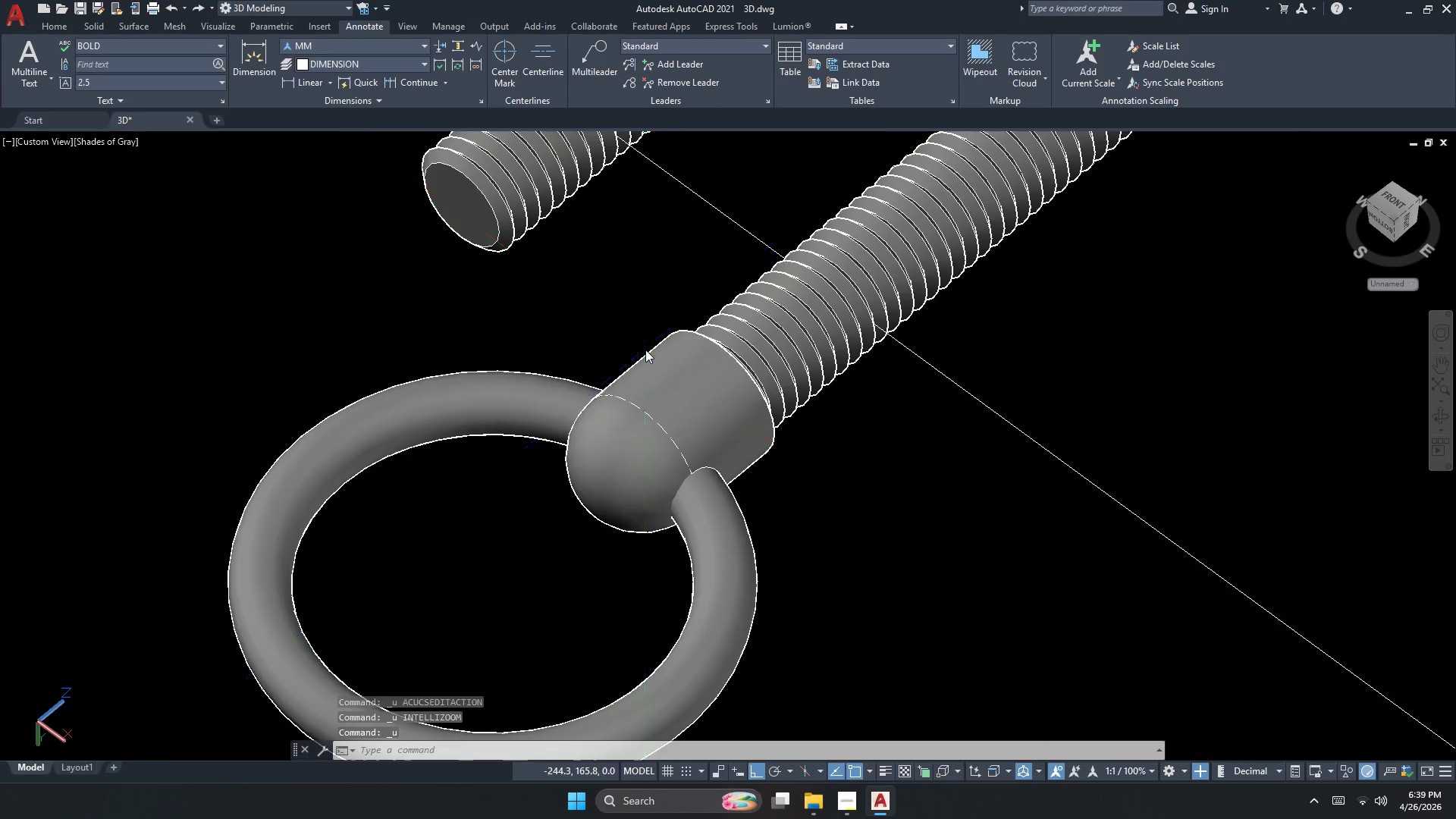 
key(Control+Z)
 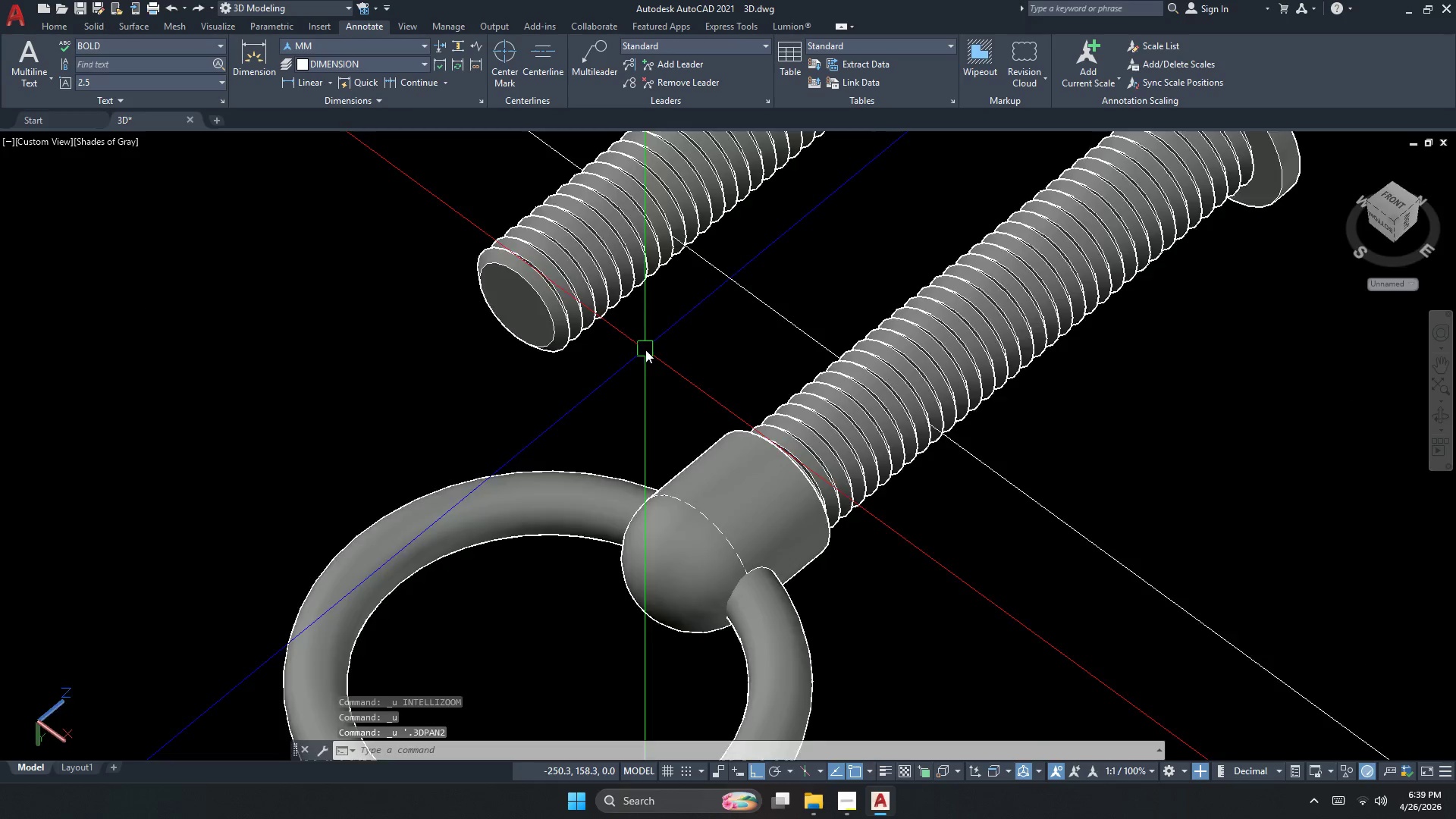 
key(Control+Z)
 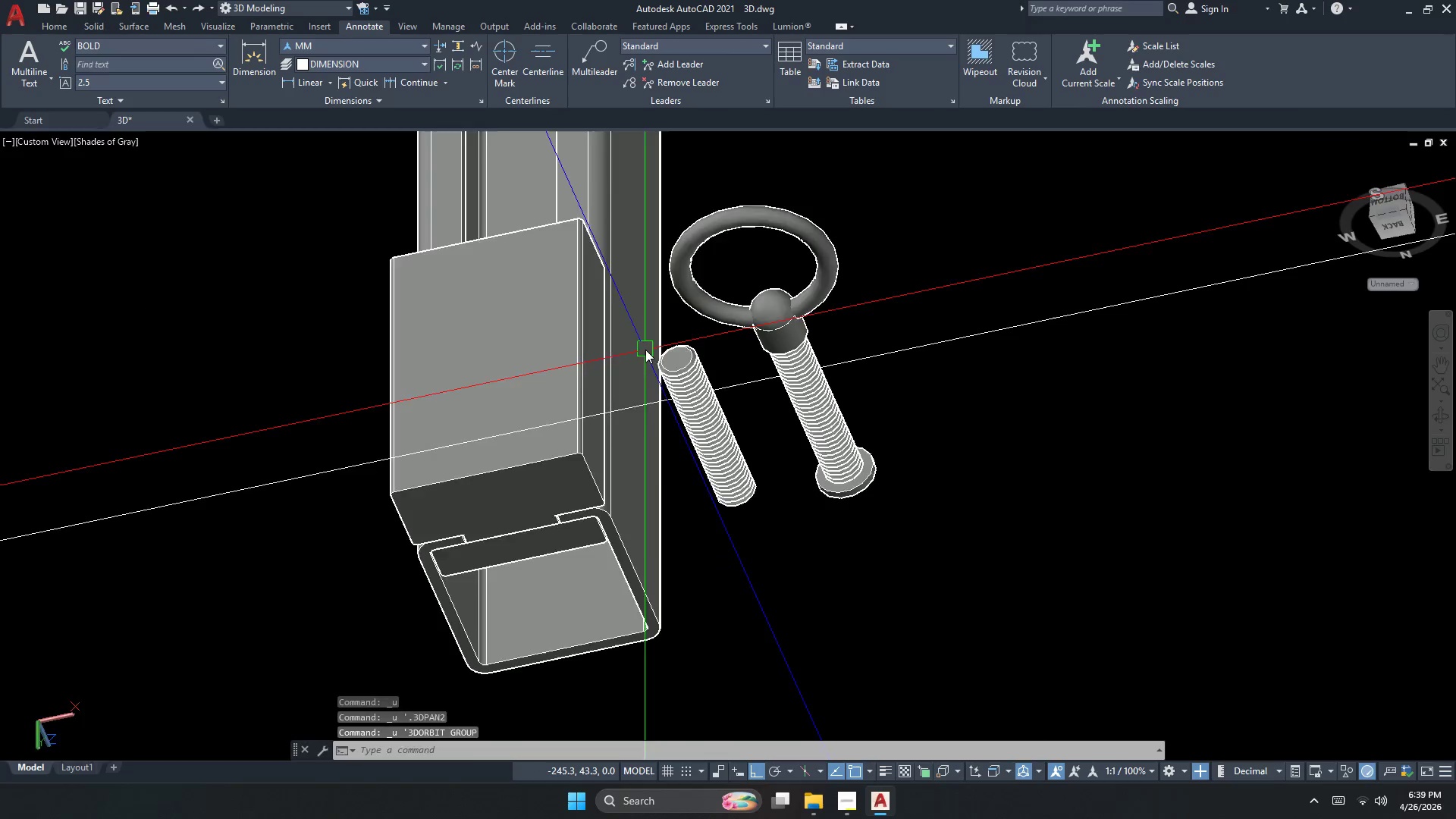 
hold_key(key=Z, duration=0.33)
 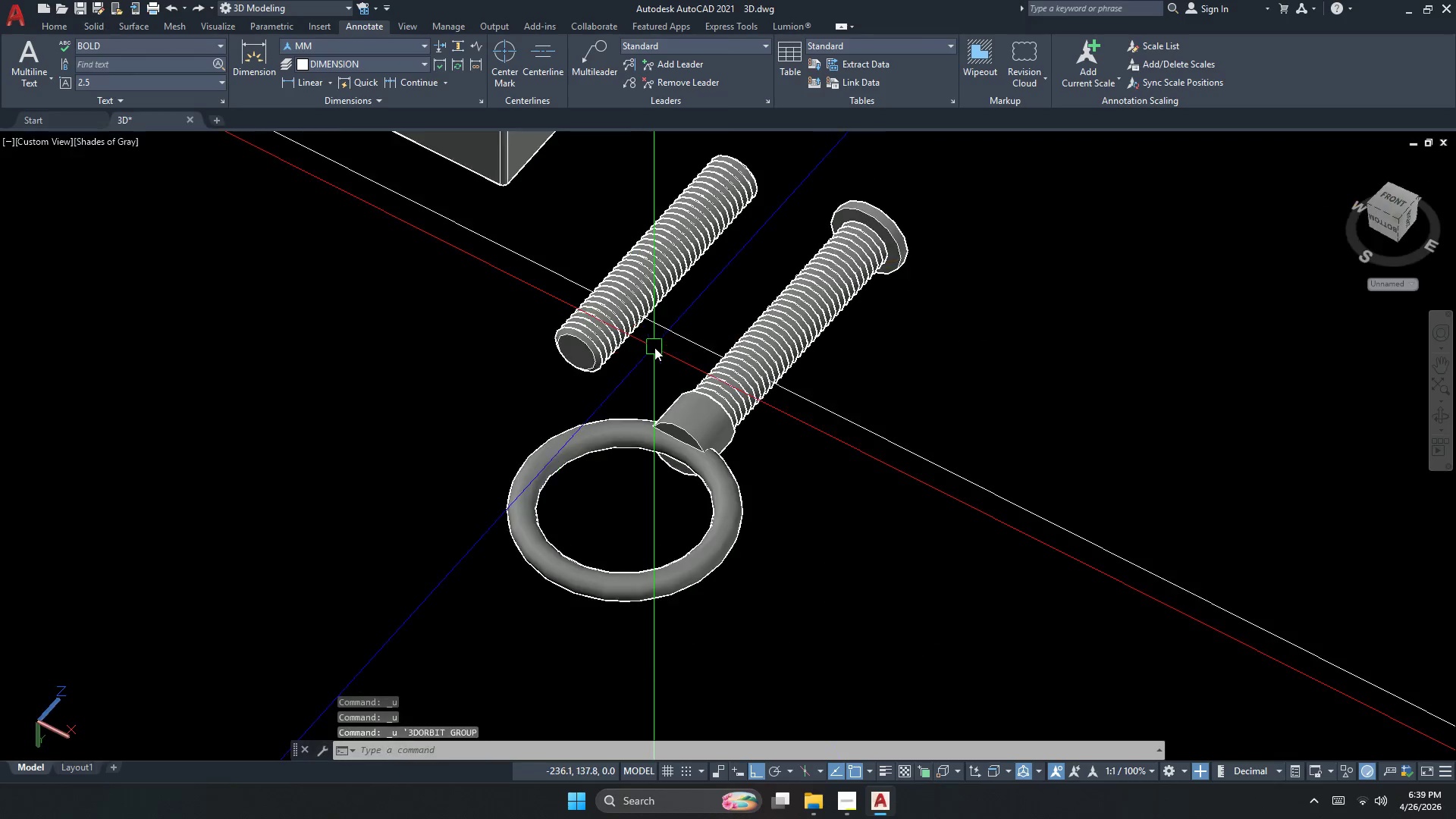 
key(Control+Z)
 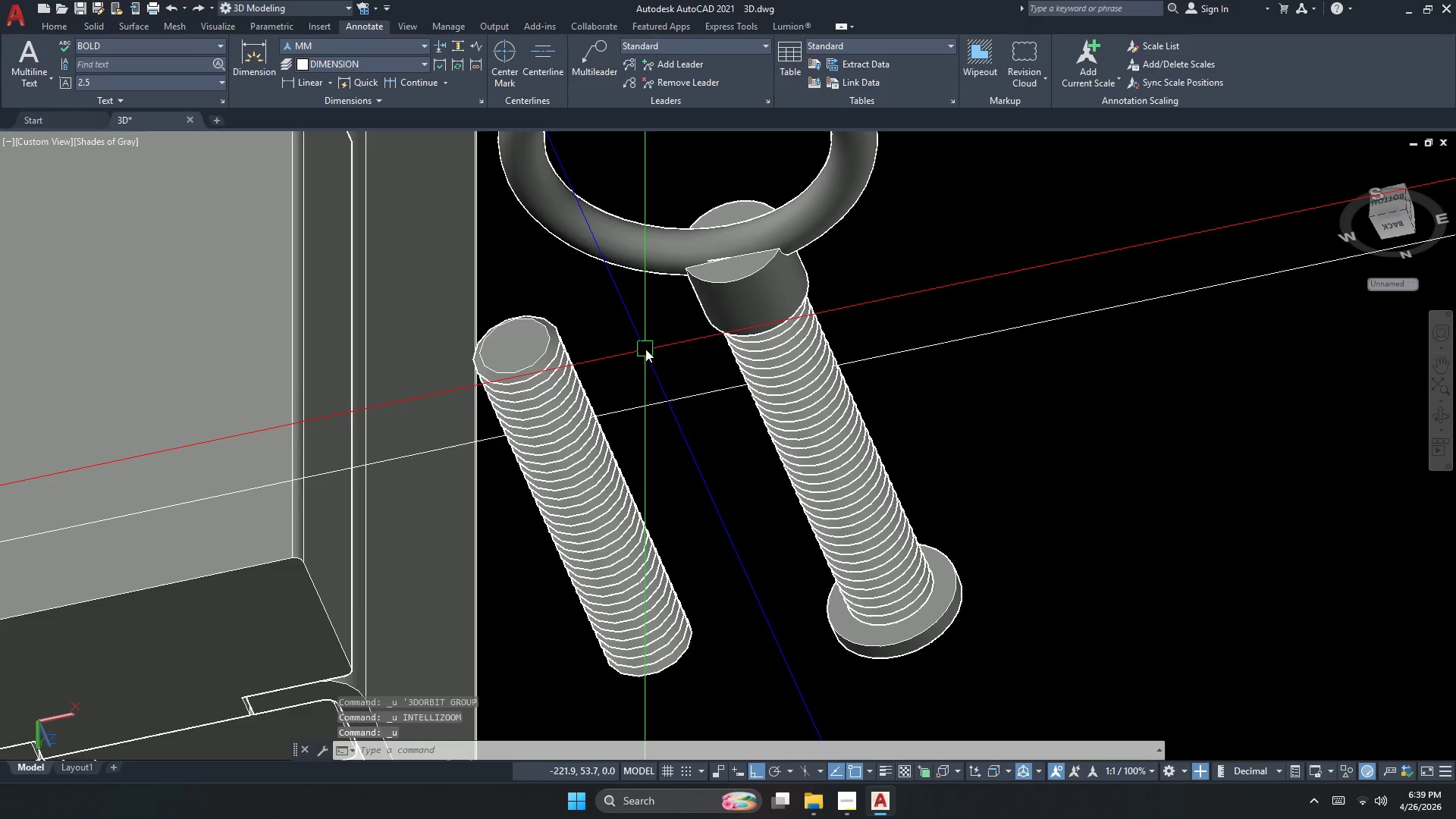 
key(Control+Z)
 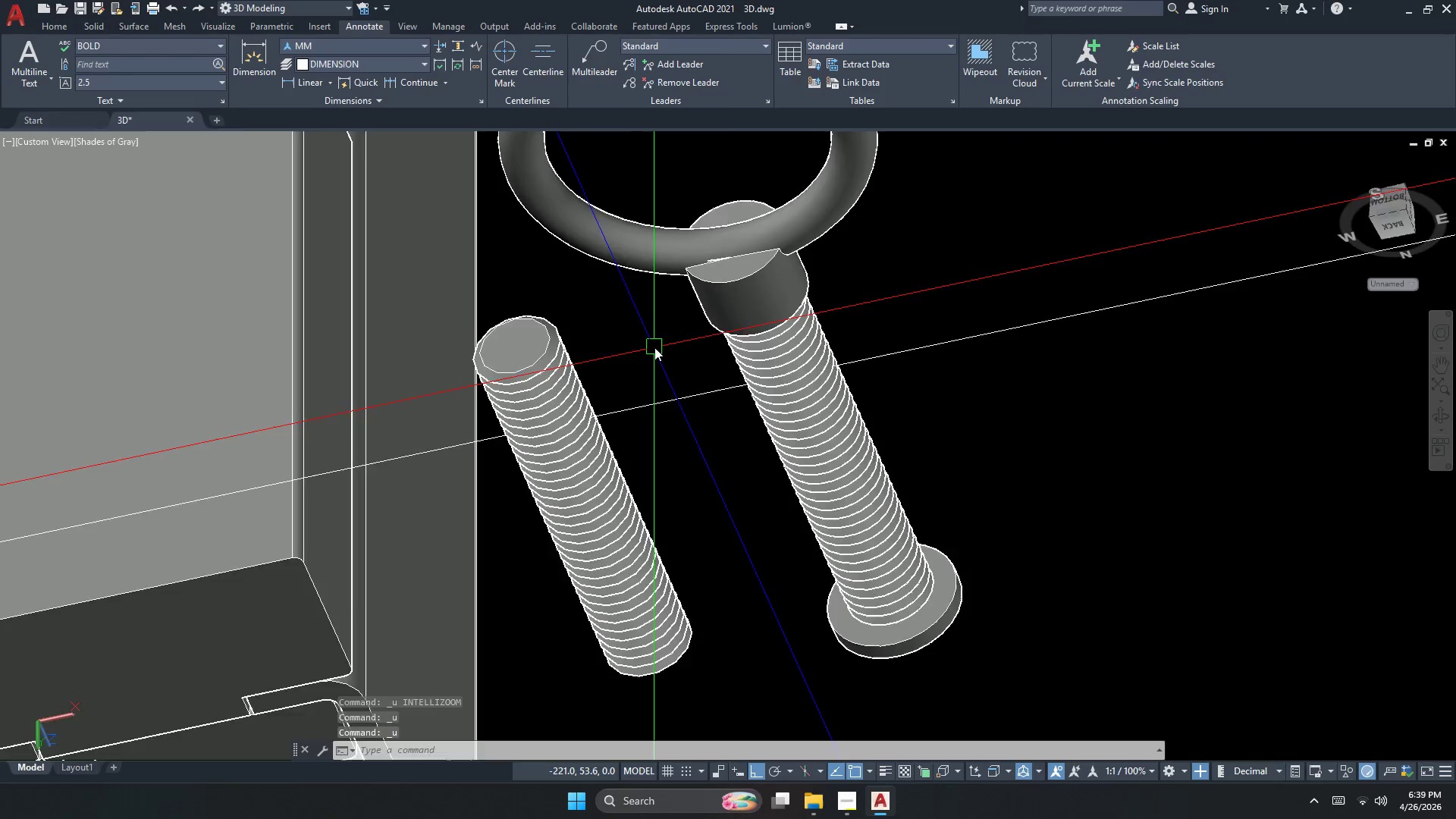 
key(Control+Z)
 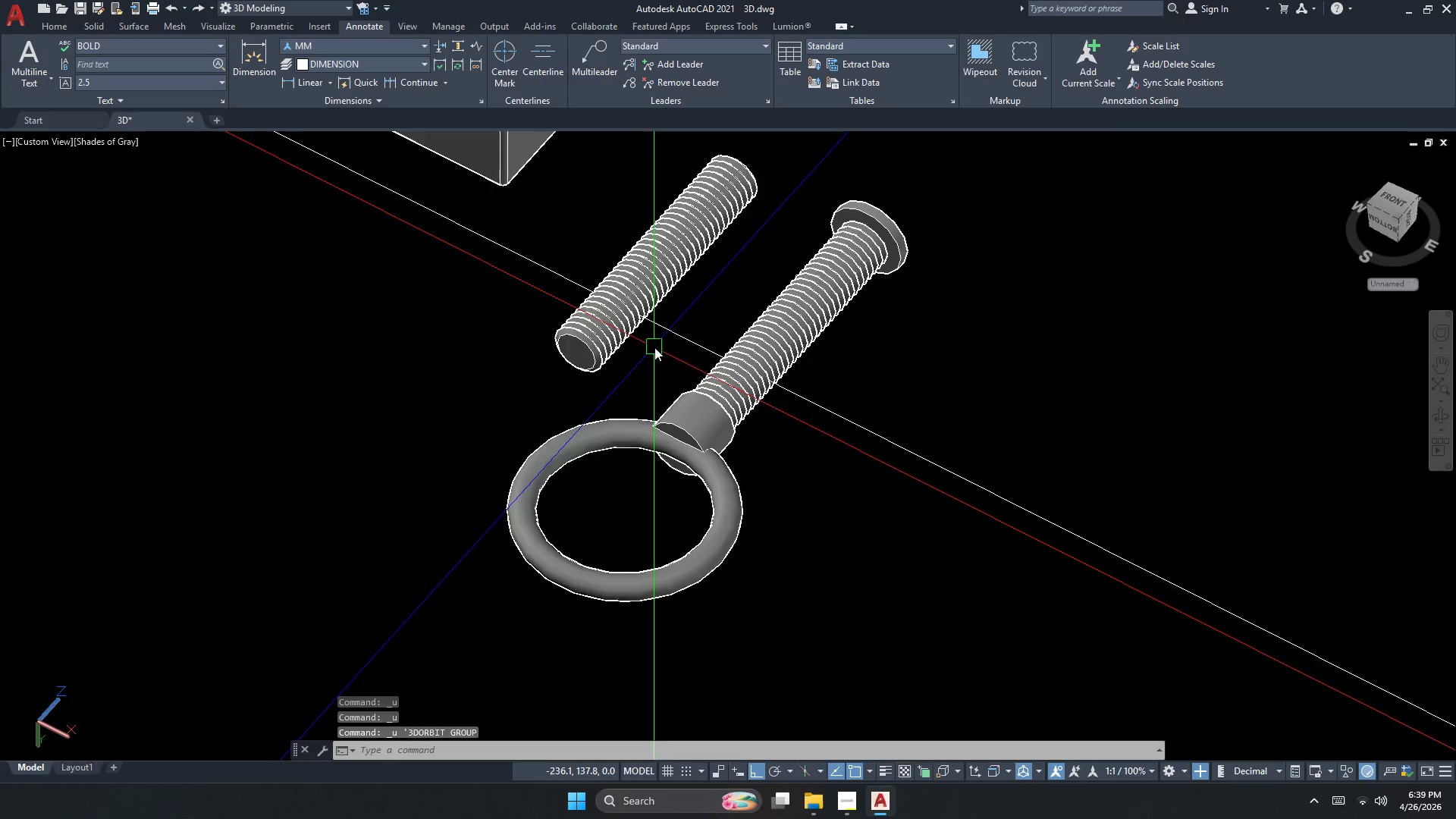 
key(Control+Z)
 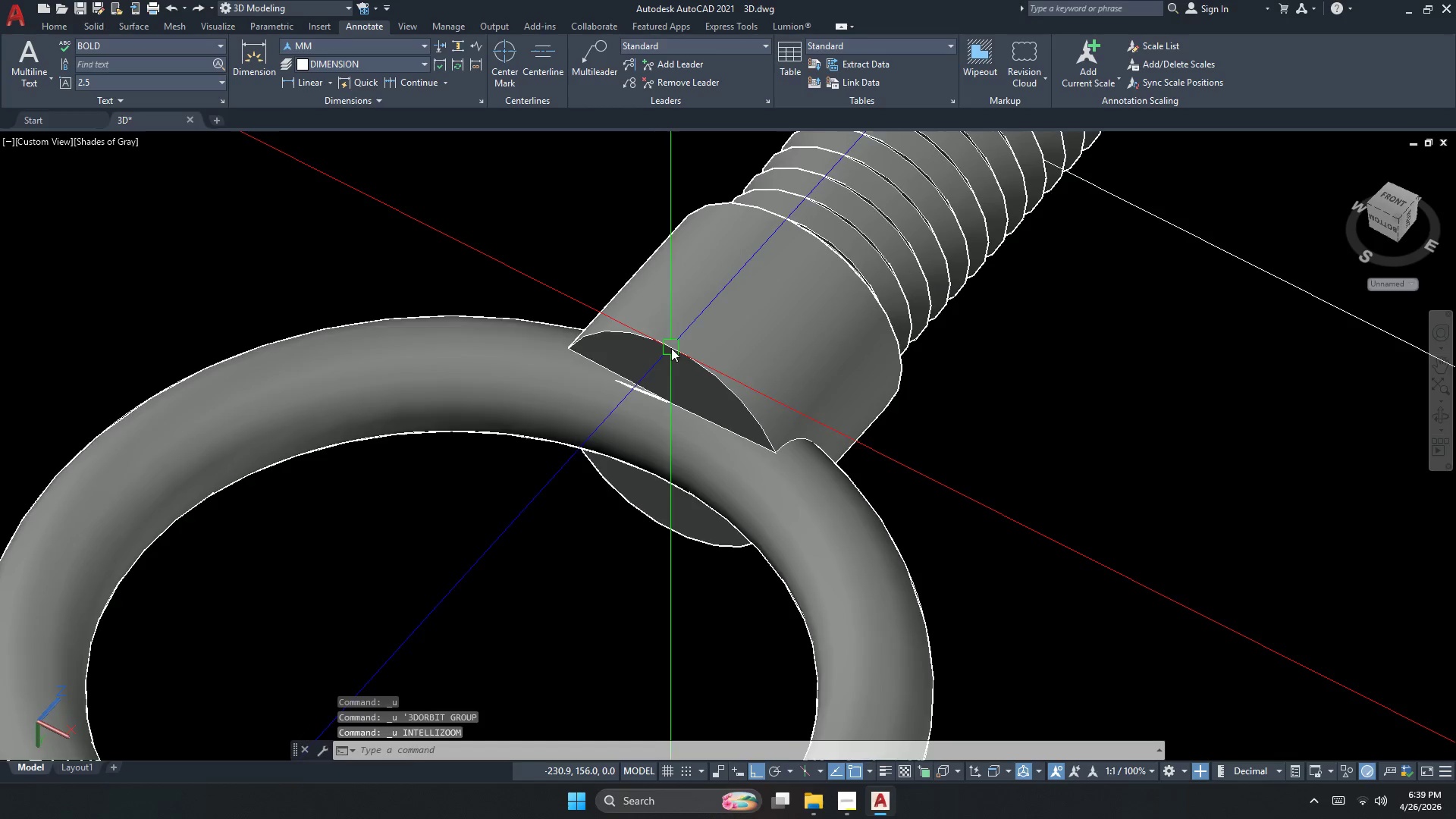 
key(Control+Z)
 